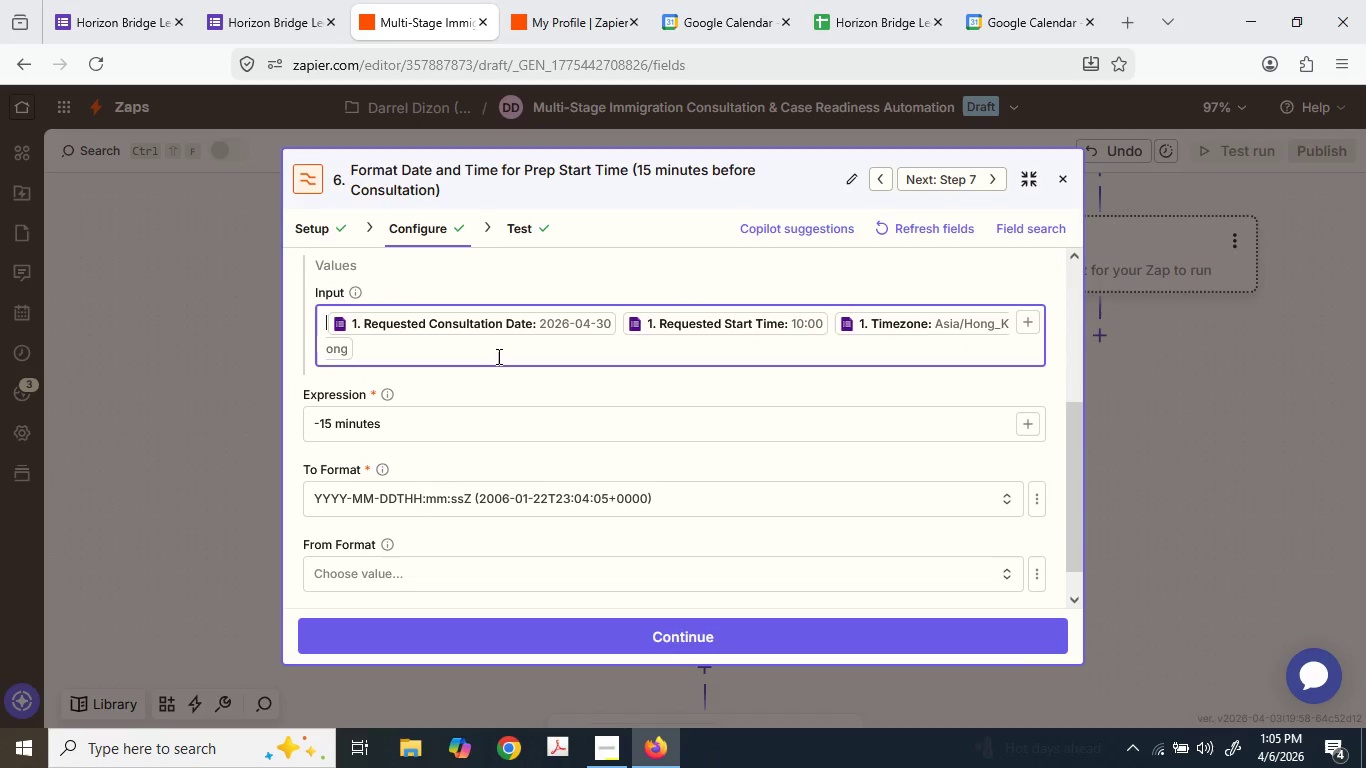 
key(Backspace)
 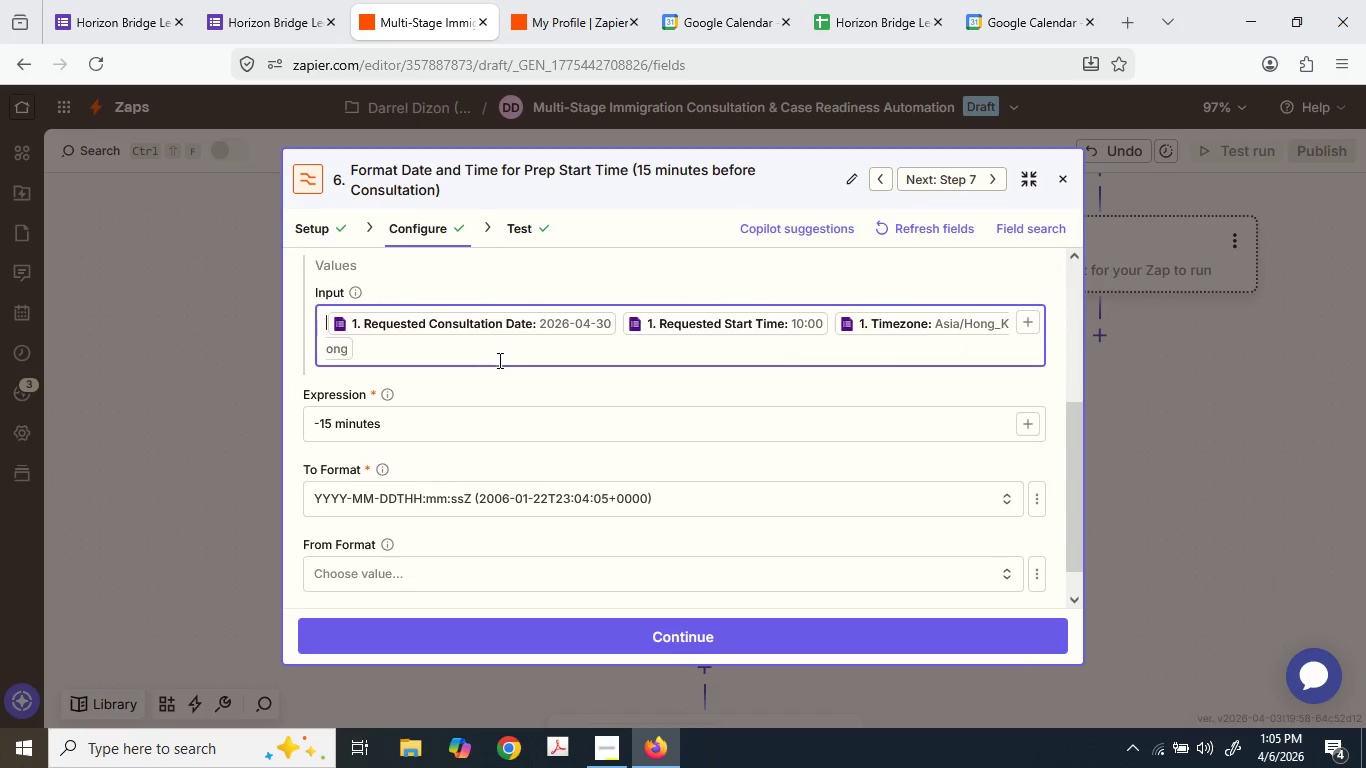 
key(Backspace)
 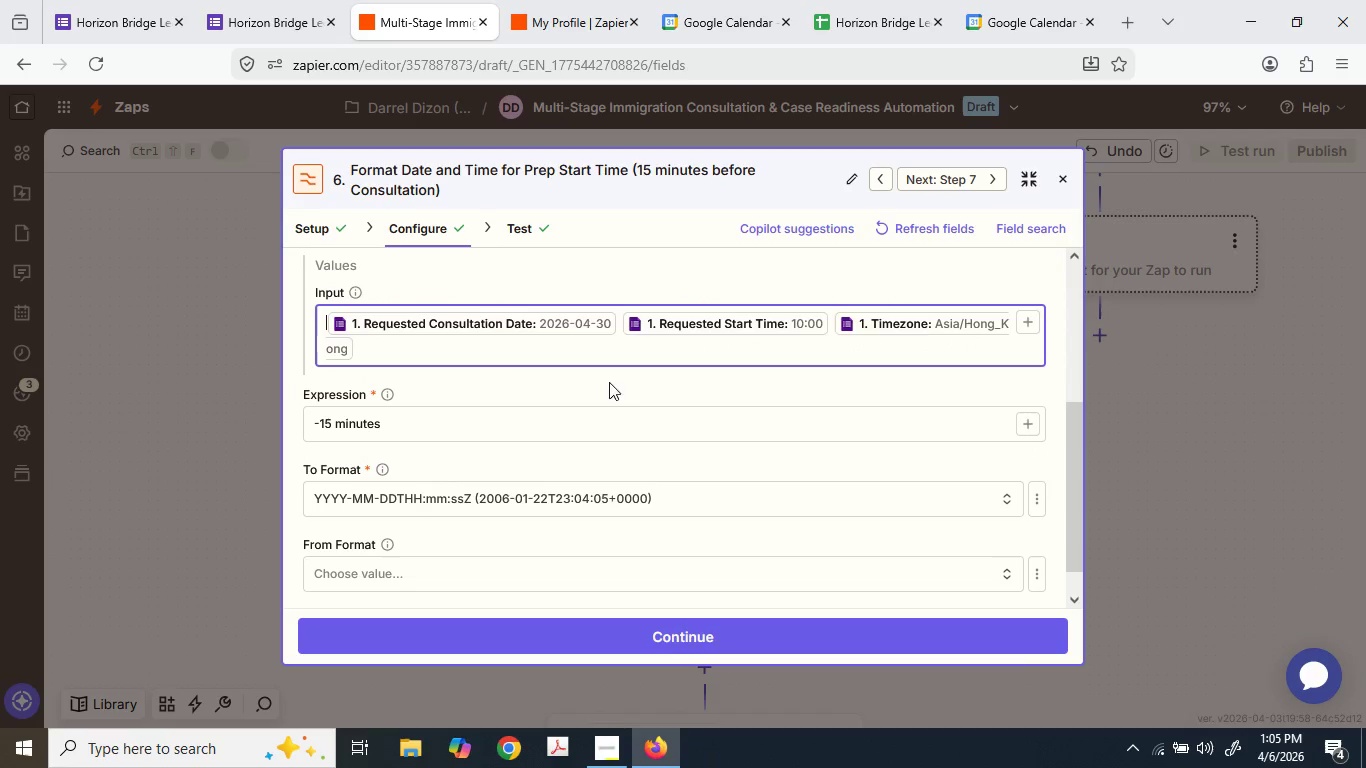 
key(Backspace)
 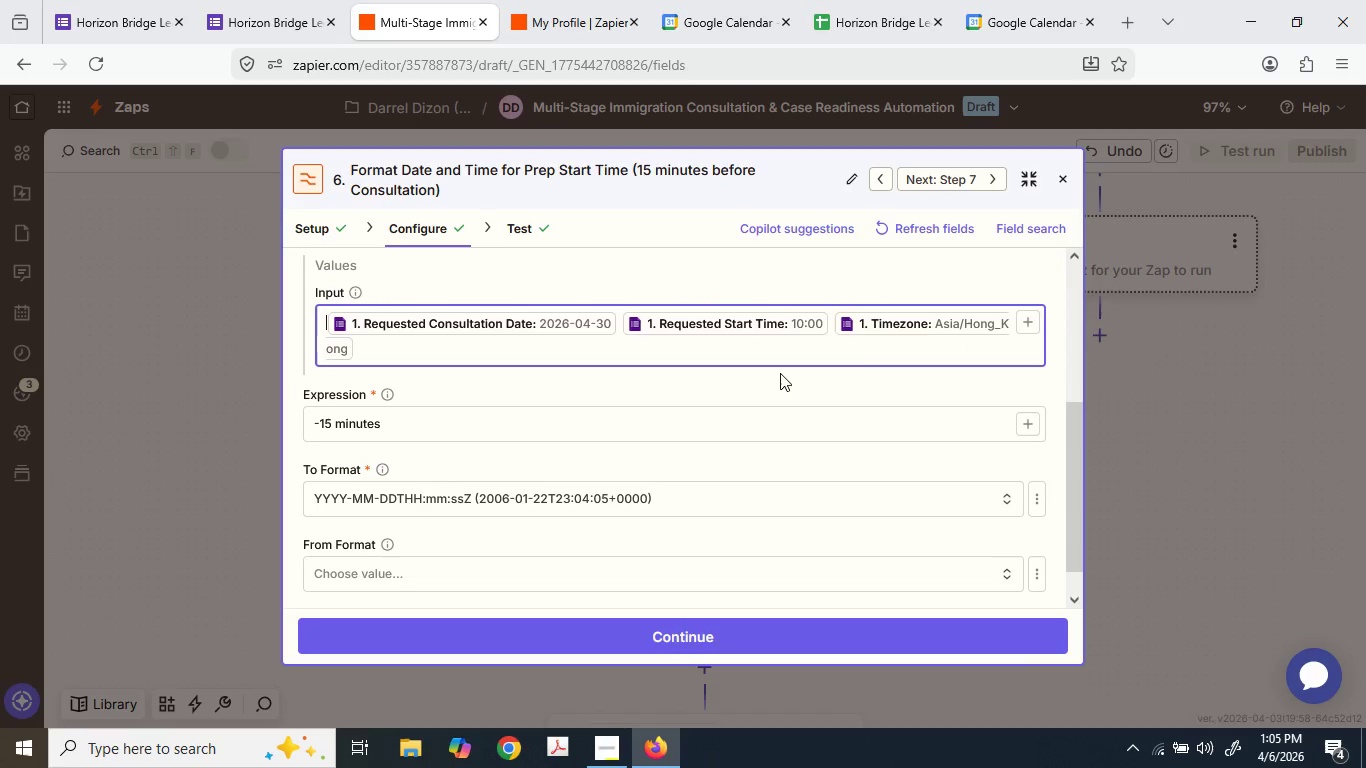 
key(Backspace)
 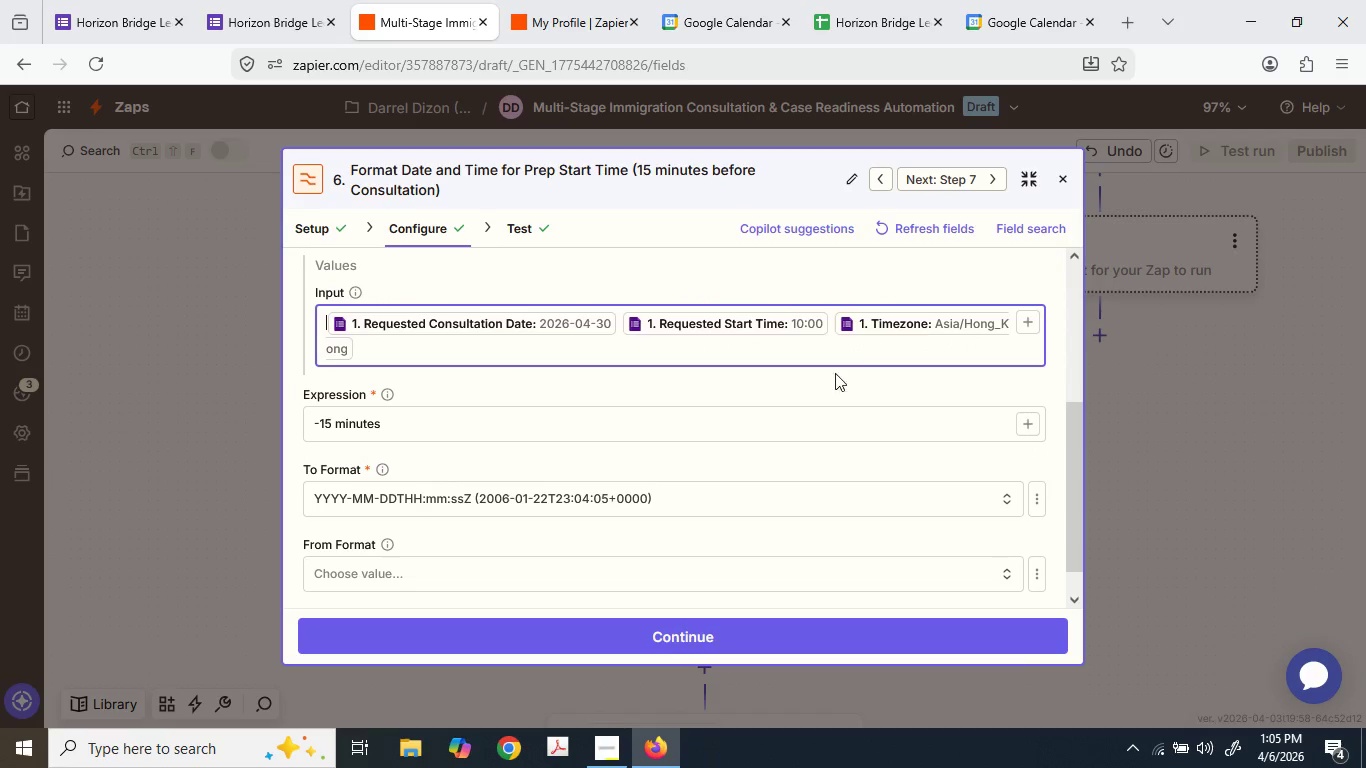 
key(Backspace)
 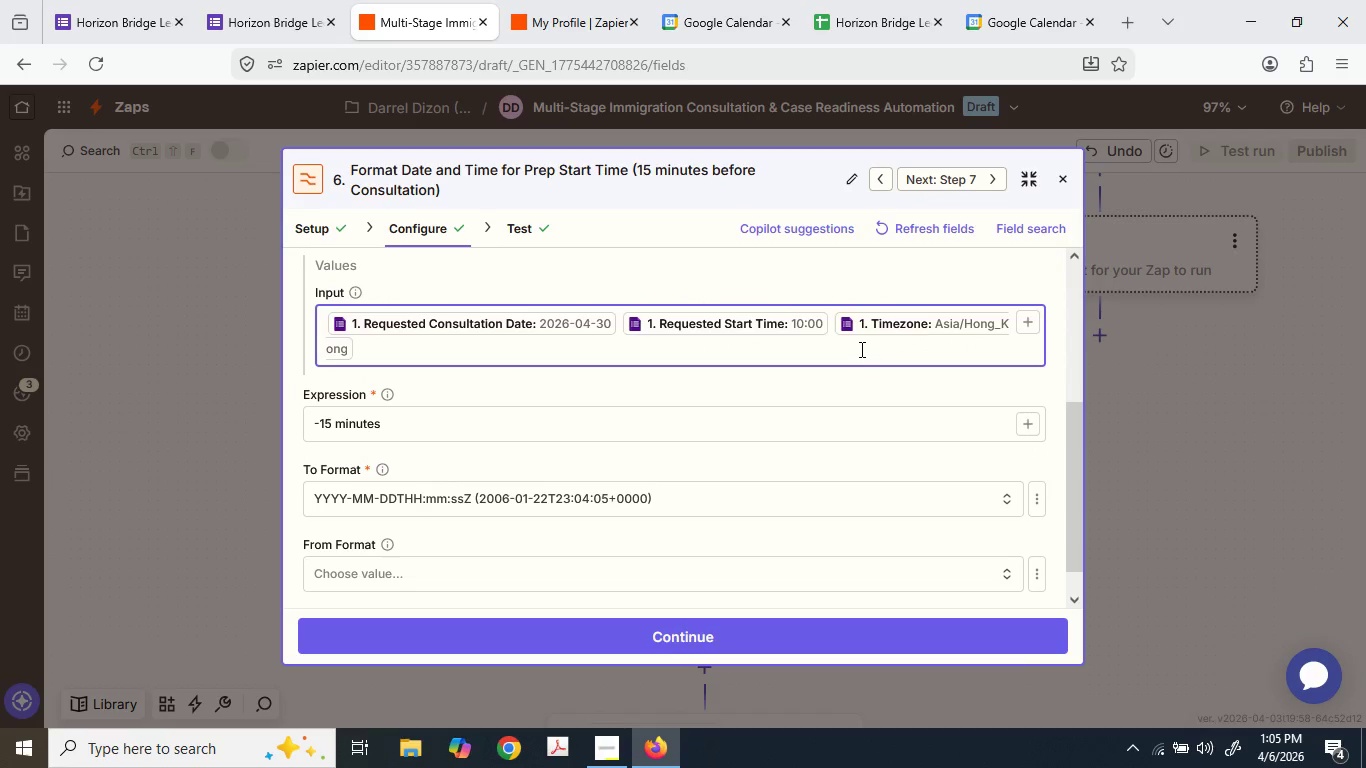 
key(Enter)
 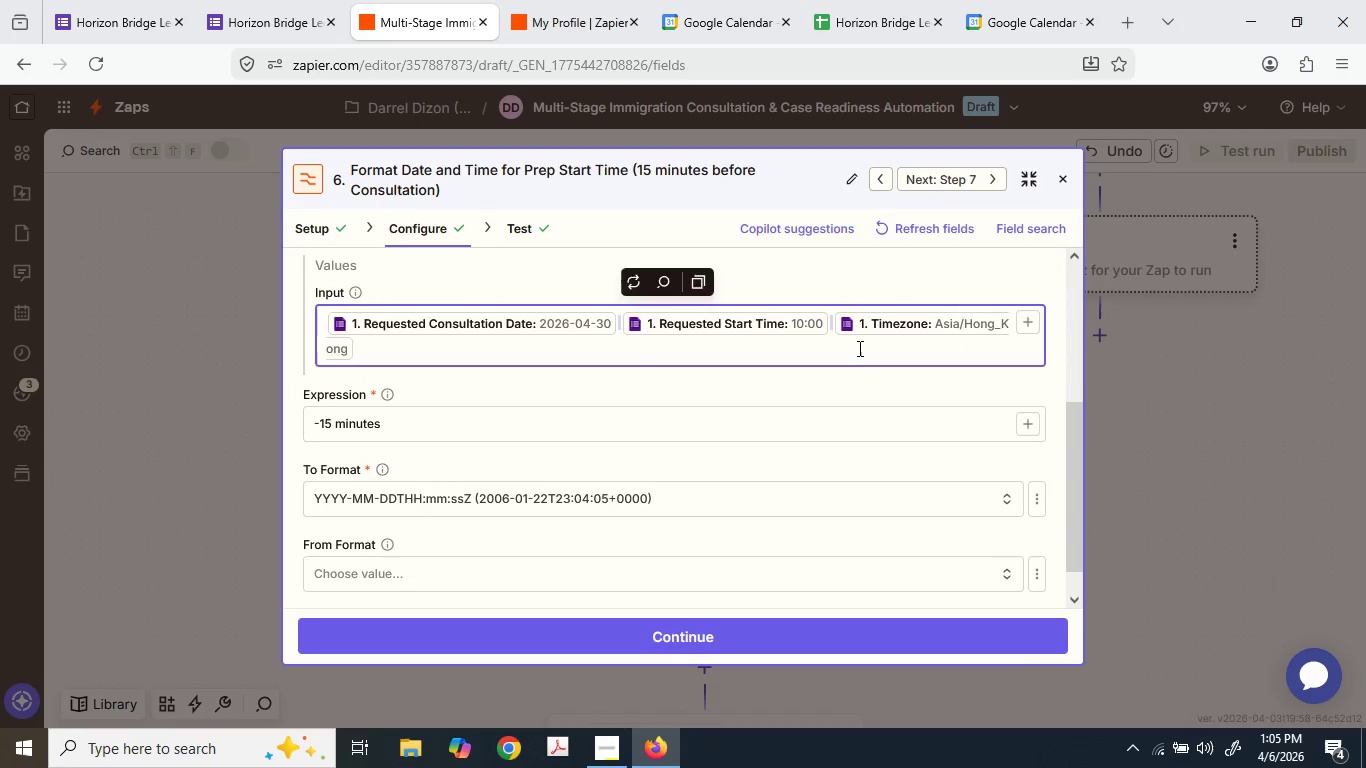 
key(Enter)
 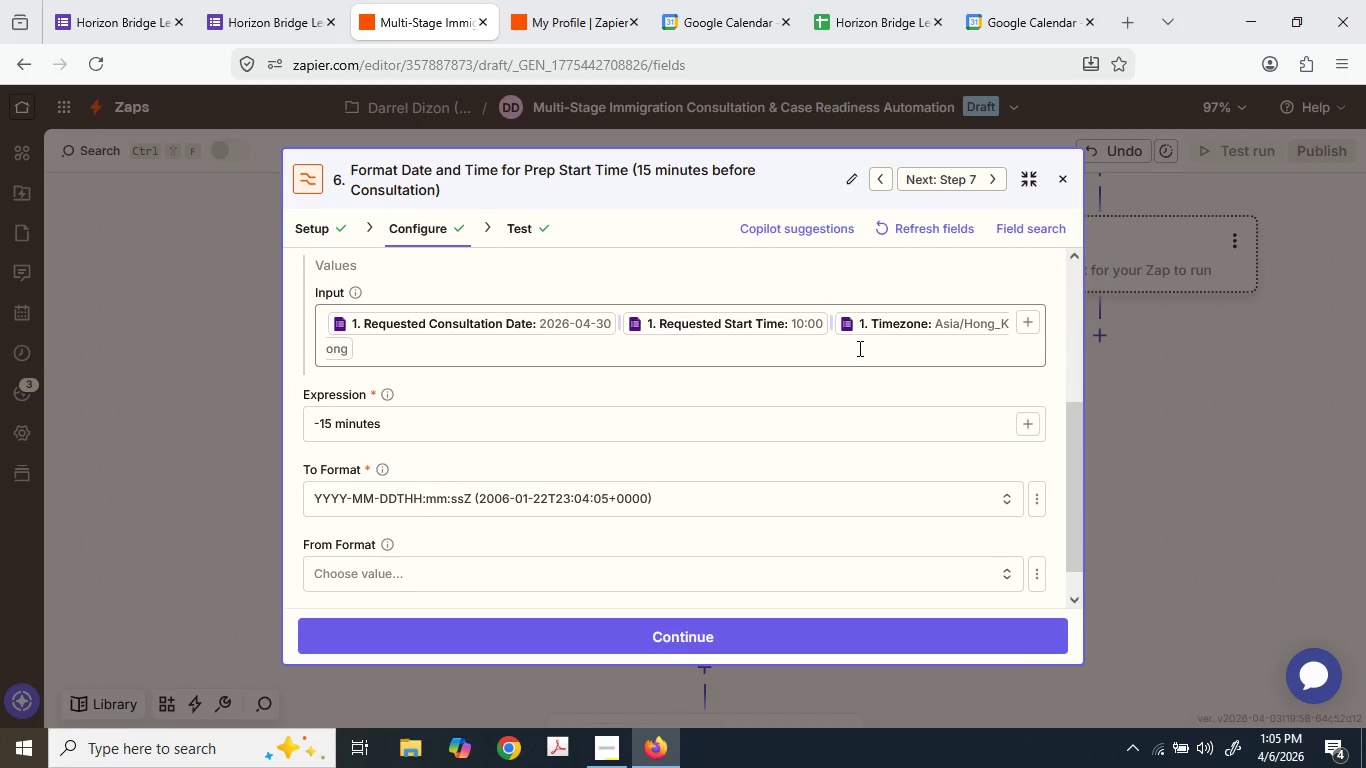 
key(Enter)
 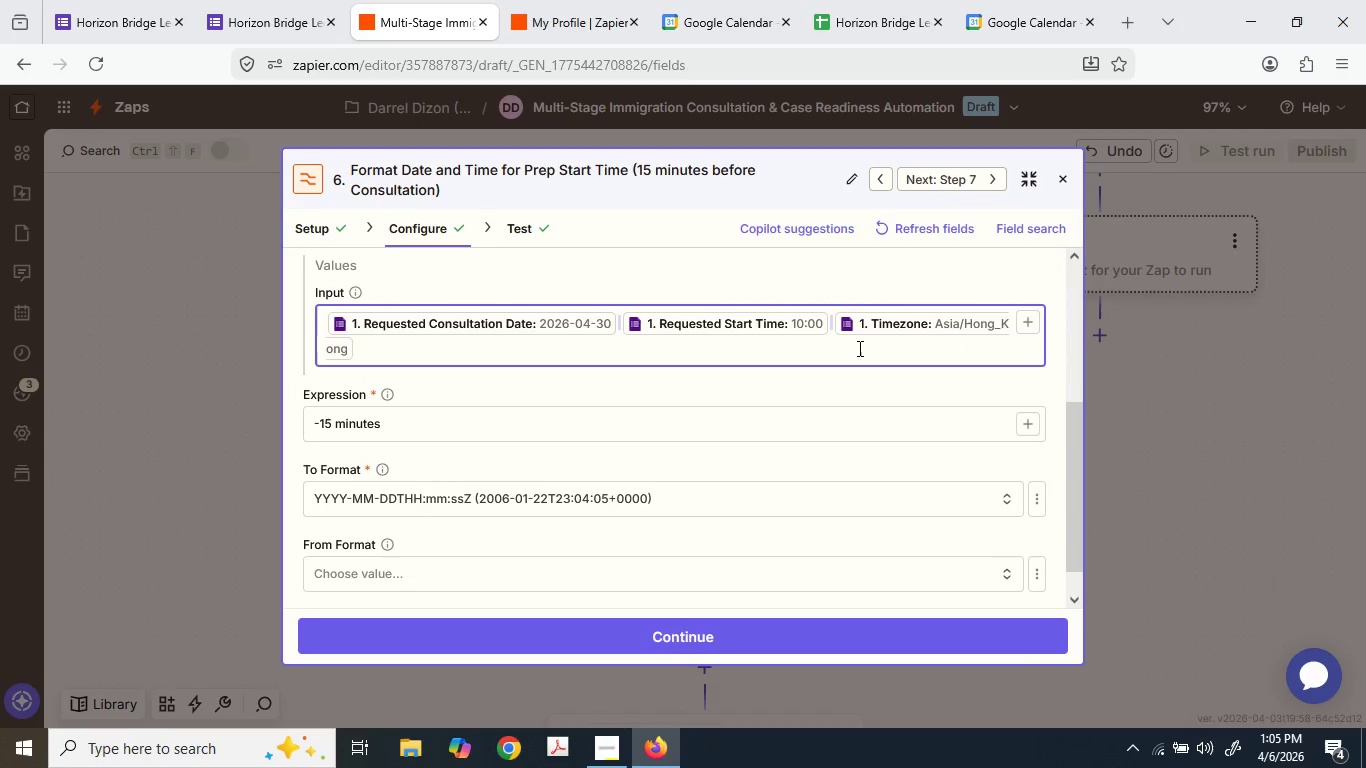 
left_click([858, 348])
 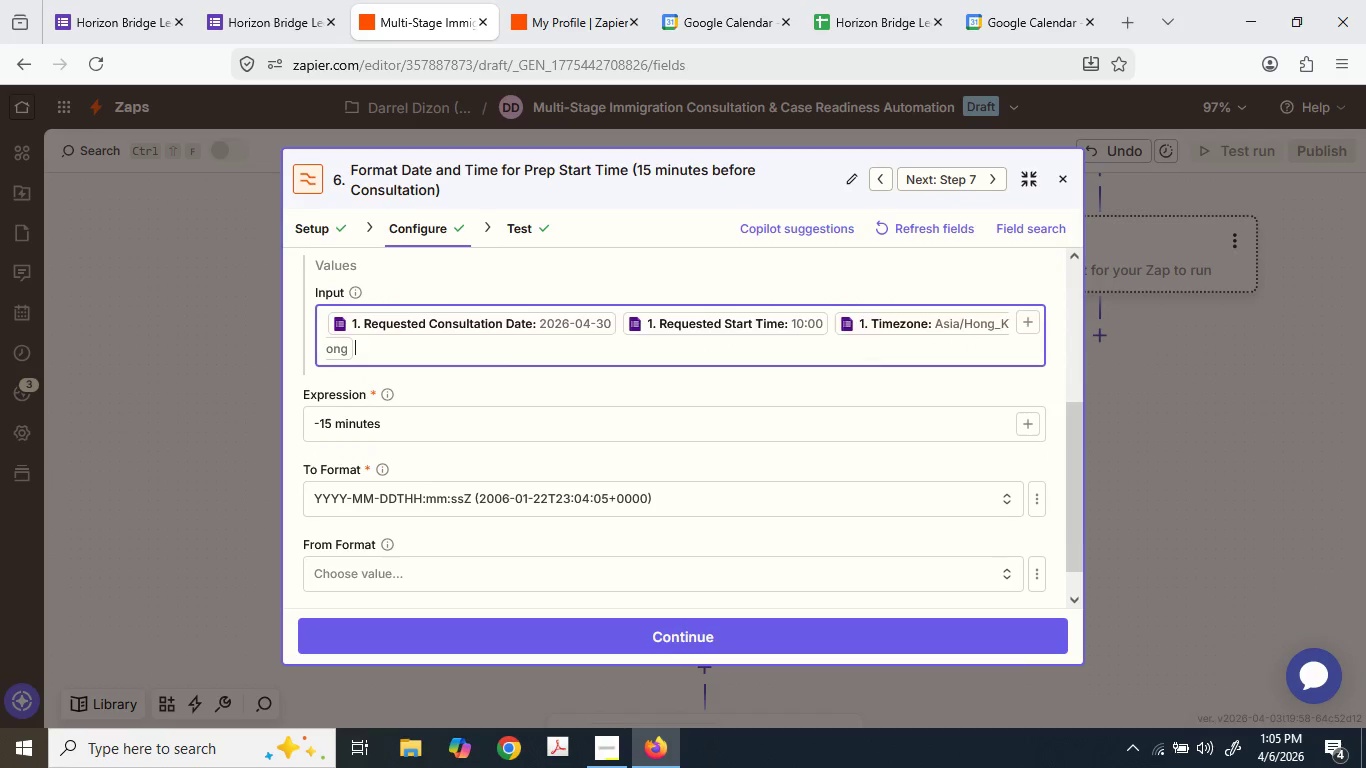 
key(Backspace)
 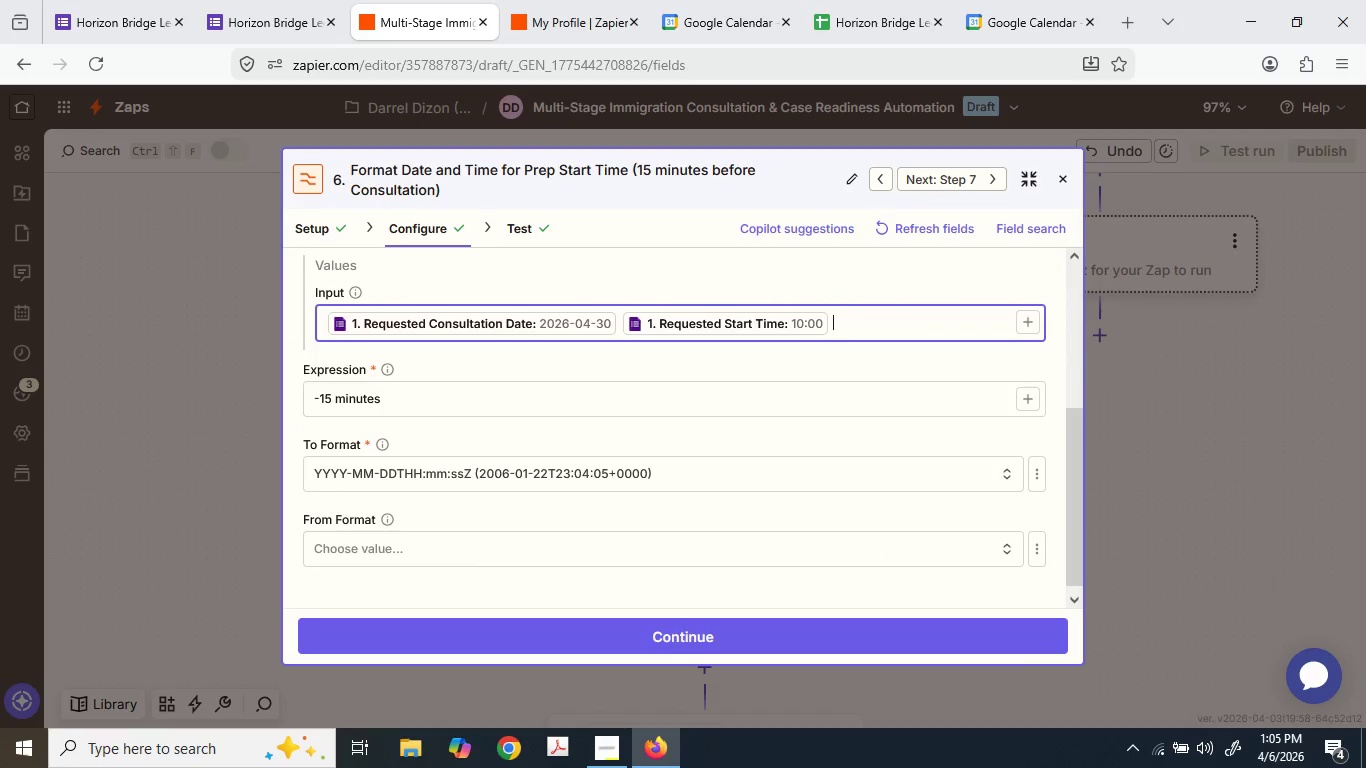 
key(Backspace)
 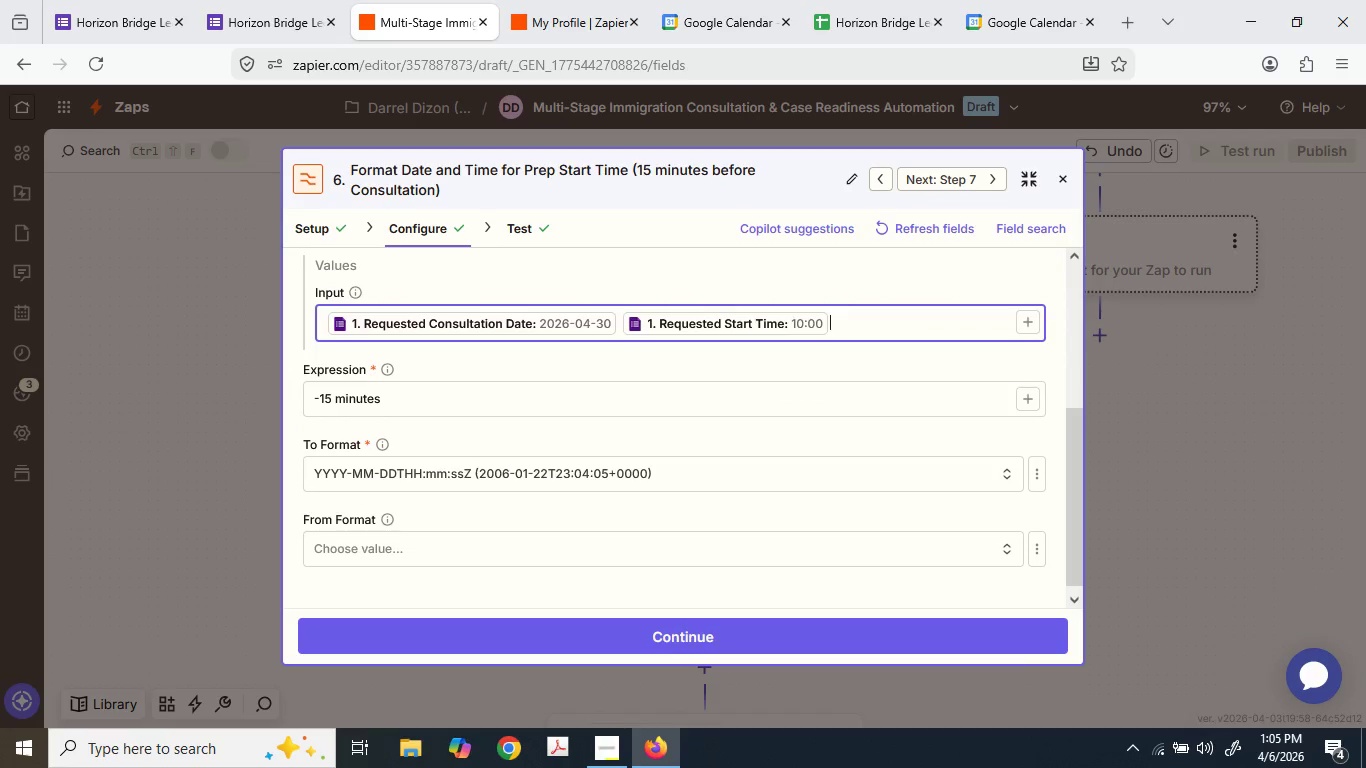 
key(Backspace)
 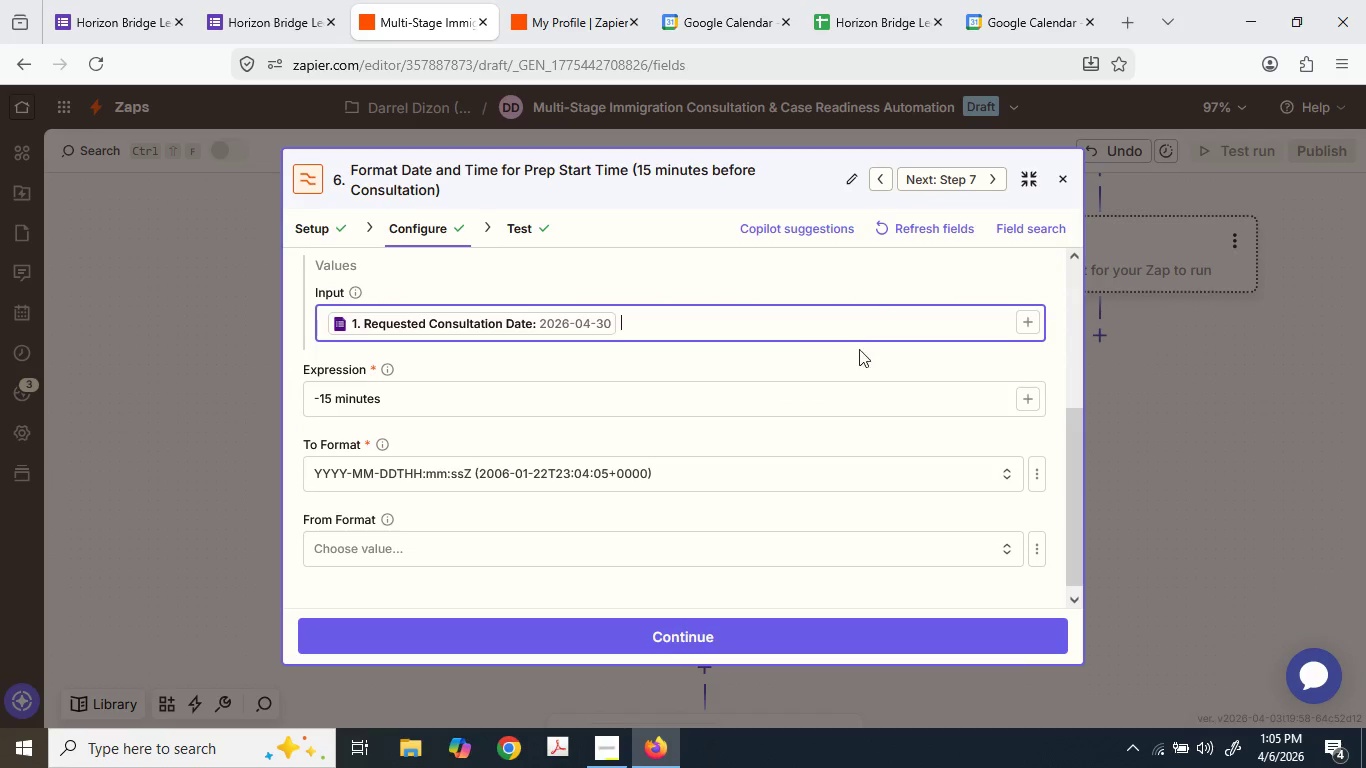 
key(Backspace)
 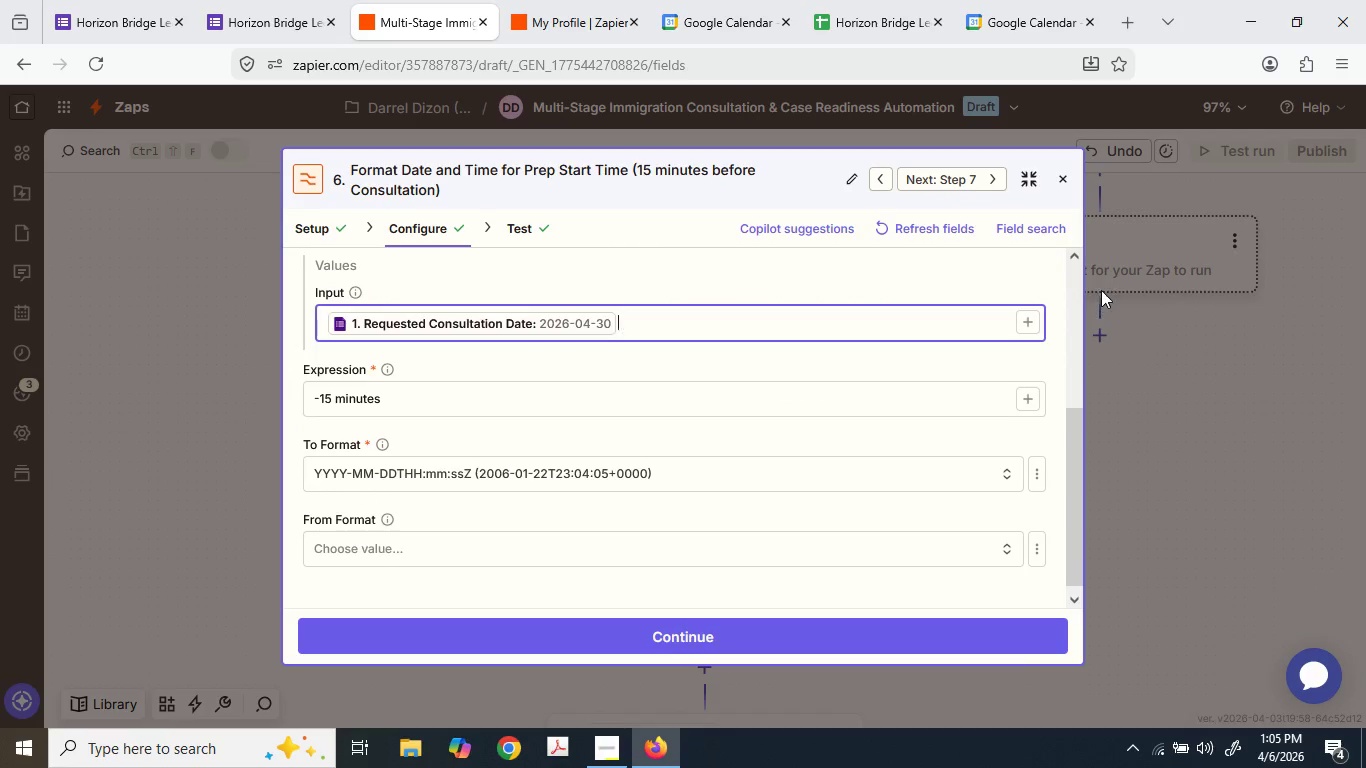 
key(Backspace)
 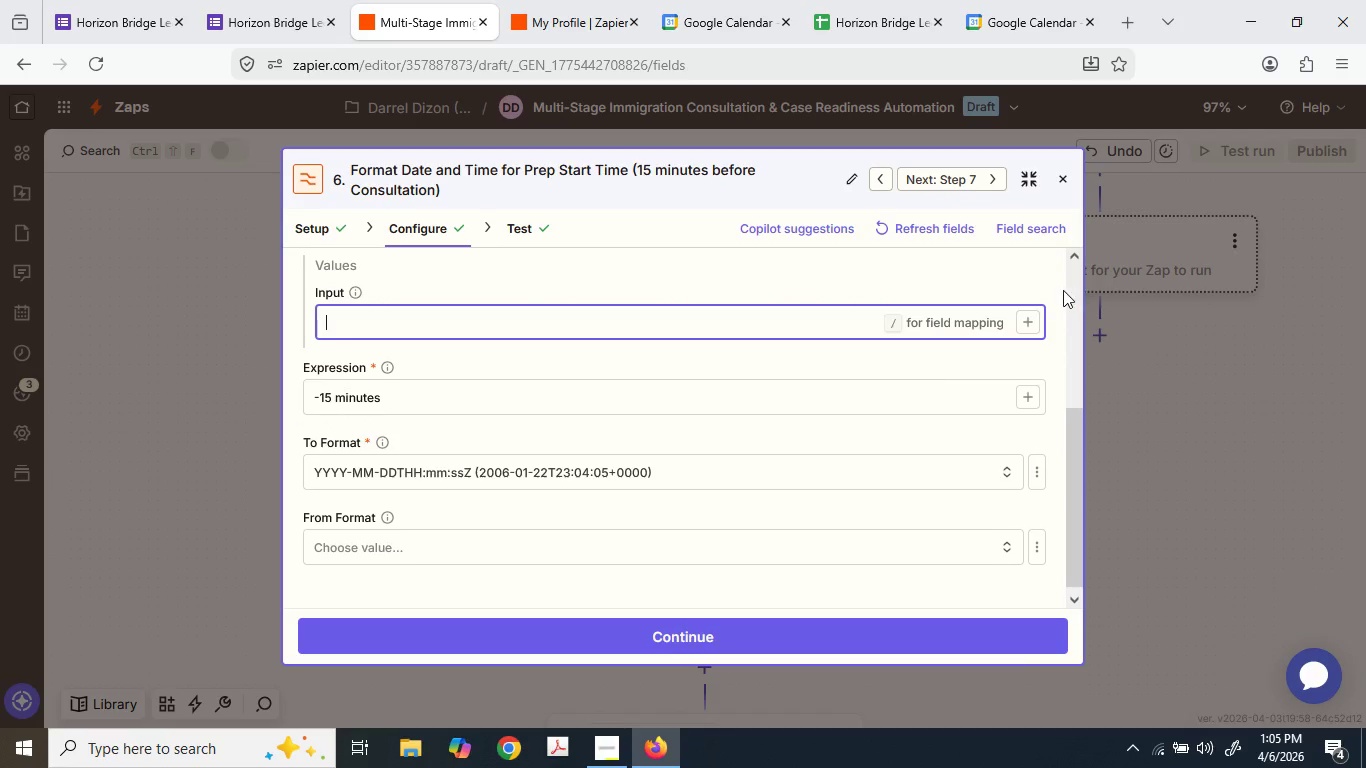 
key(Backspace)
 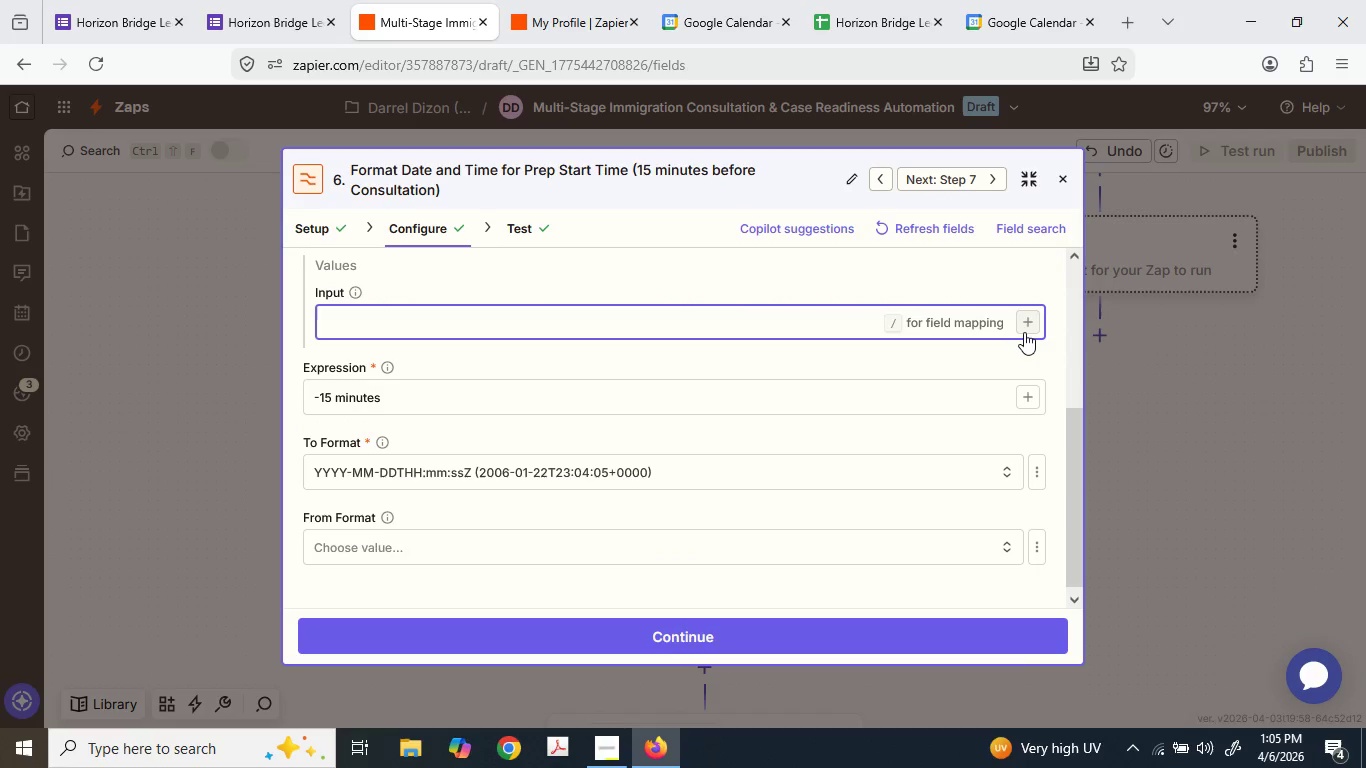 
left_click([1024, 332])
 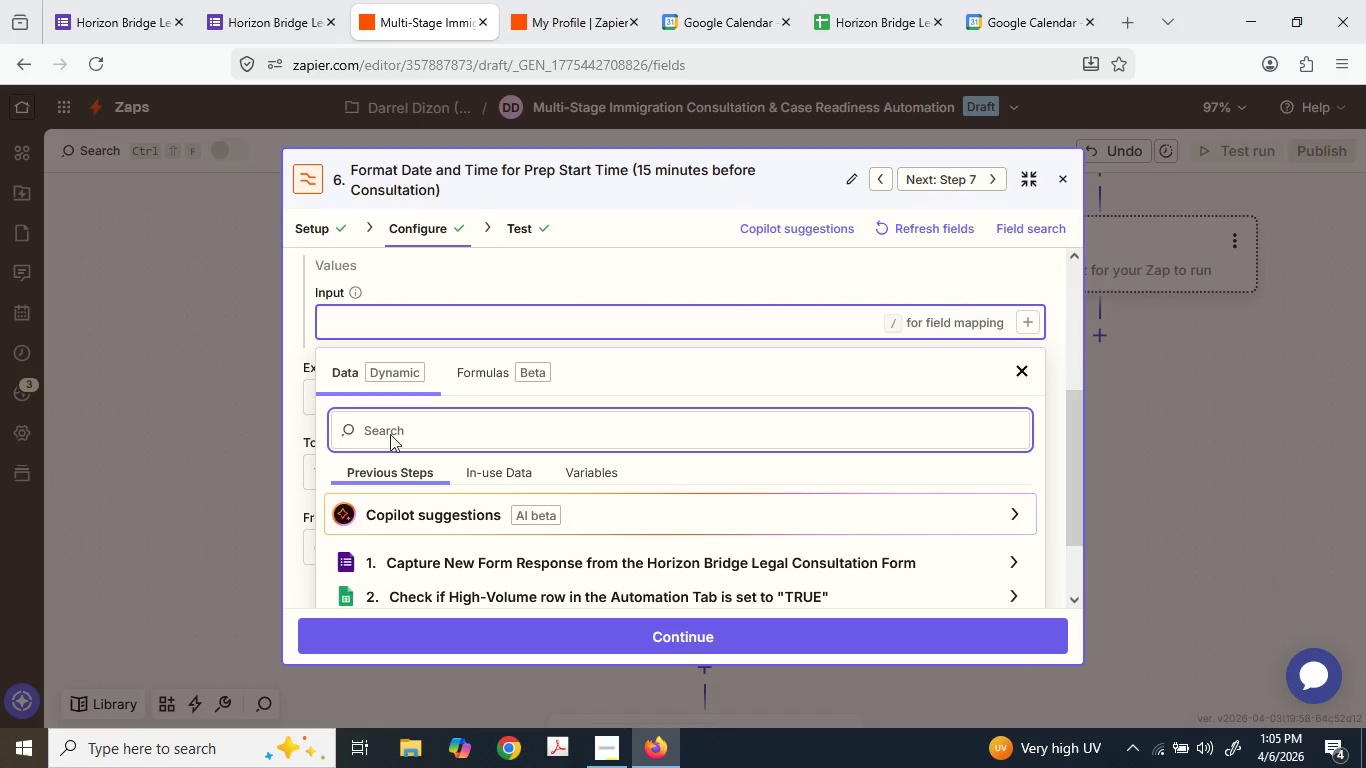 
scroll: coordinate [564, 563], scroll_direction: down, amount: 4.0
 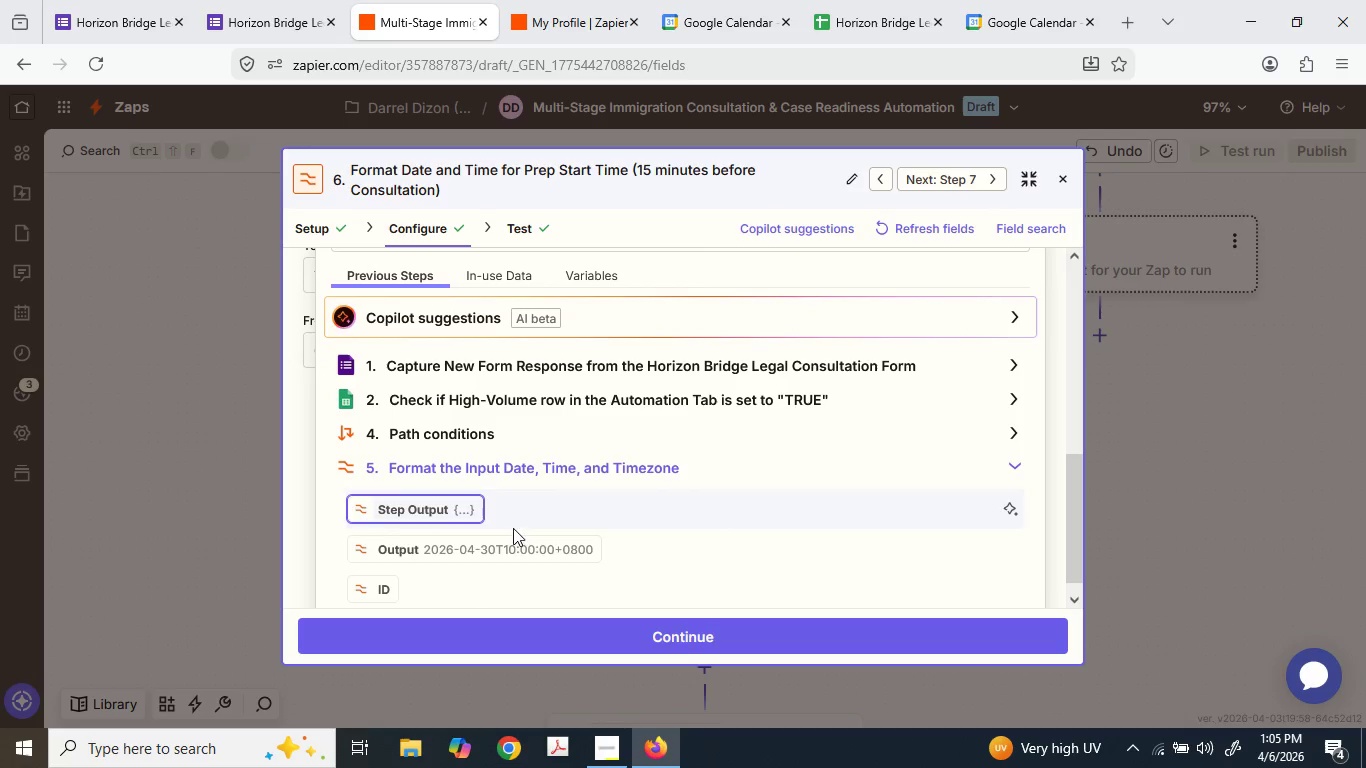 
left_click([555, 549])
 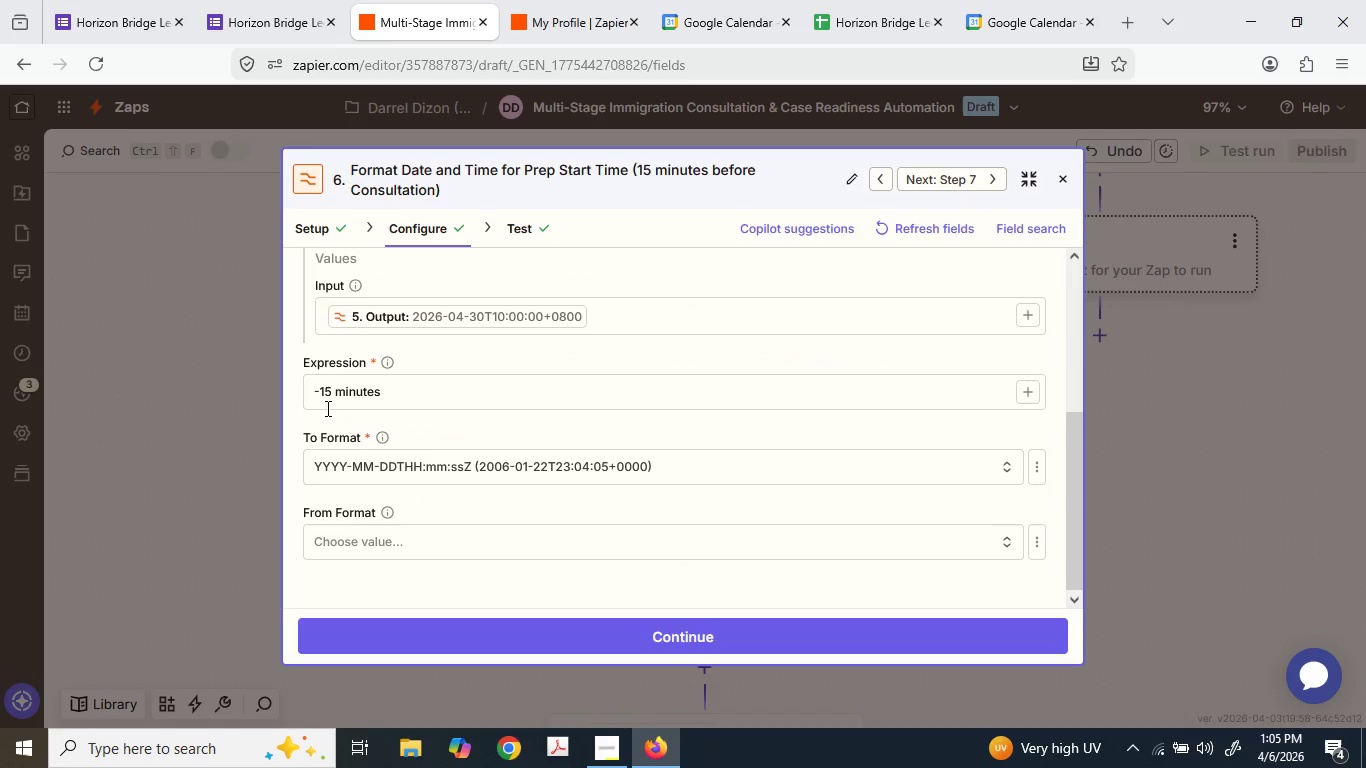 
scroll: coordinate [340, 410], scroll_direction: up, amount: 1.0
 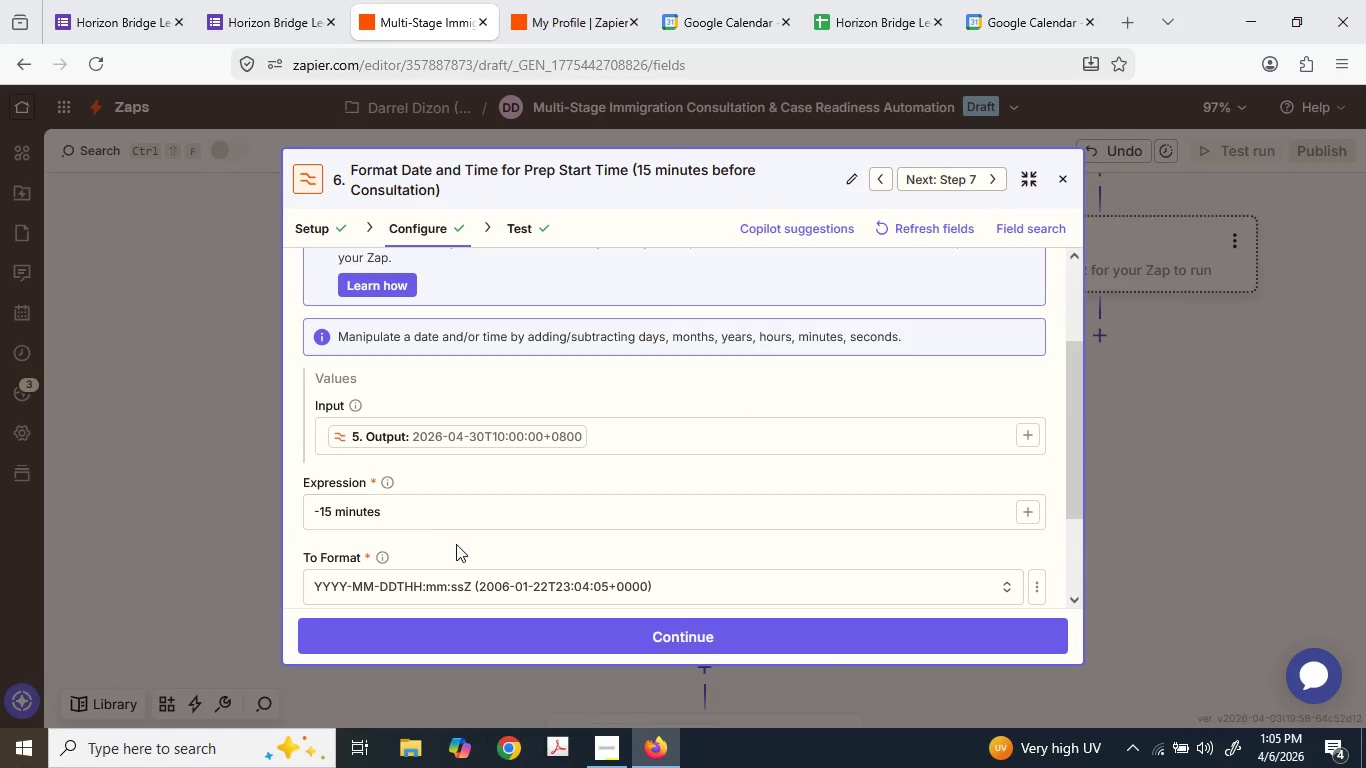 
scroll: coordinate [459, 541], scroll_direction: down, amount: 2.0
 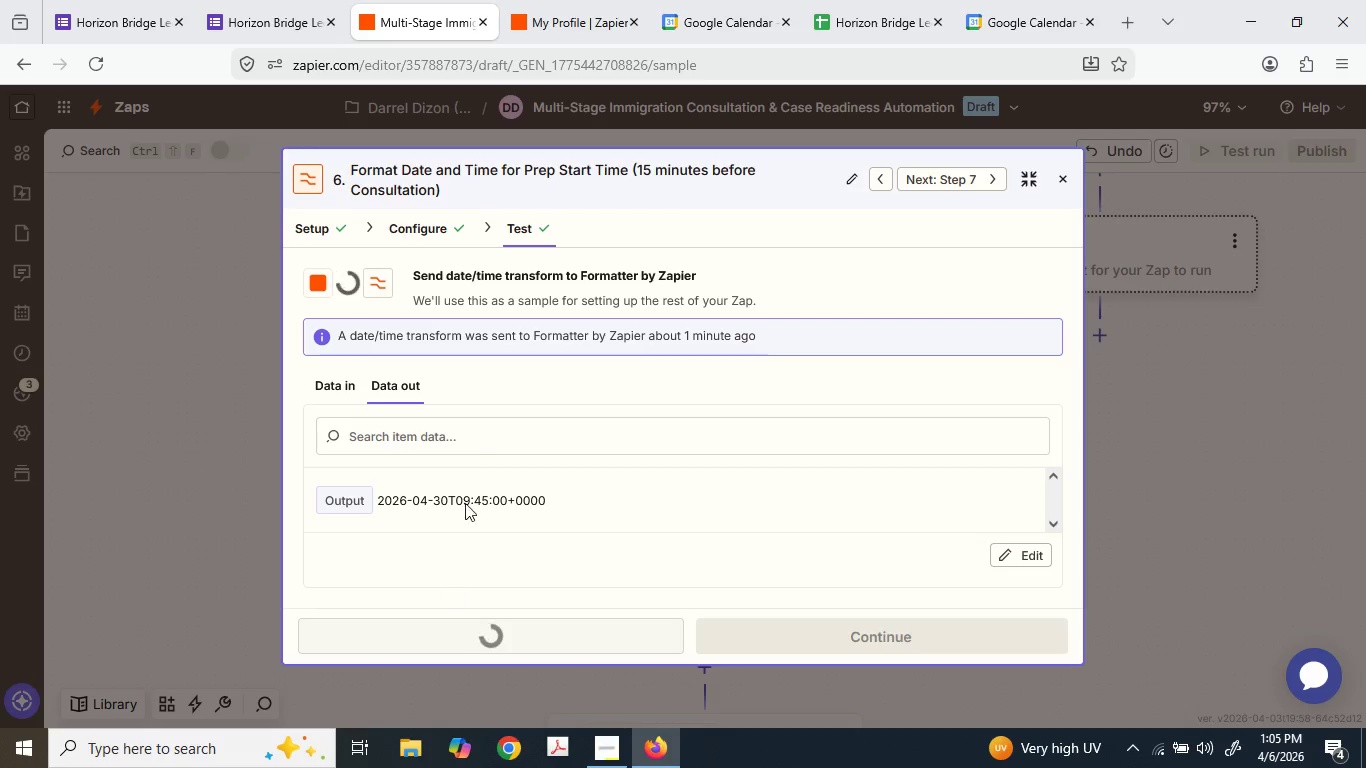 
wait(9.37)
 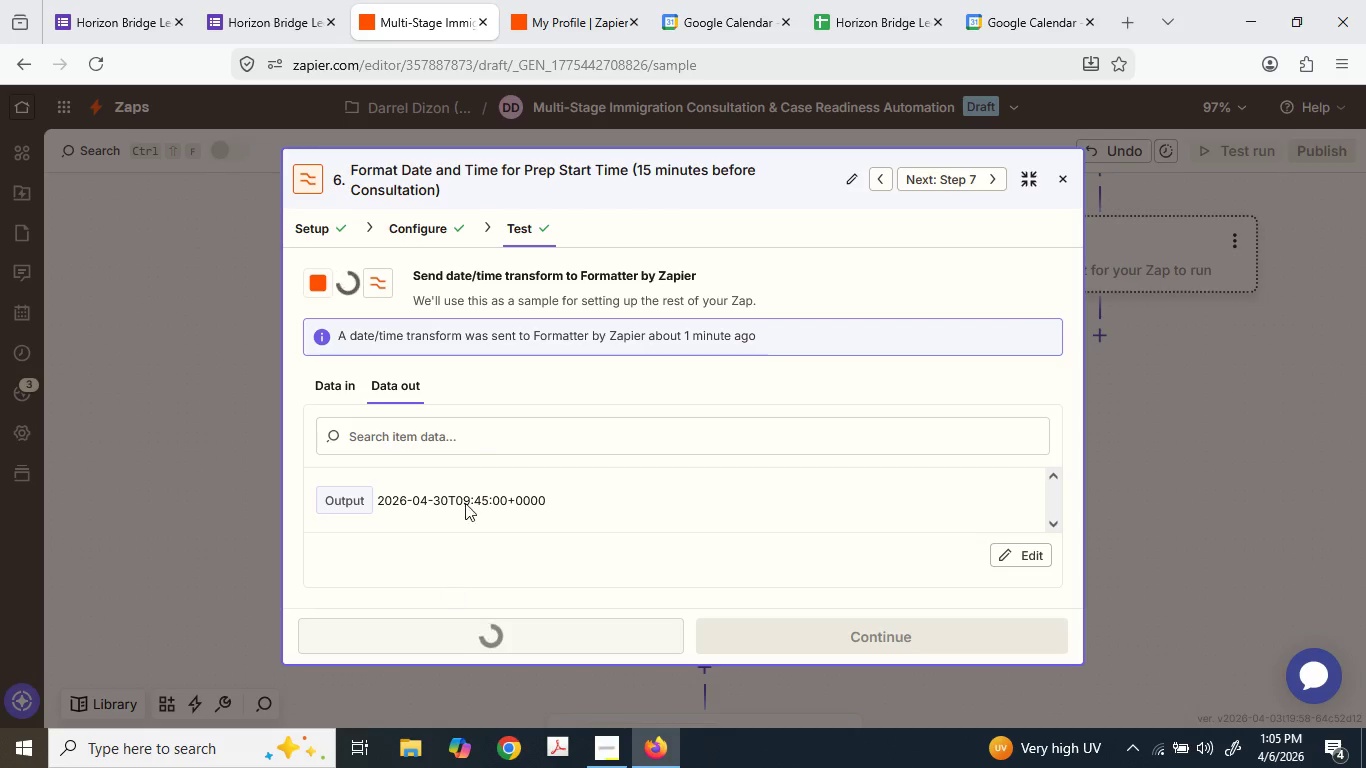 
scroll: coordinate [505, 407], scroll_direction: down, amount: 1.0
 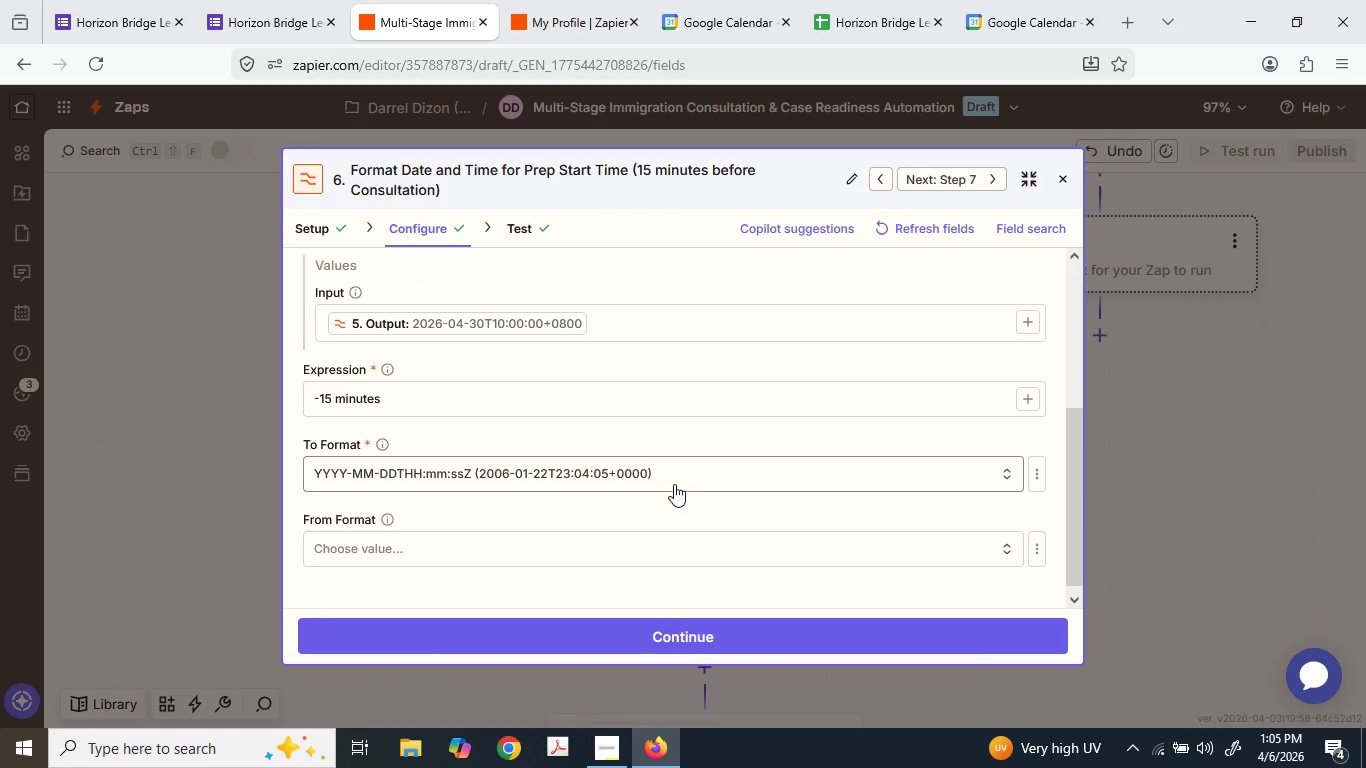 
wait(5.82)
 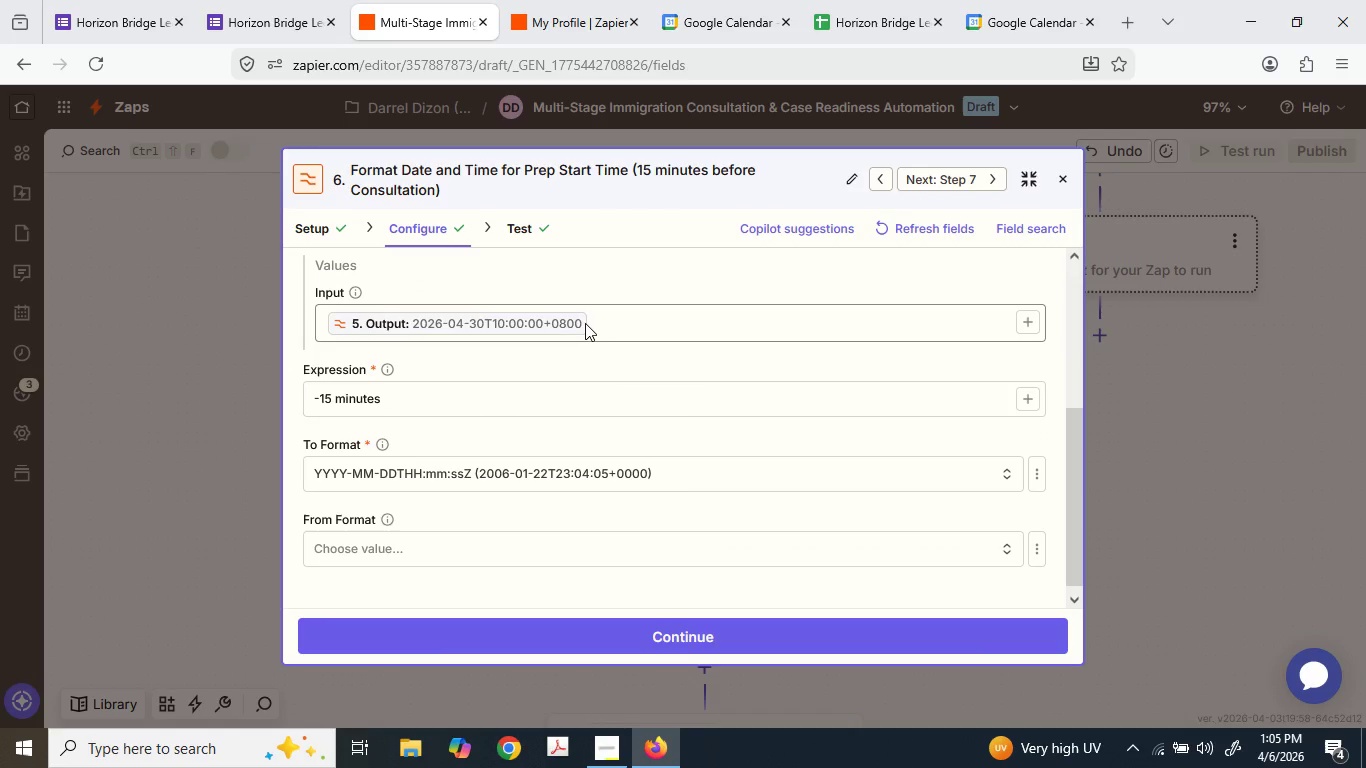 
scroll: coordinate [675, 483], scroll_direction: down, amount: 5.0
 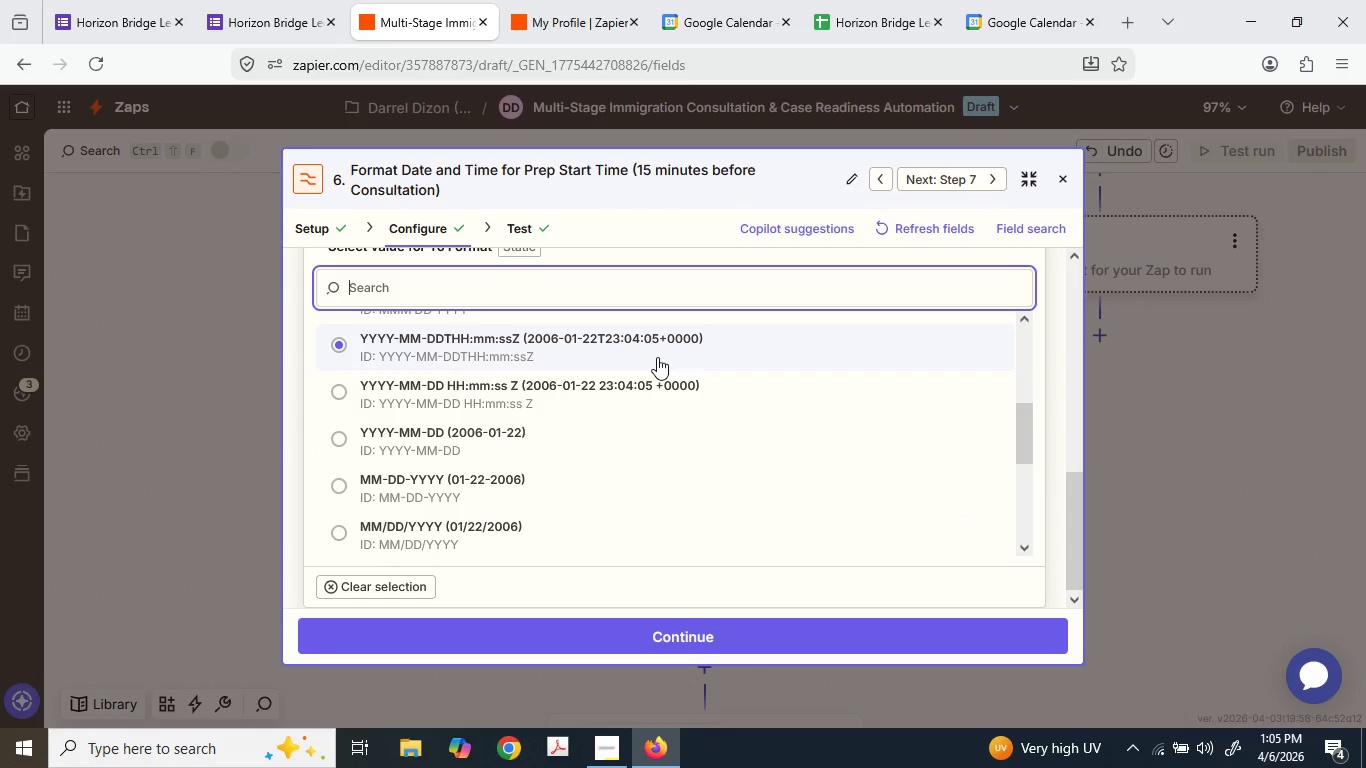 
wait(7.5)
 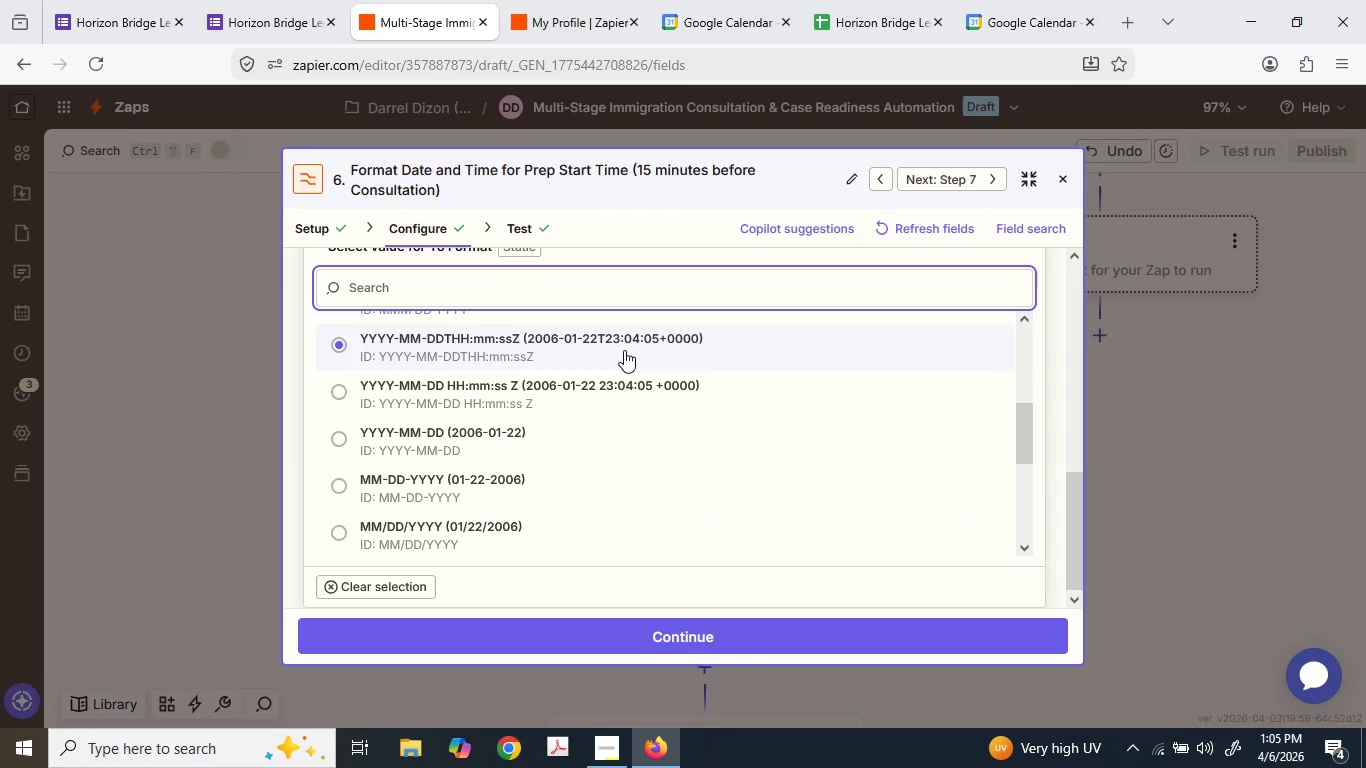 
scroll: coordinate [651, 356], scroll_direction: down, amount: 2.0
 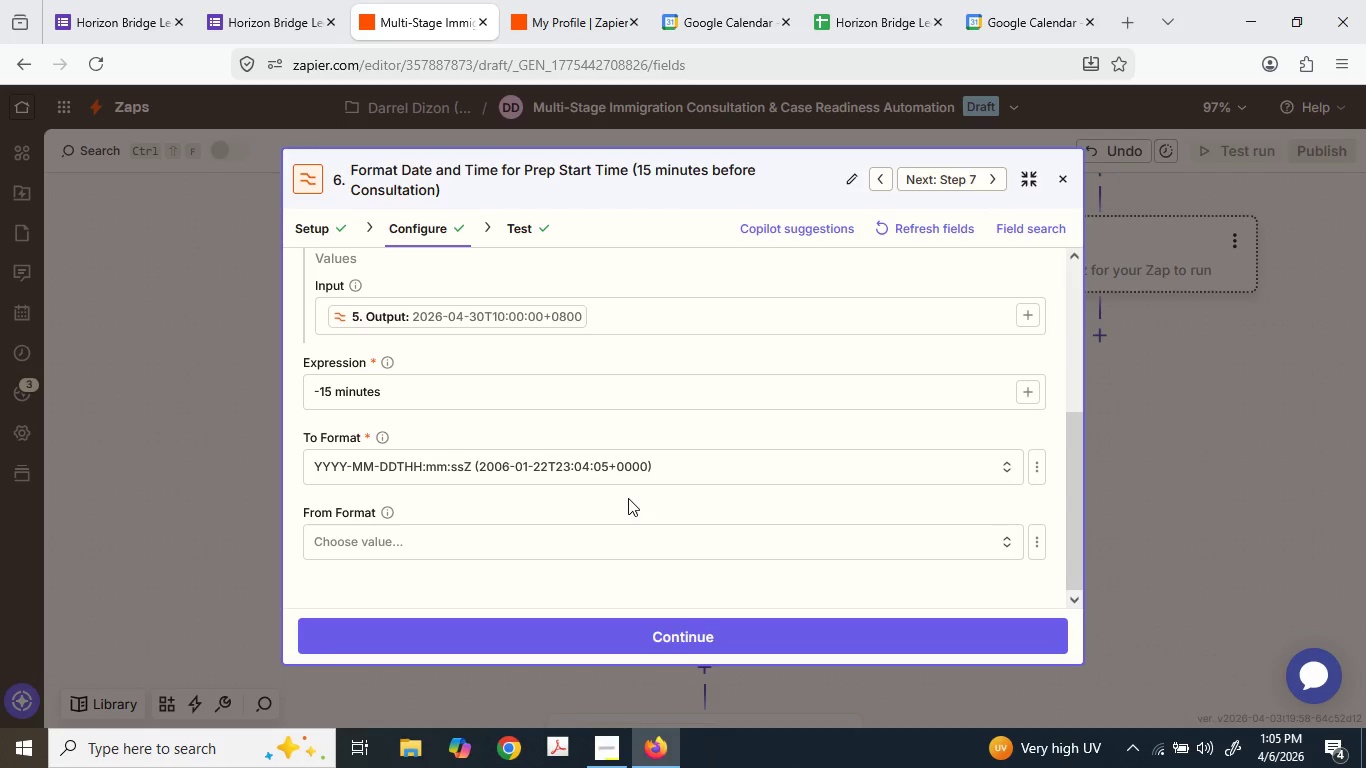 
scroll: coordinate [628, 497], scroll_direction: none, amount: 0.0
 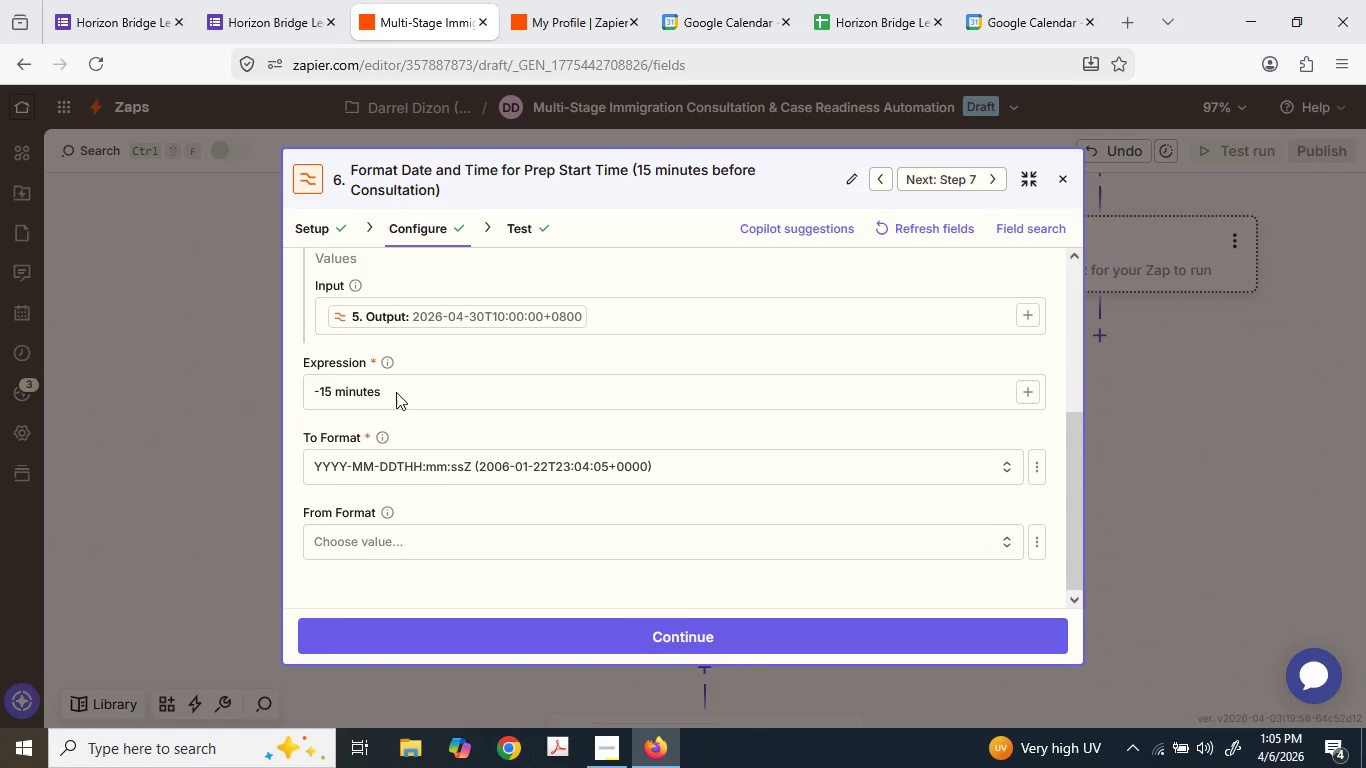 
wait(10.74)
 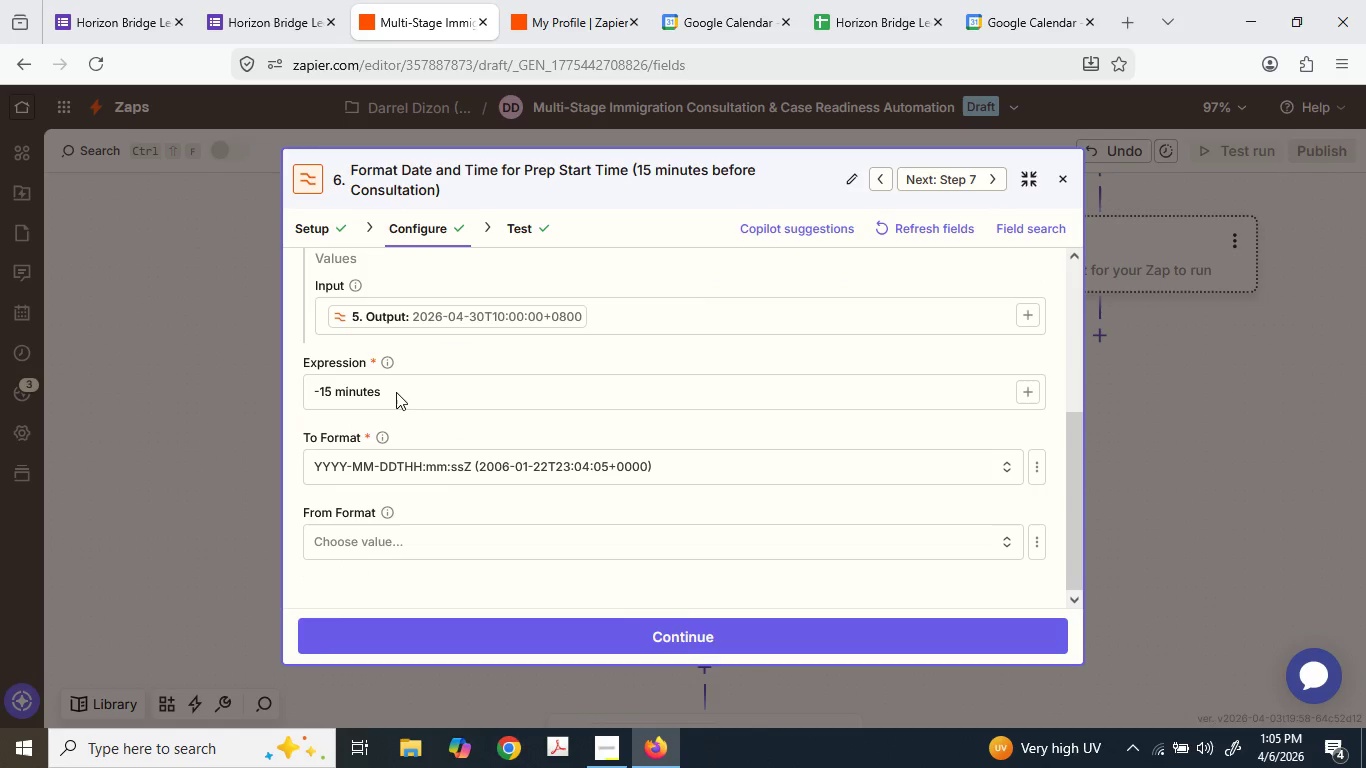 
left_click([687, 634])
 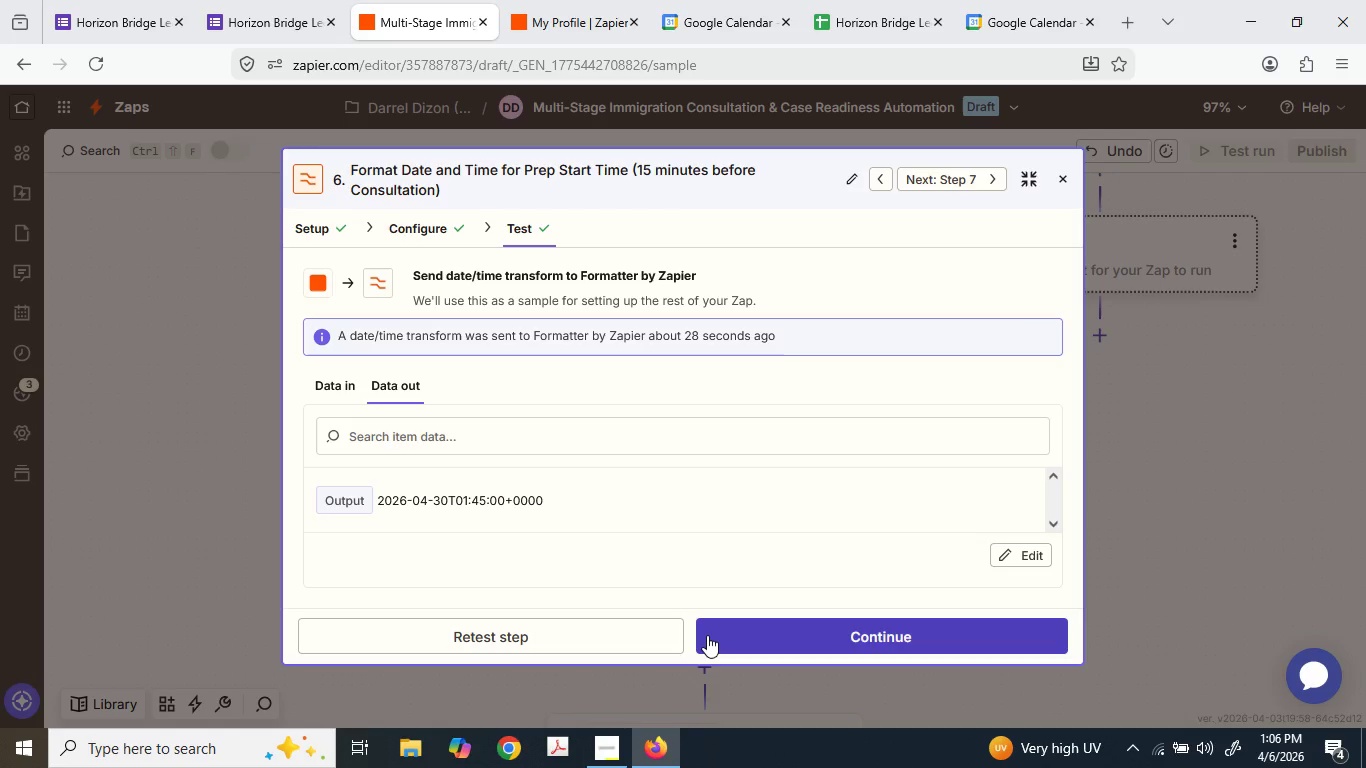 
left_click([706, 635])
 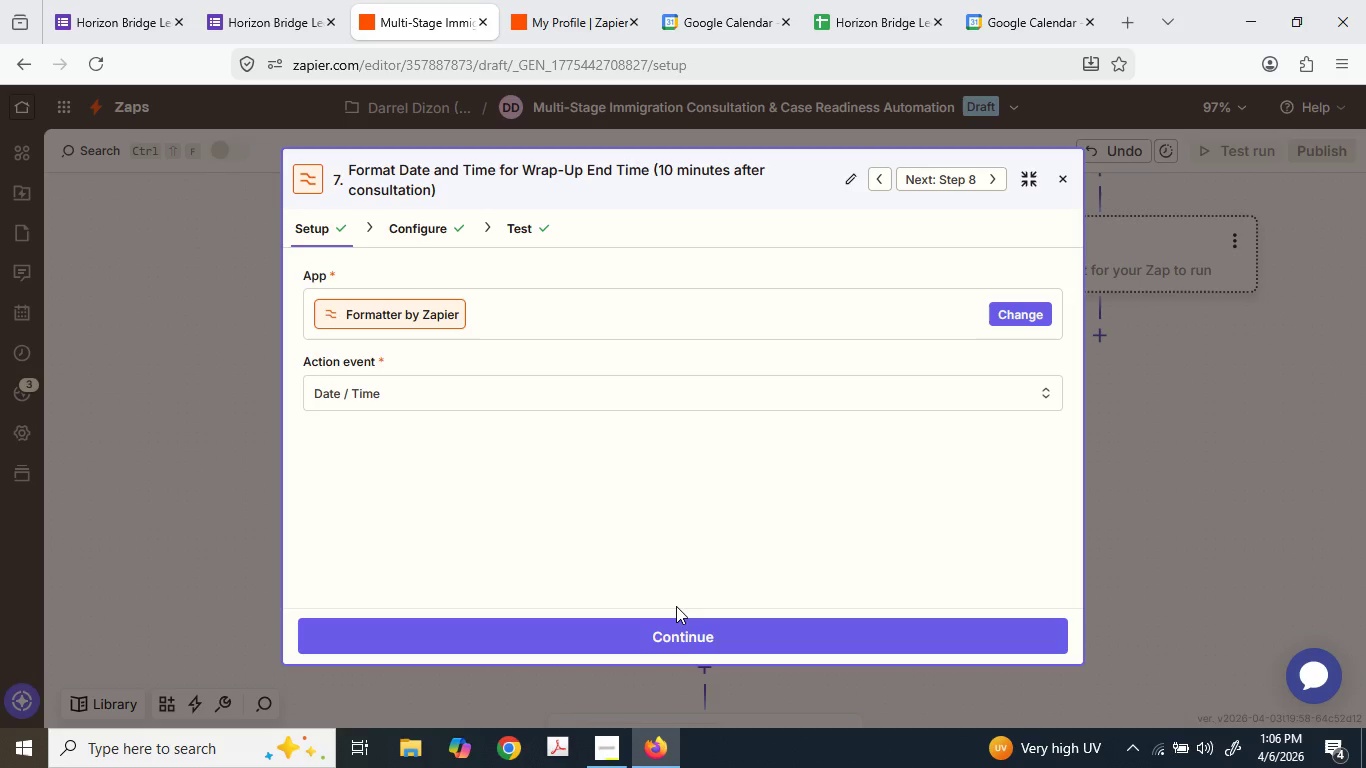 
wait(10.77)
 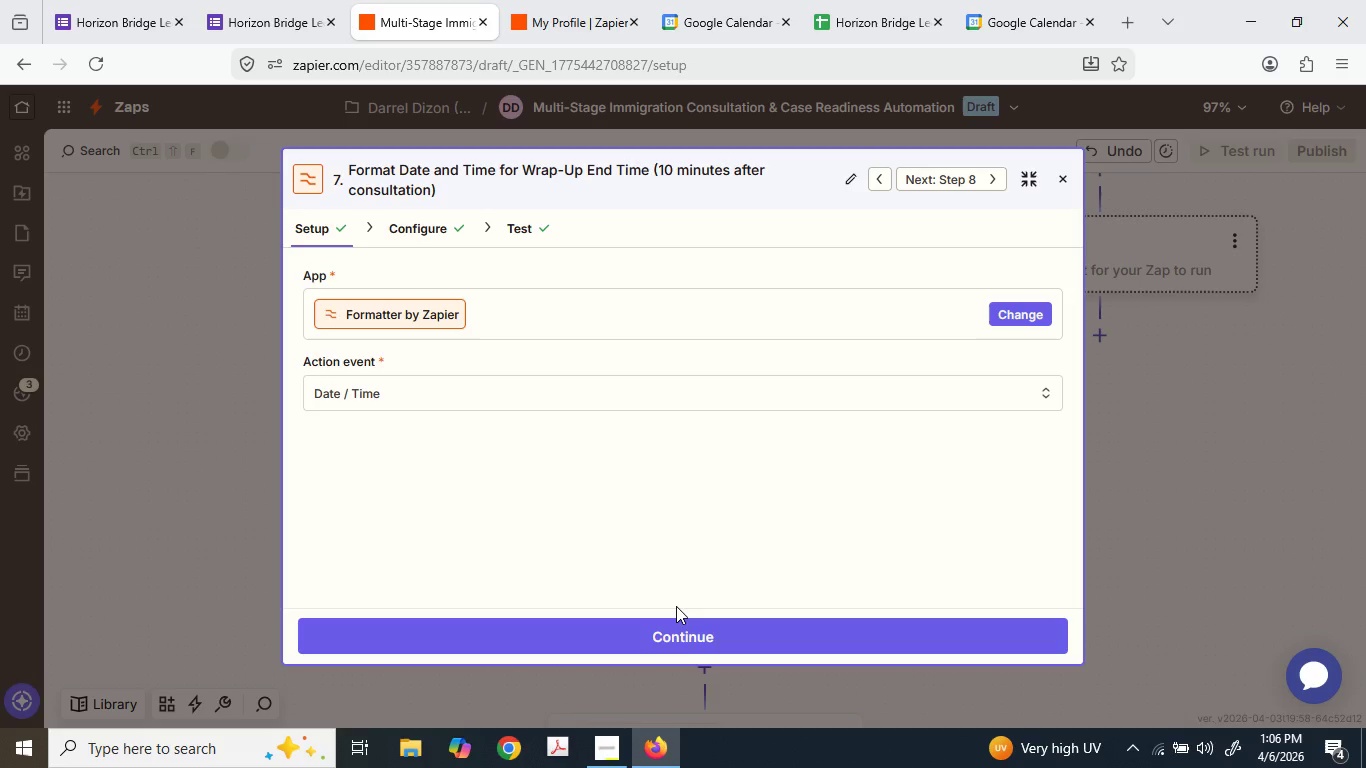 
scroll: coordinate [575, 429], scroll_direction: up, amount: 2.0
 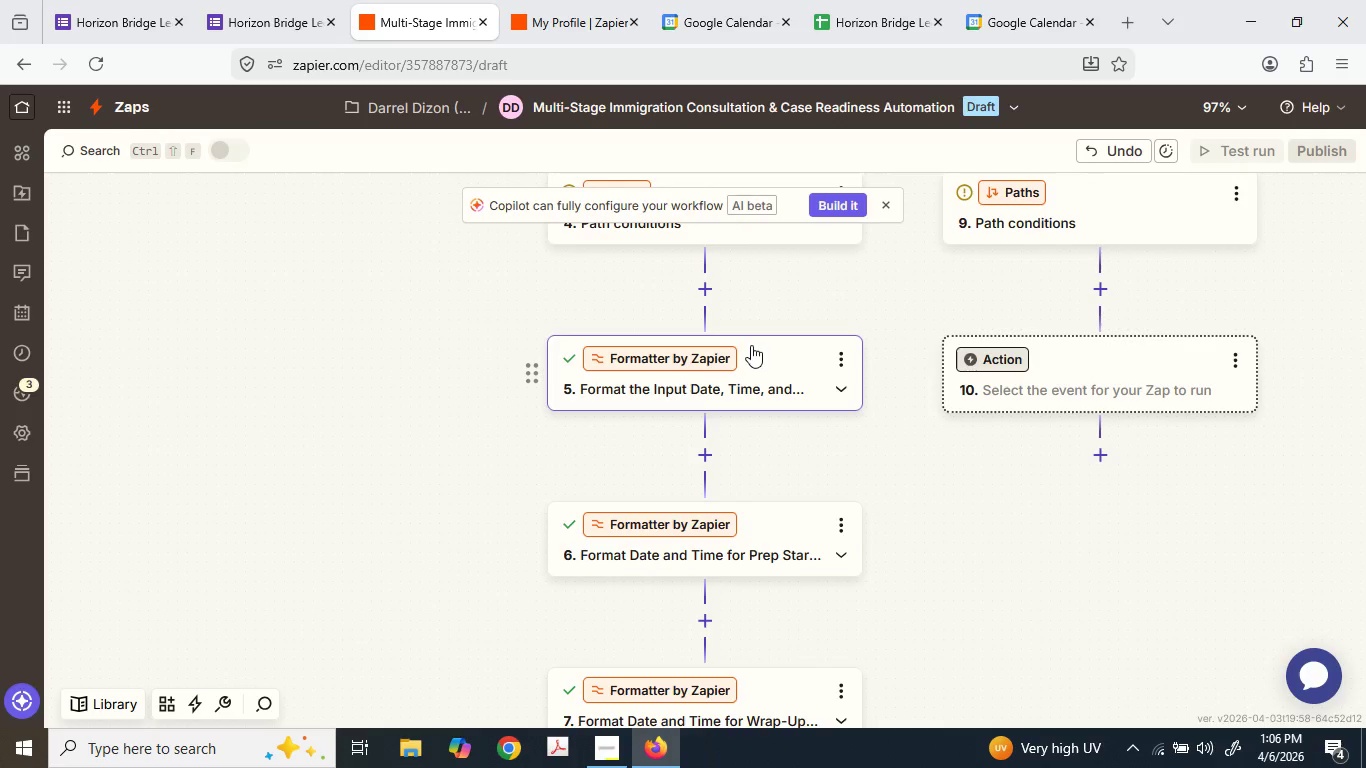 
scroll: coordinate [748, 353], scroll_direction: down, amount: 3.0
 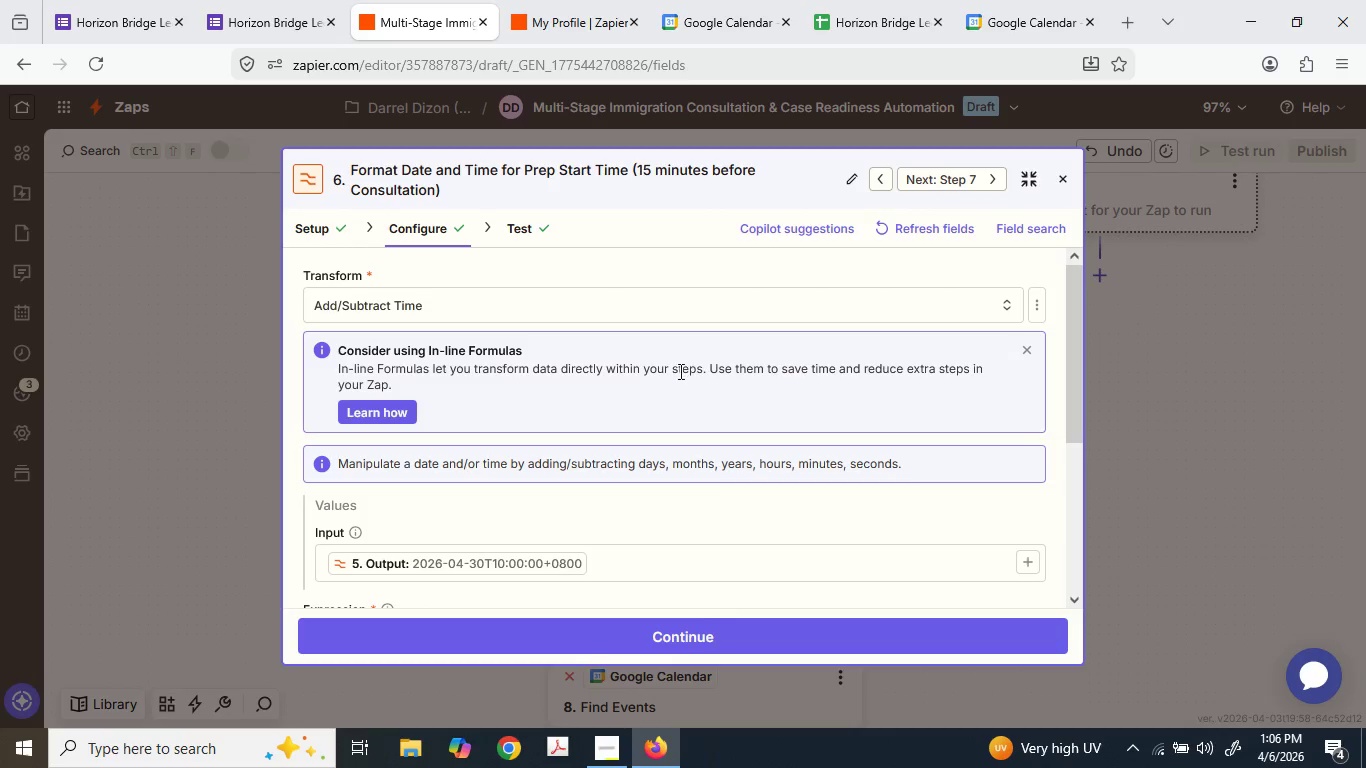 
left_click_drag(start_coordinate=[533, 218], to_coordinate=[323, 215])
 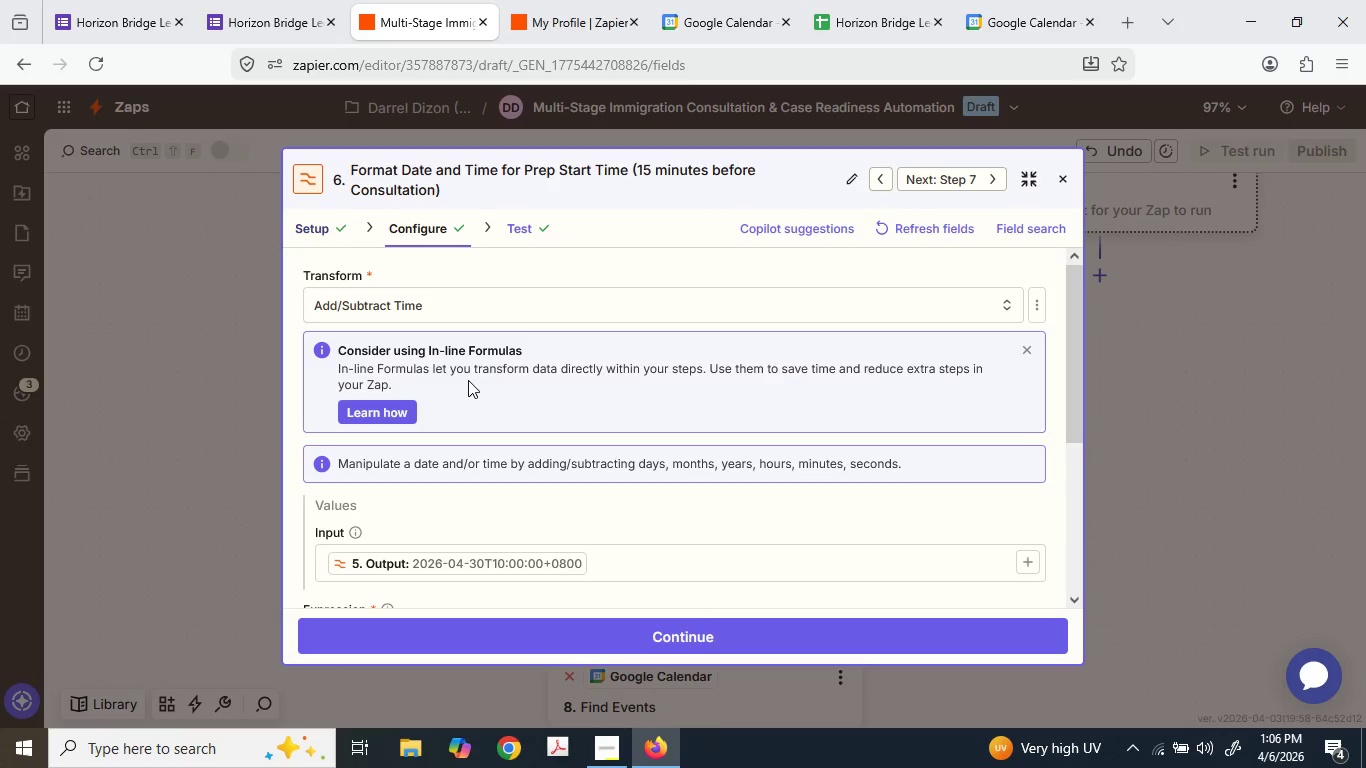 
scroll: coordinate [468, 380], scroll_direction: down, amount: 3.0
 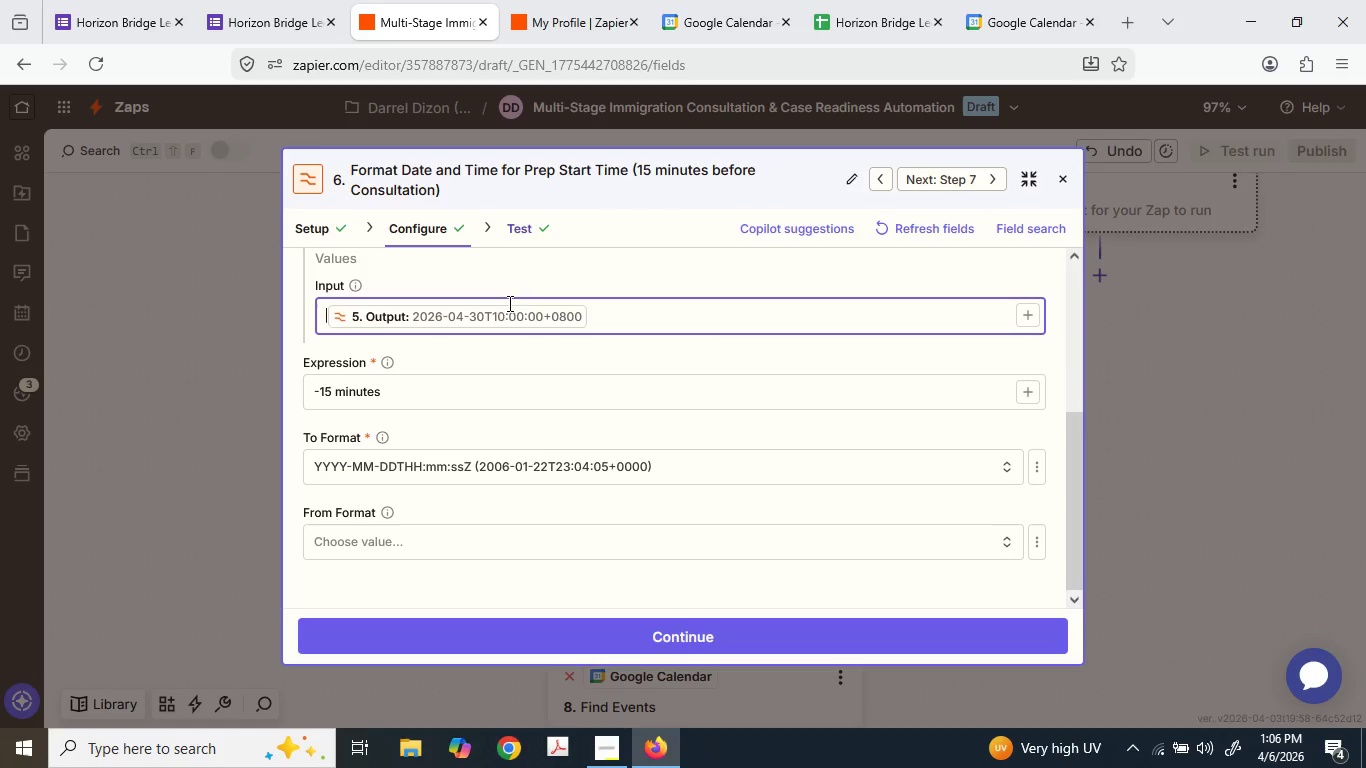 
double_click([510, 319])
 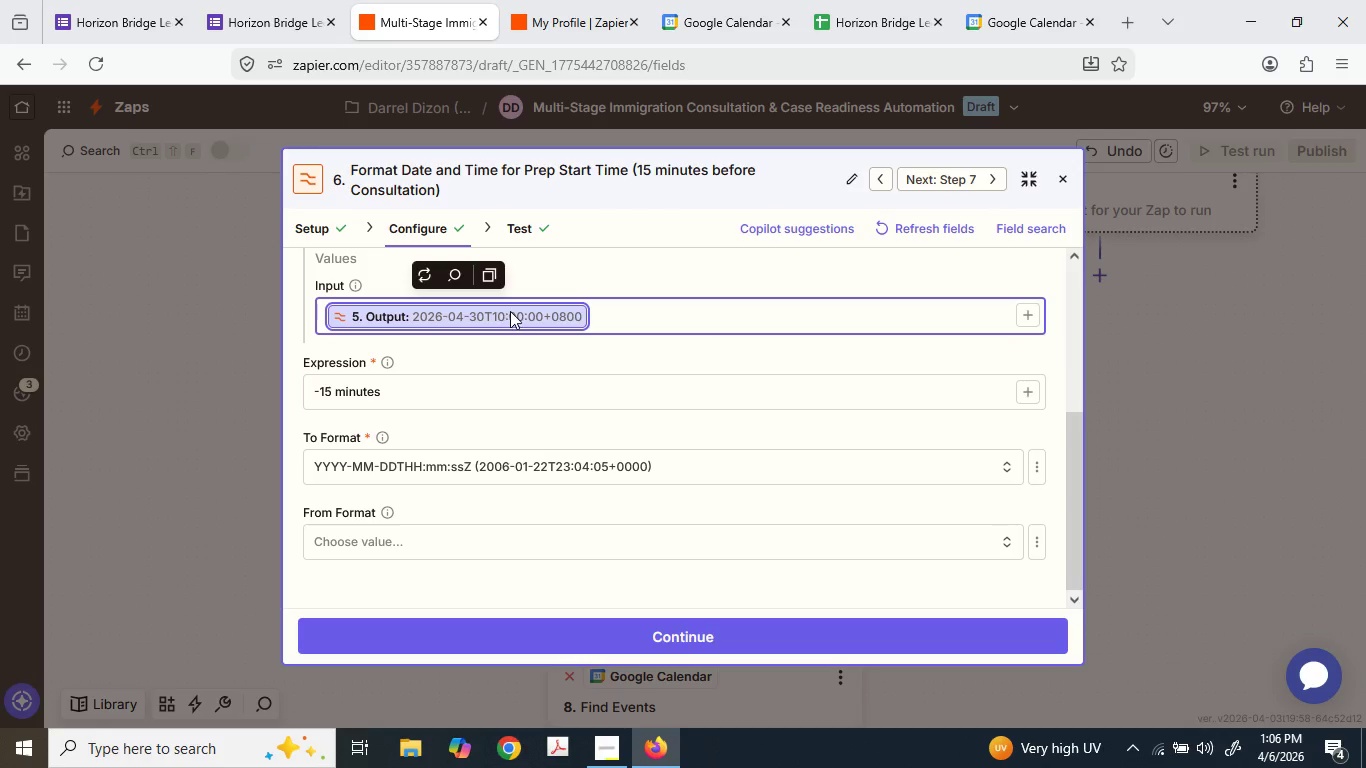 
key(Backspace)
 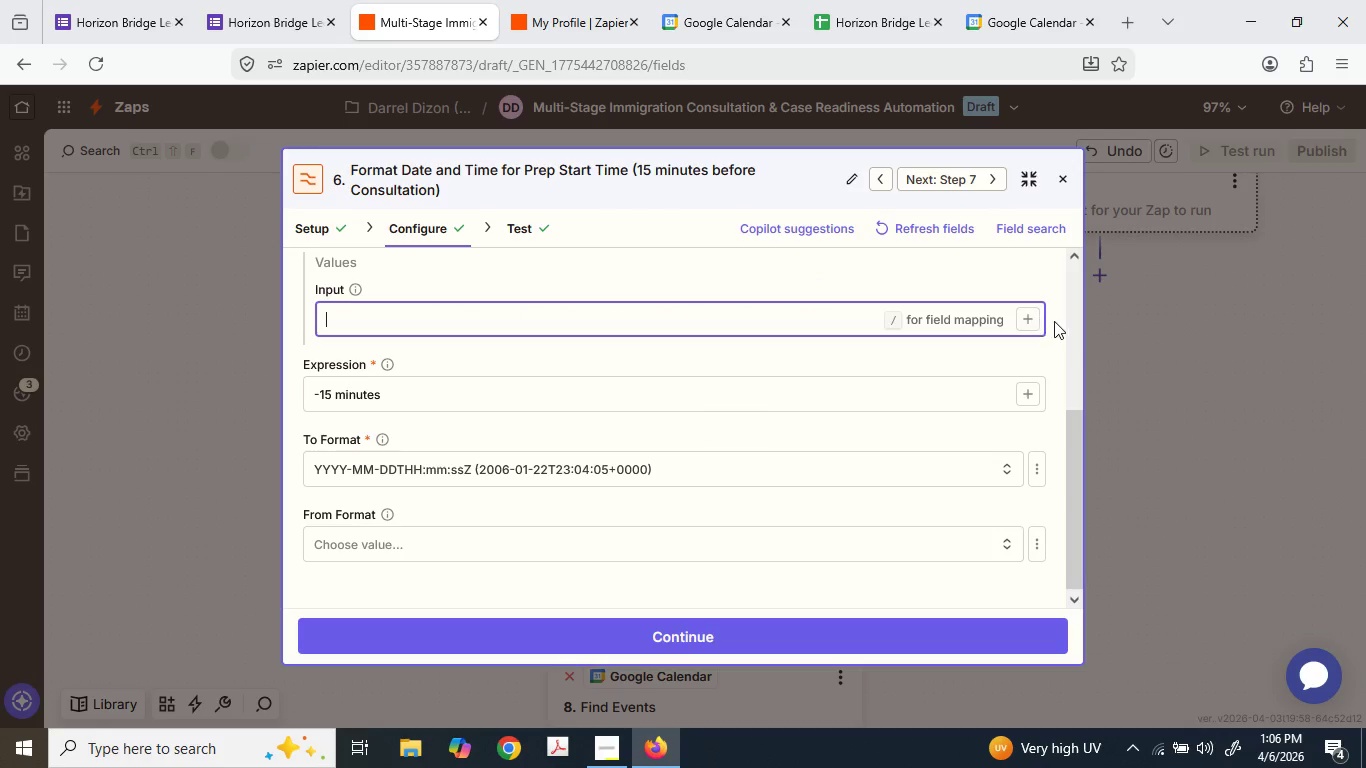 
left_click([1021, 318])
 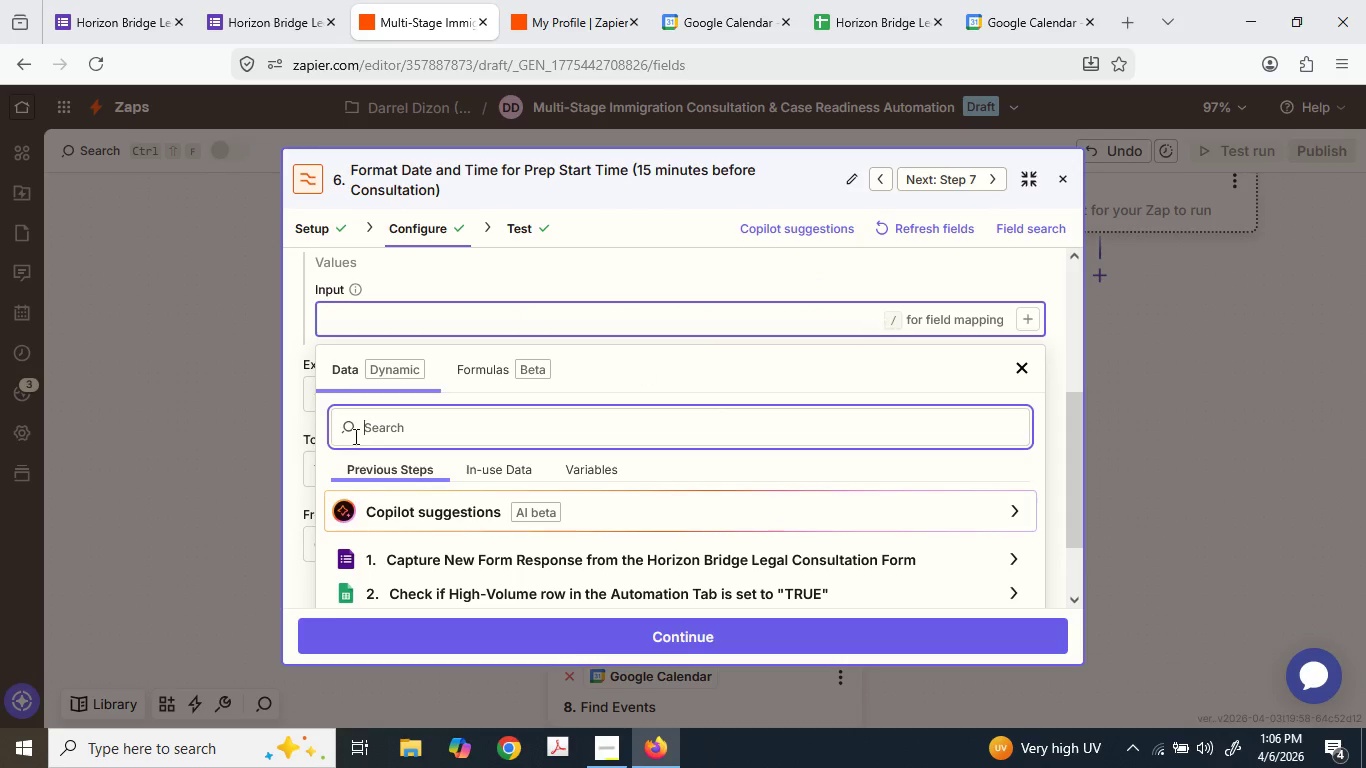 
scroll: coordinate [481, 502], scroll_direction: down, amount: 9.0
 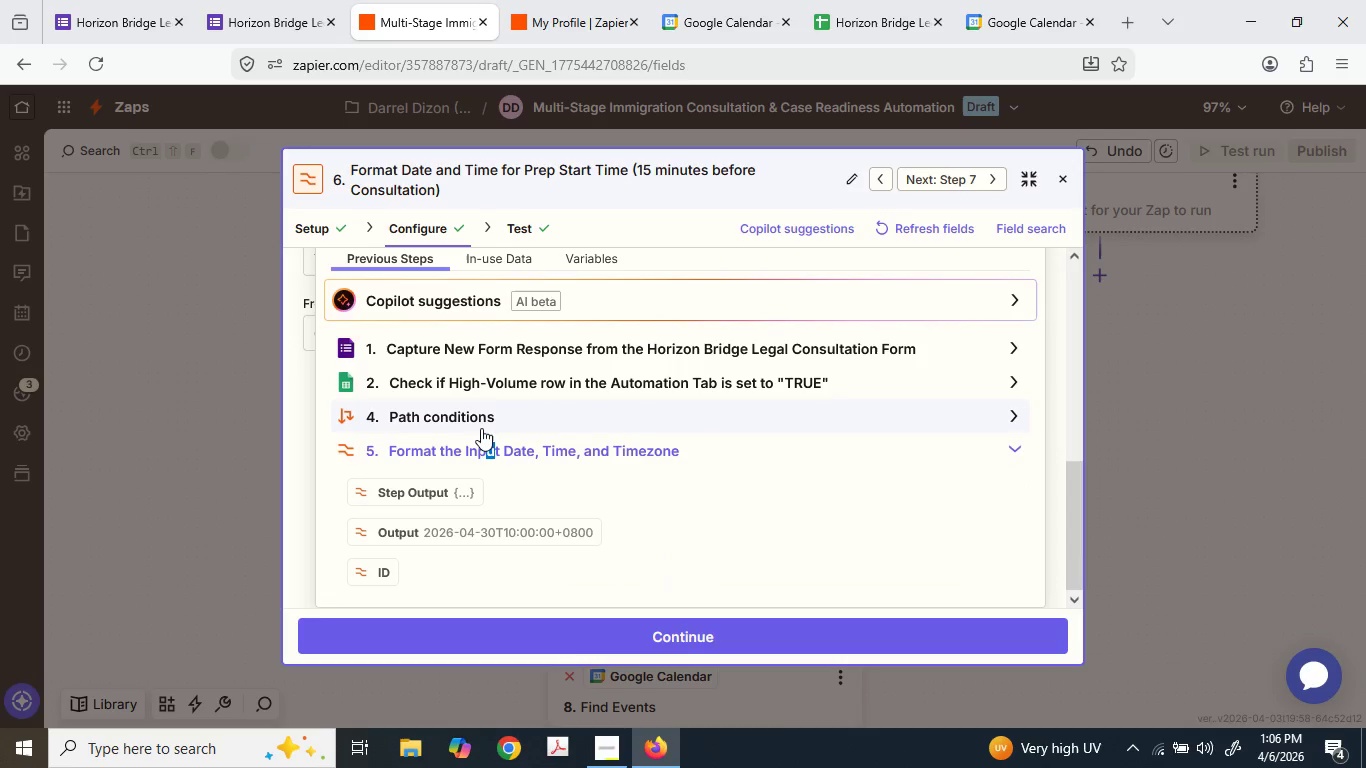 
left_click([478, 415])
 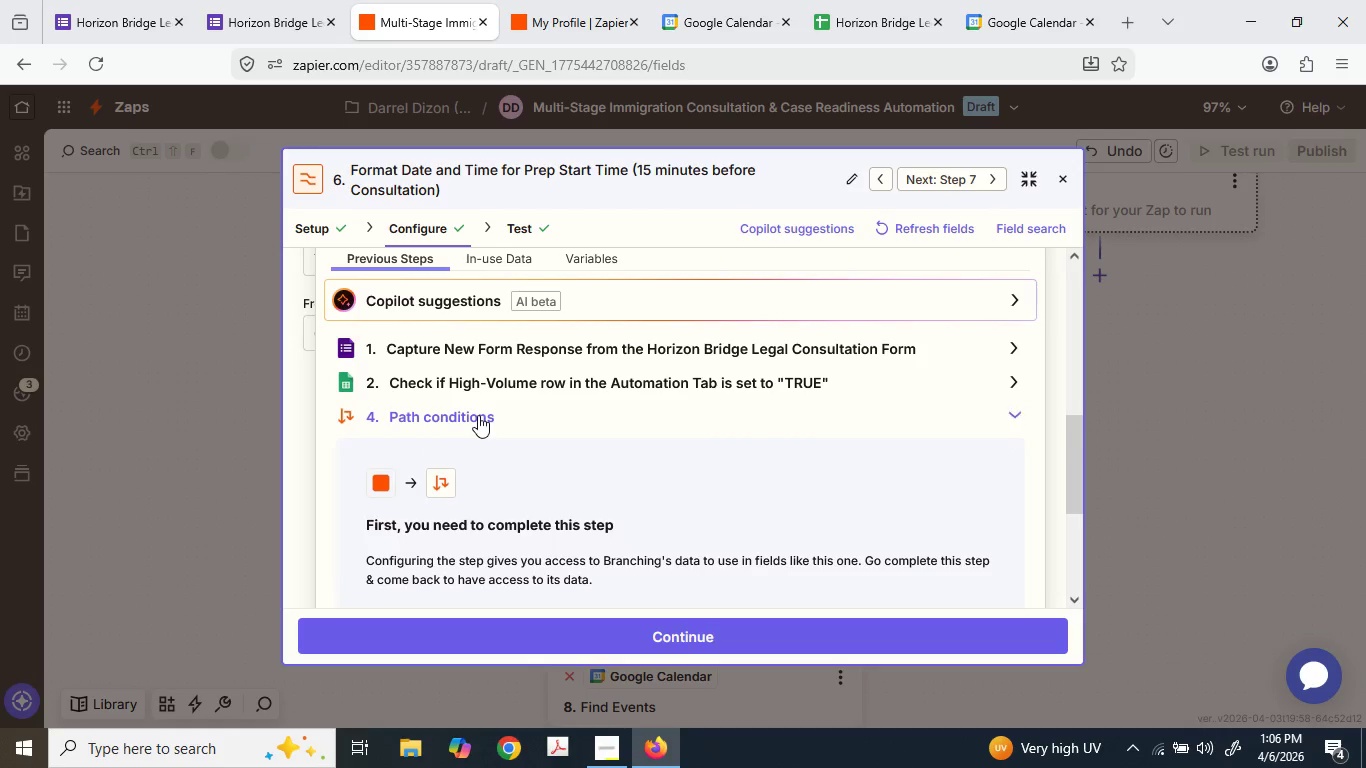 
scroll: coordinate [478, 416], scroll_direction: down, amount: 3.0
 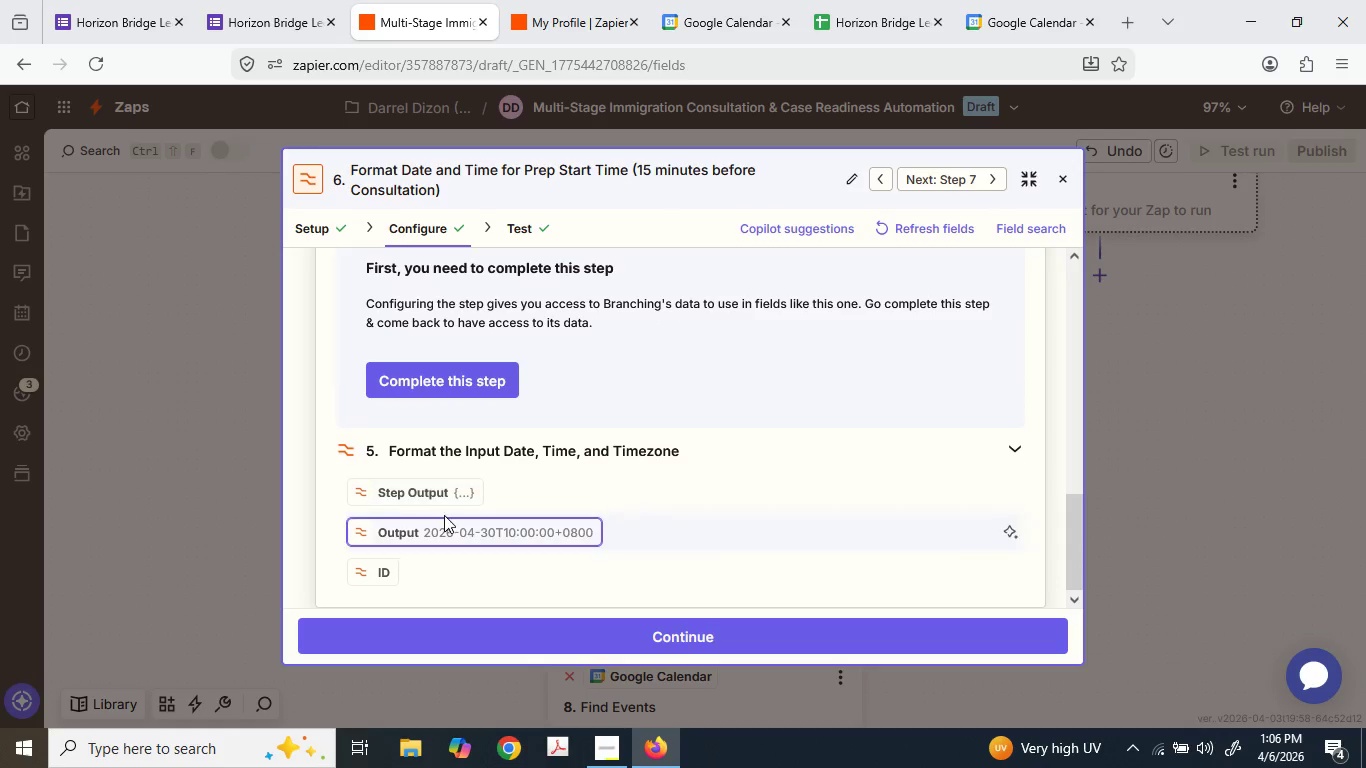 
left_click([439, 531])
 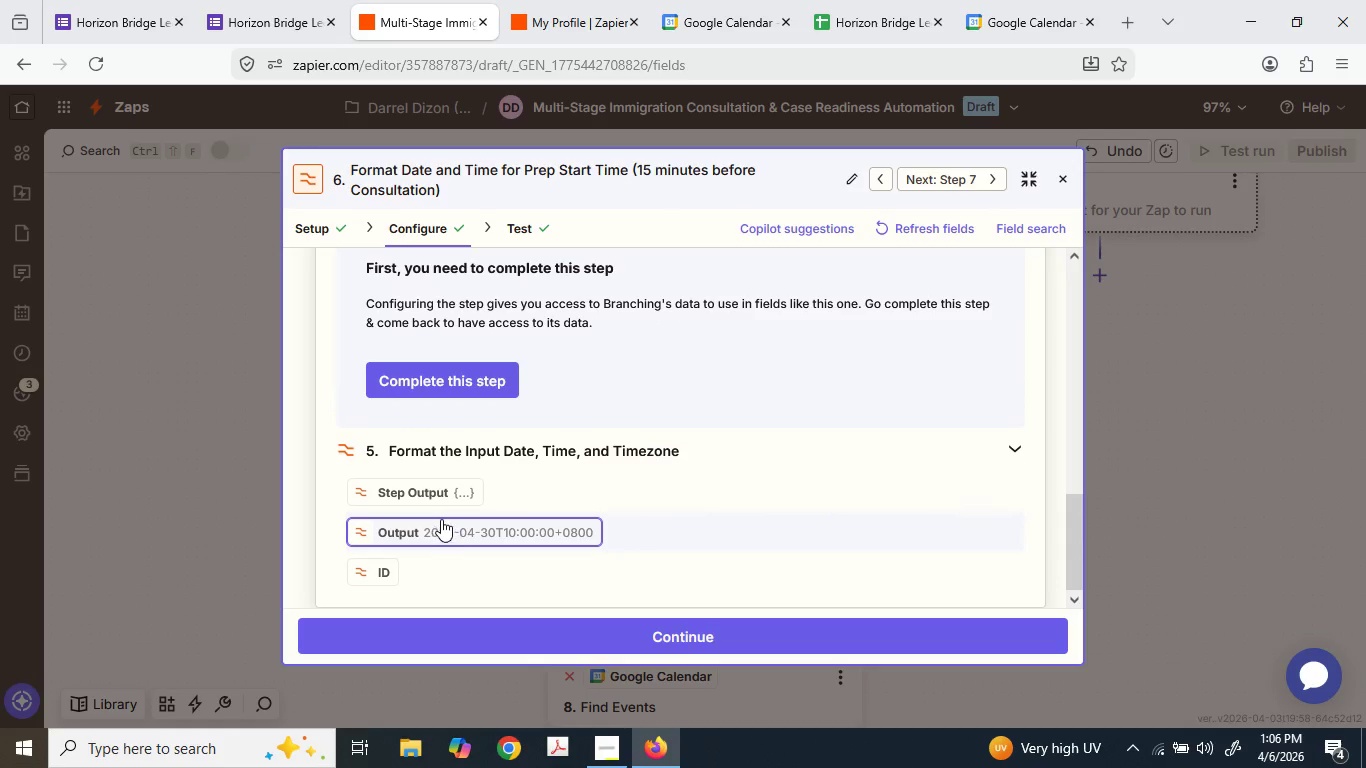 
scroll: coordinate [441, 504], scroll_direction: up, amount: 2.0
 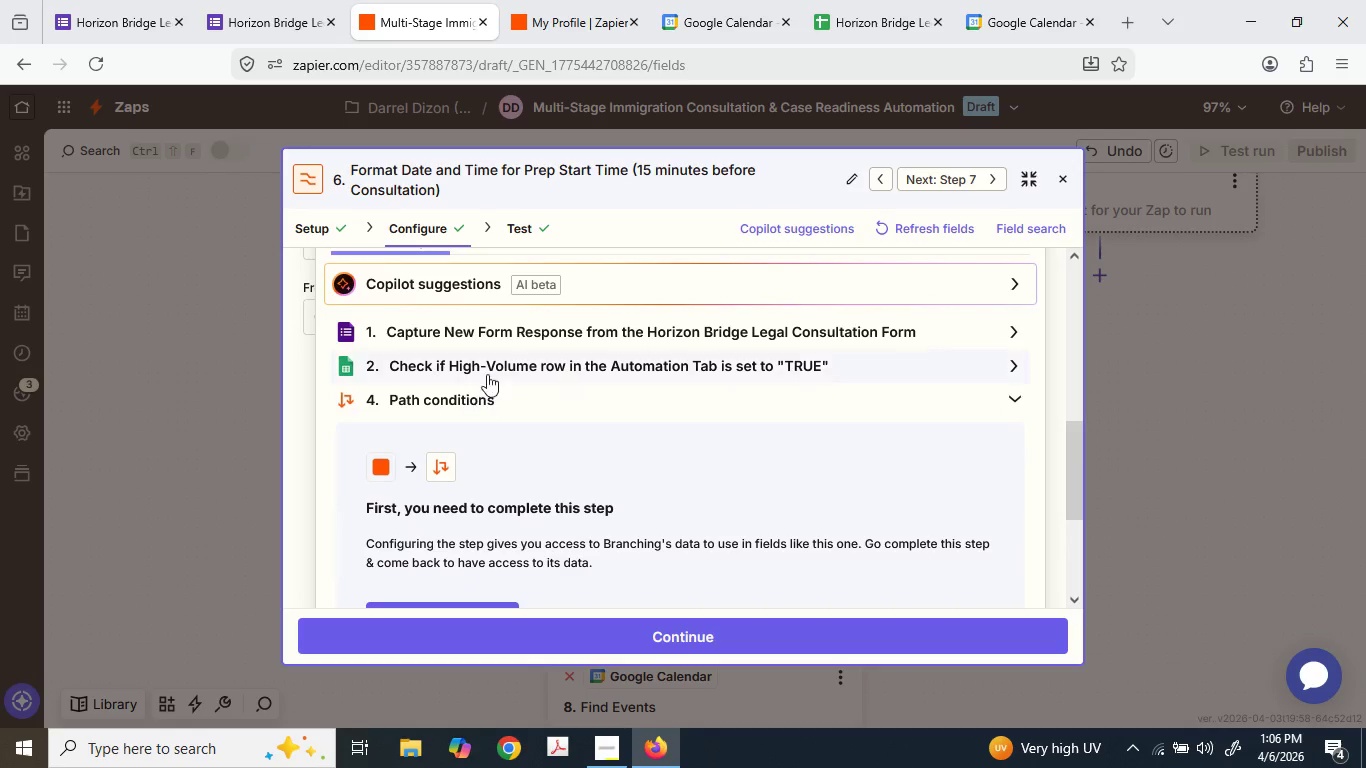 
left_click([490, 366])
 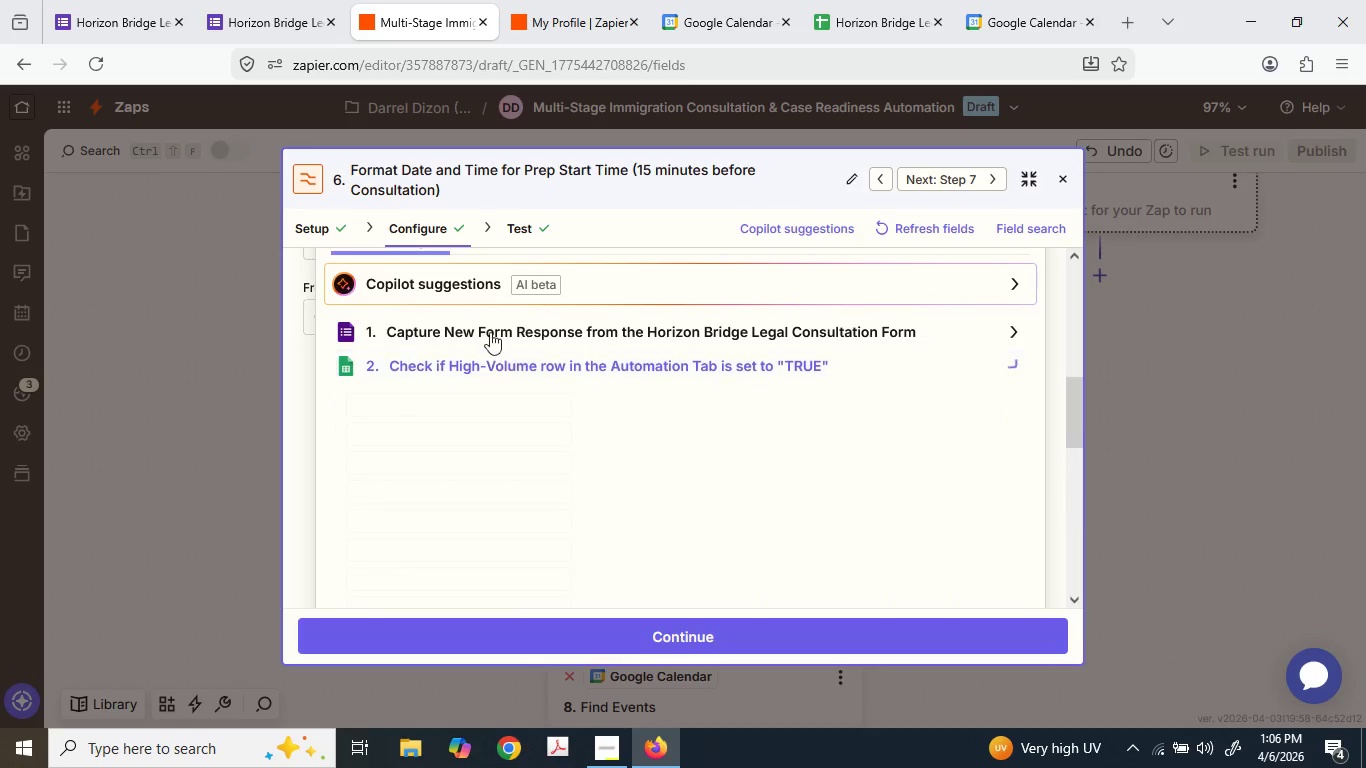 
left_click([490, 319])
 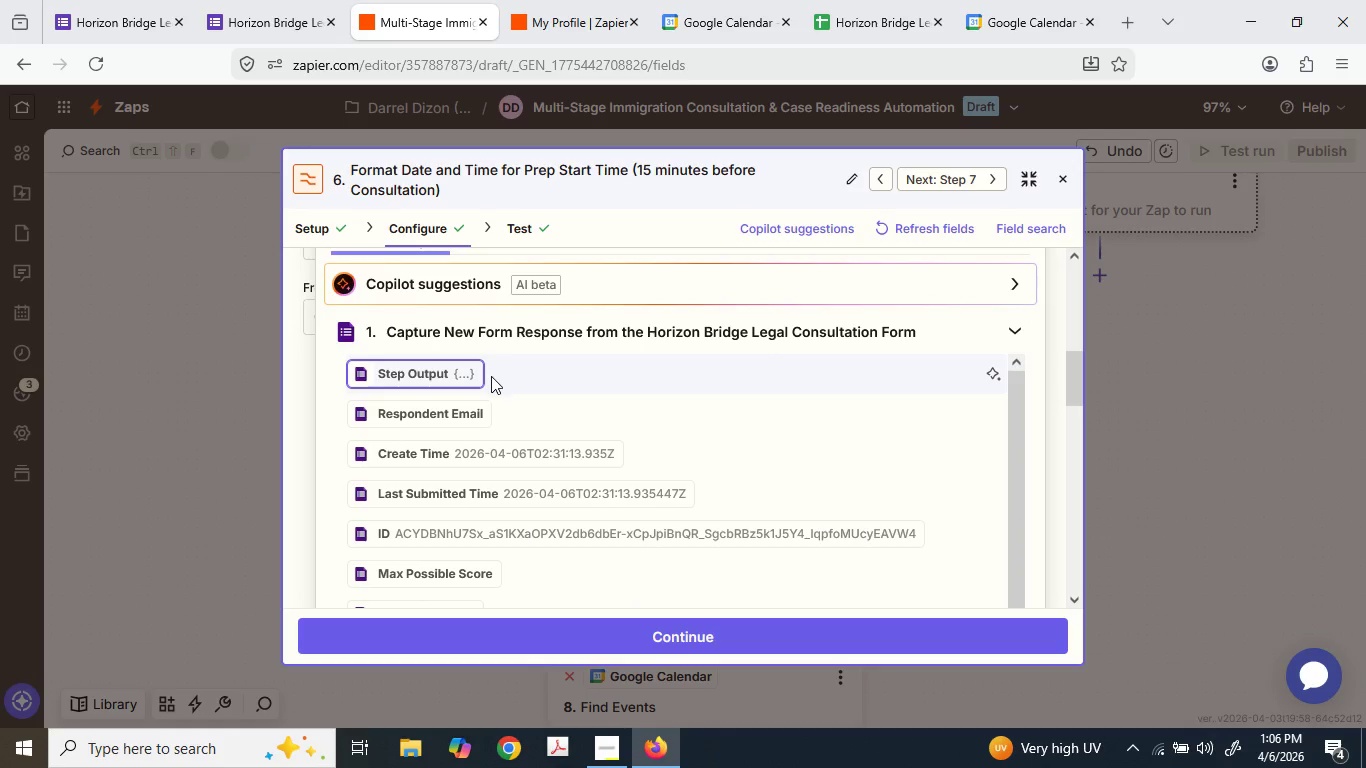 
scroll: coordinate [413, 513], scroll_direction: down, amount: 3.0
 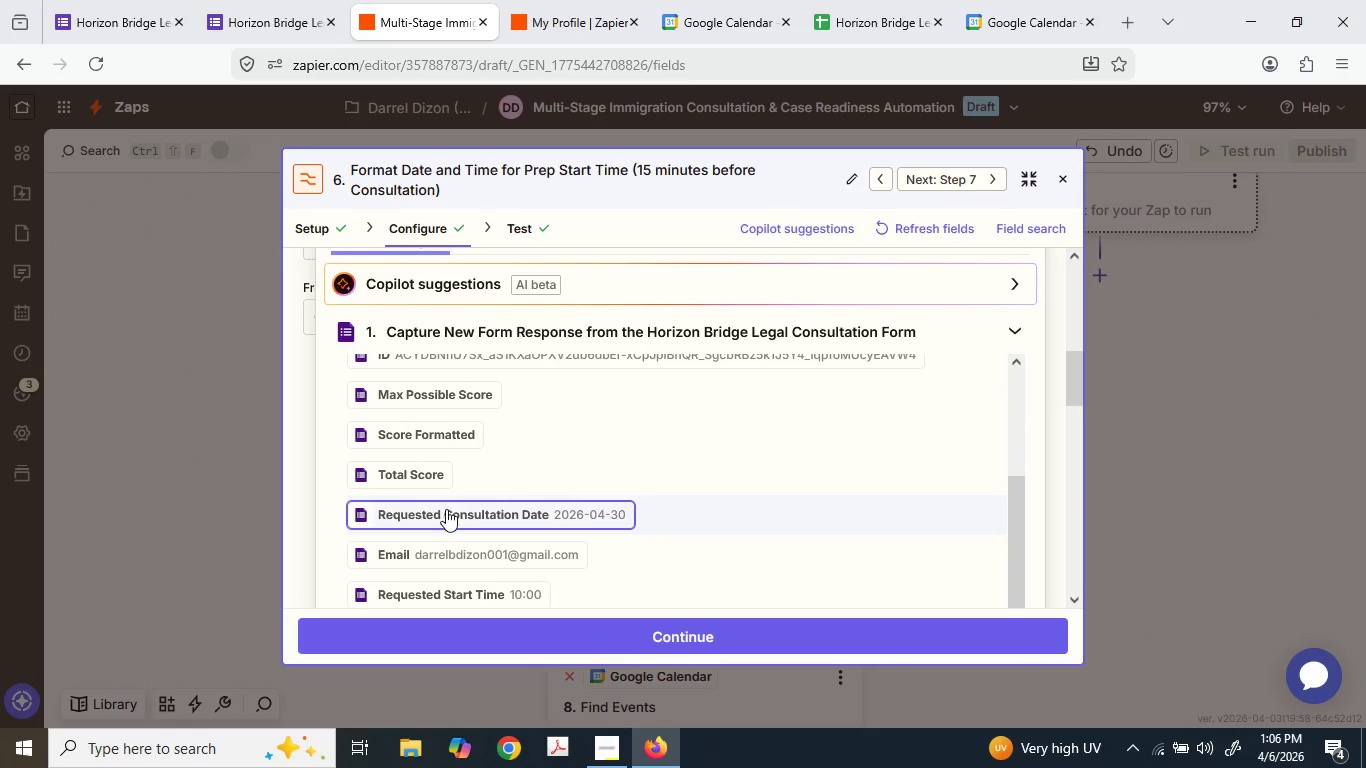 
scroll: coordinate [541, 340], scroll_direction: up, amount: 4.0
 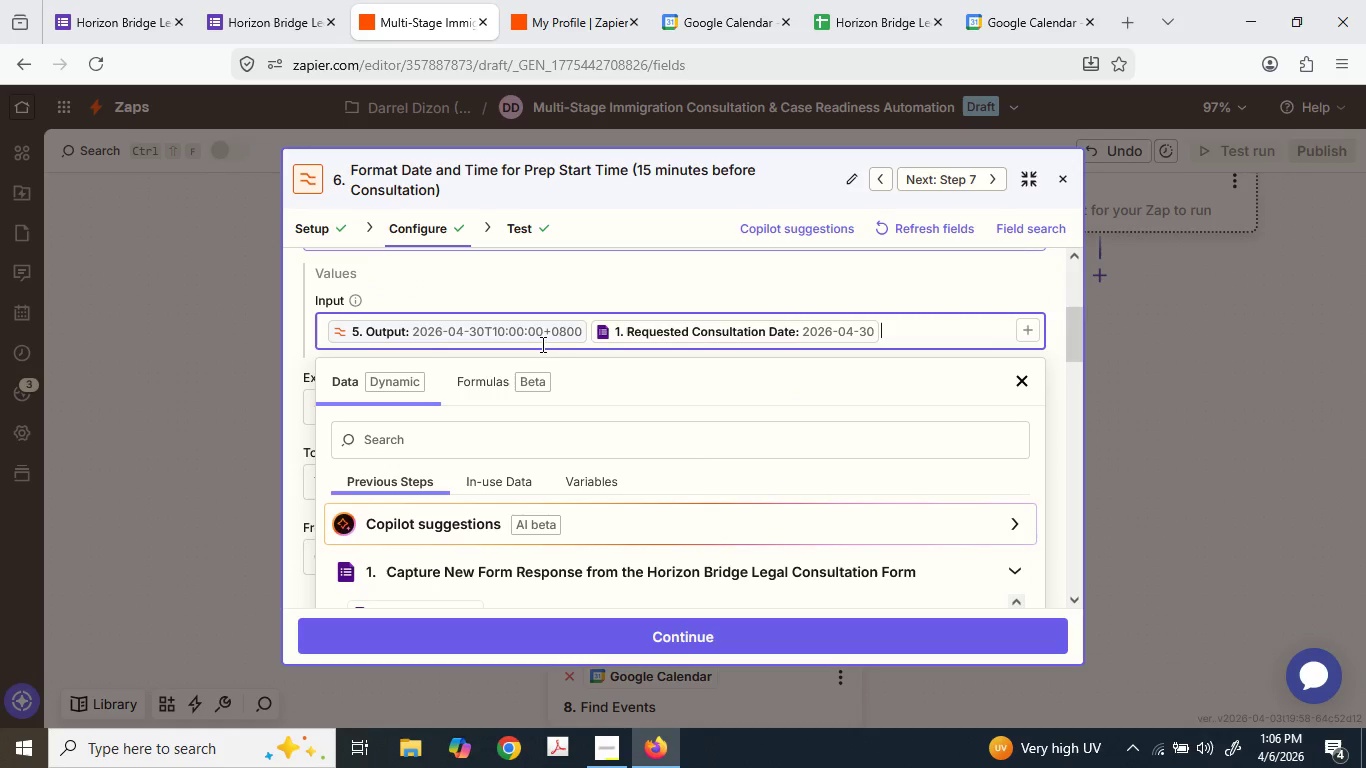 
key(Space)
 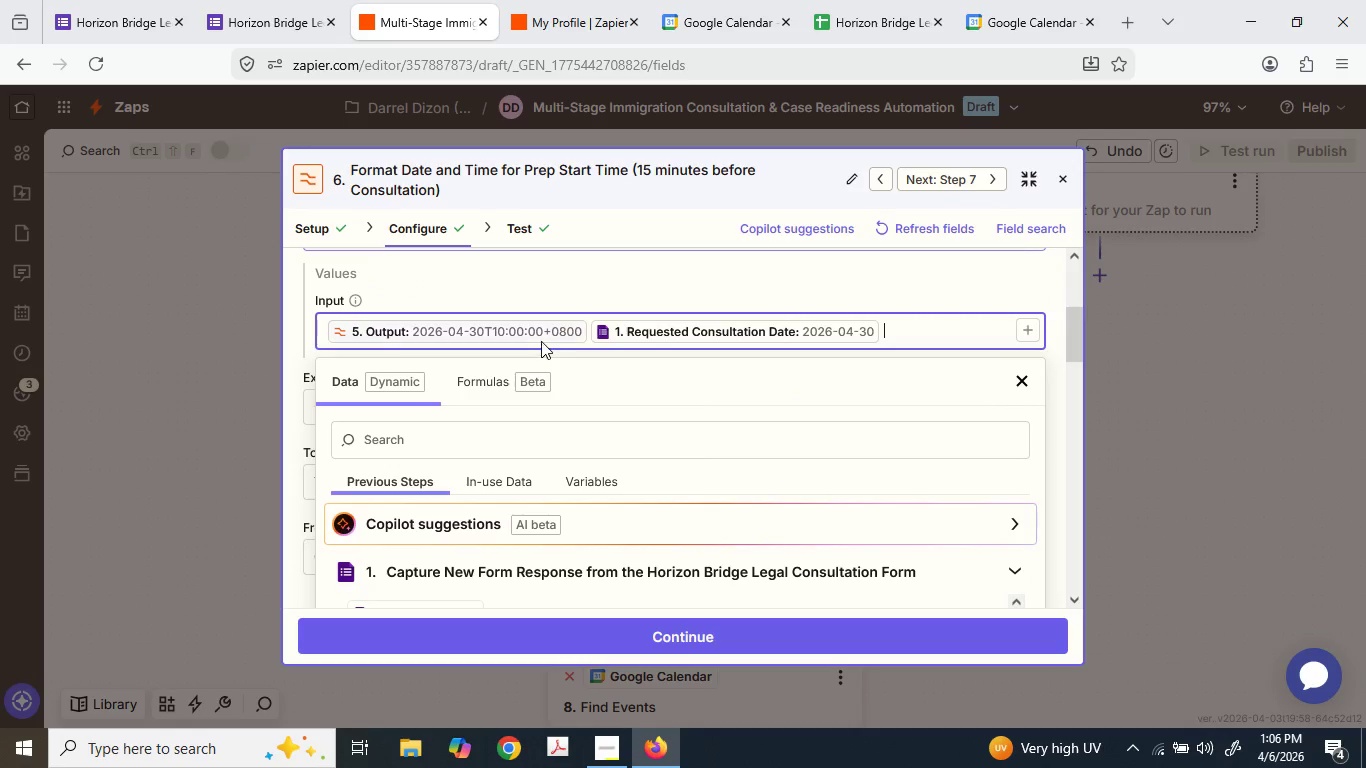 
left_click([541, 341])
 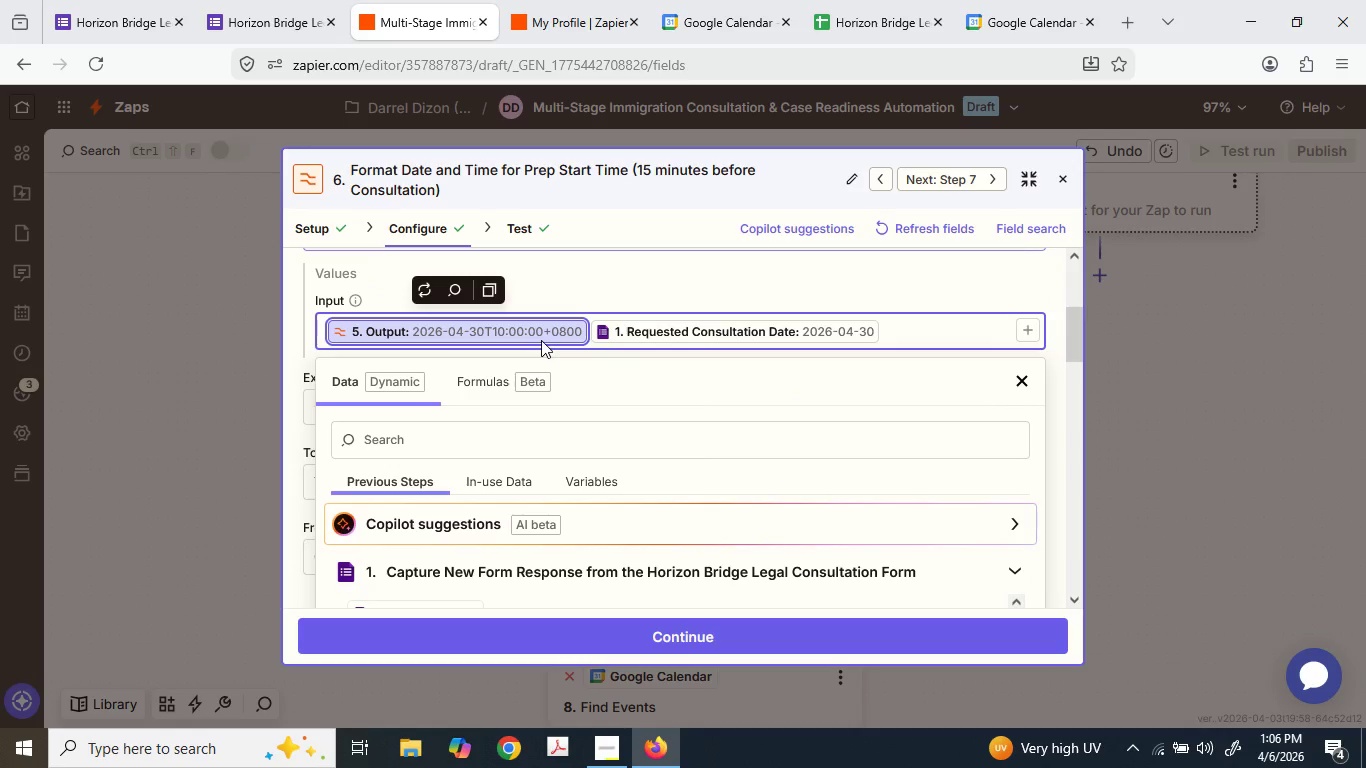 
key(Backspace)
 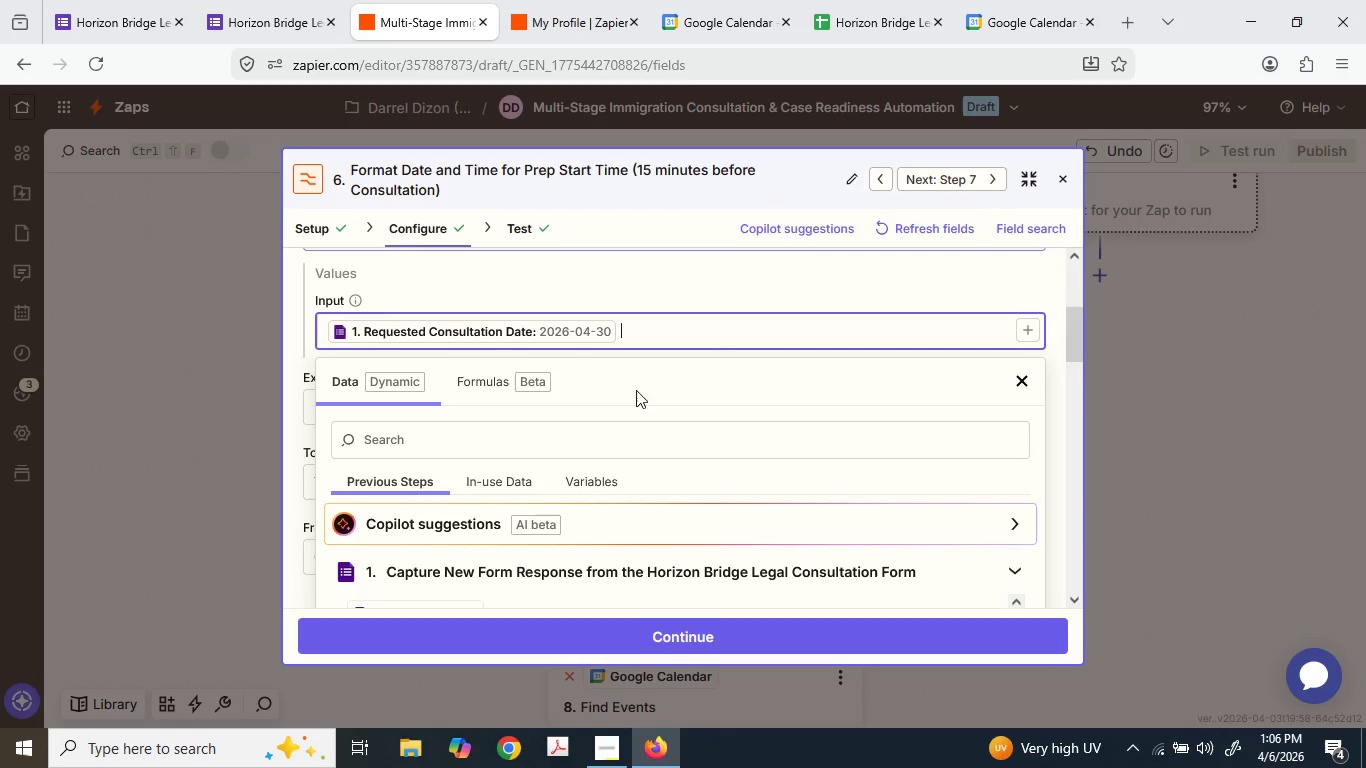 
scroll: coordinate [531, 478], scroll_direction: down, amount: 5.0
 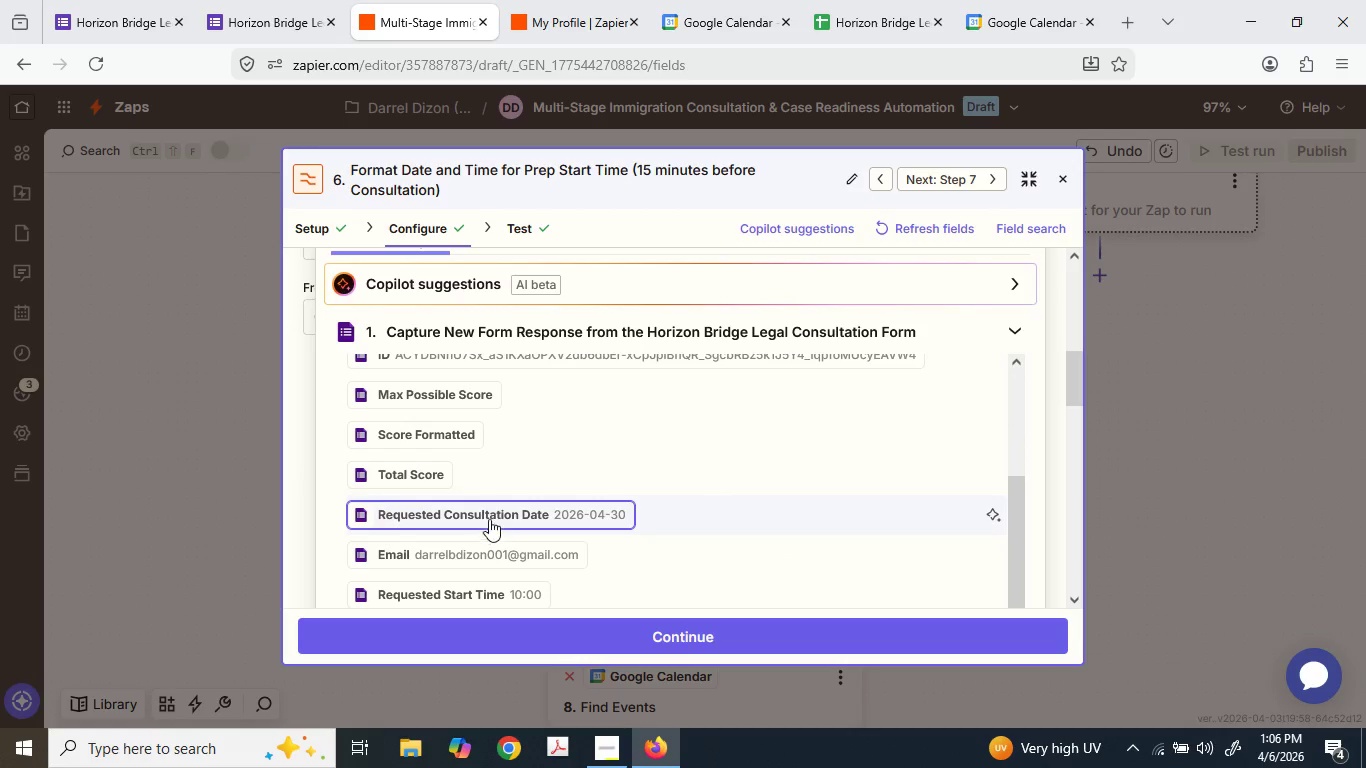 
scroll: coordinate [494, 519], scroll_direction: up, amount: 2.0
 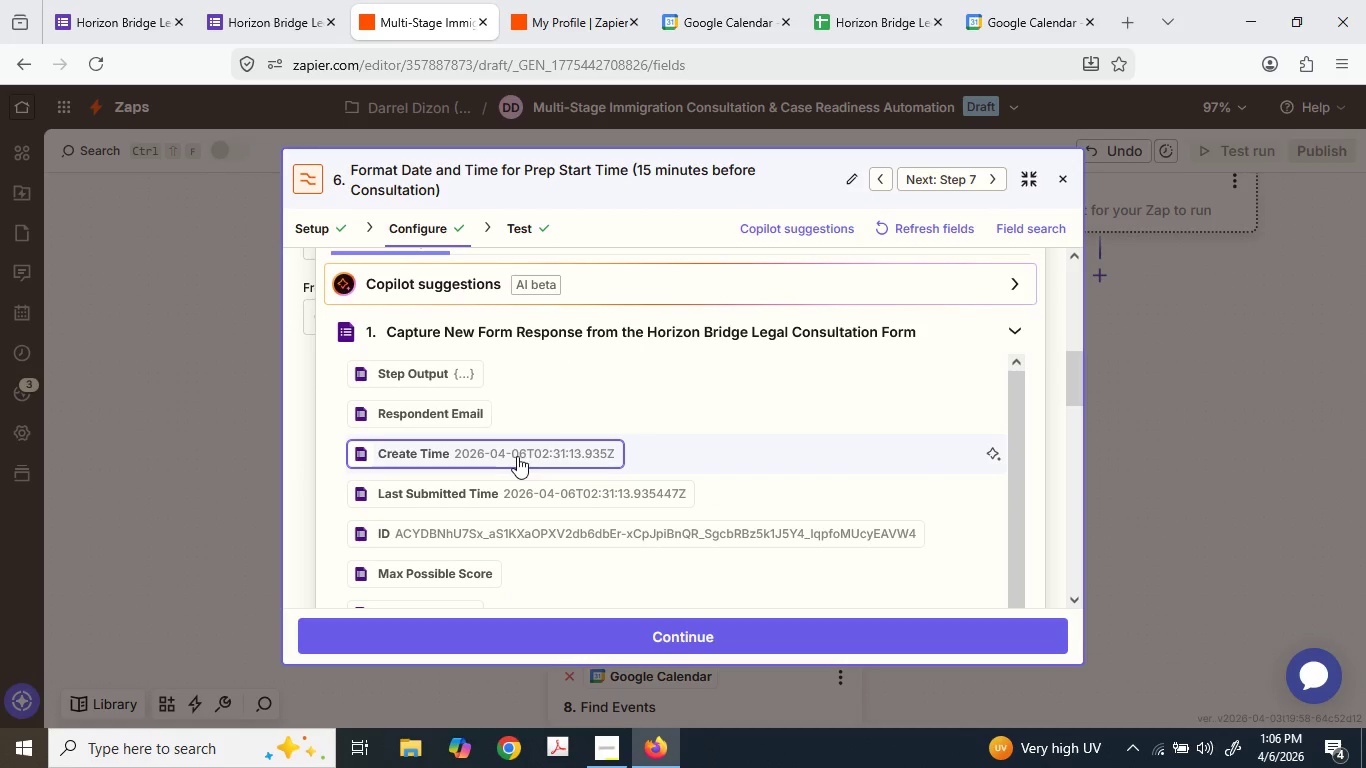 
scroll: coordinate [513, 460], scroll_direction: down, amount: 2.0
 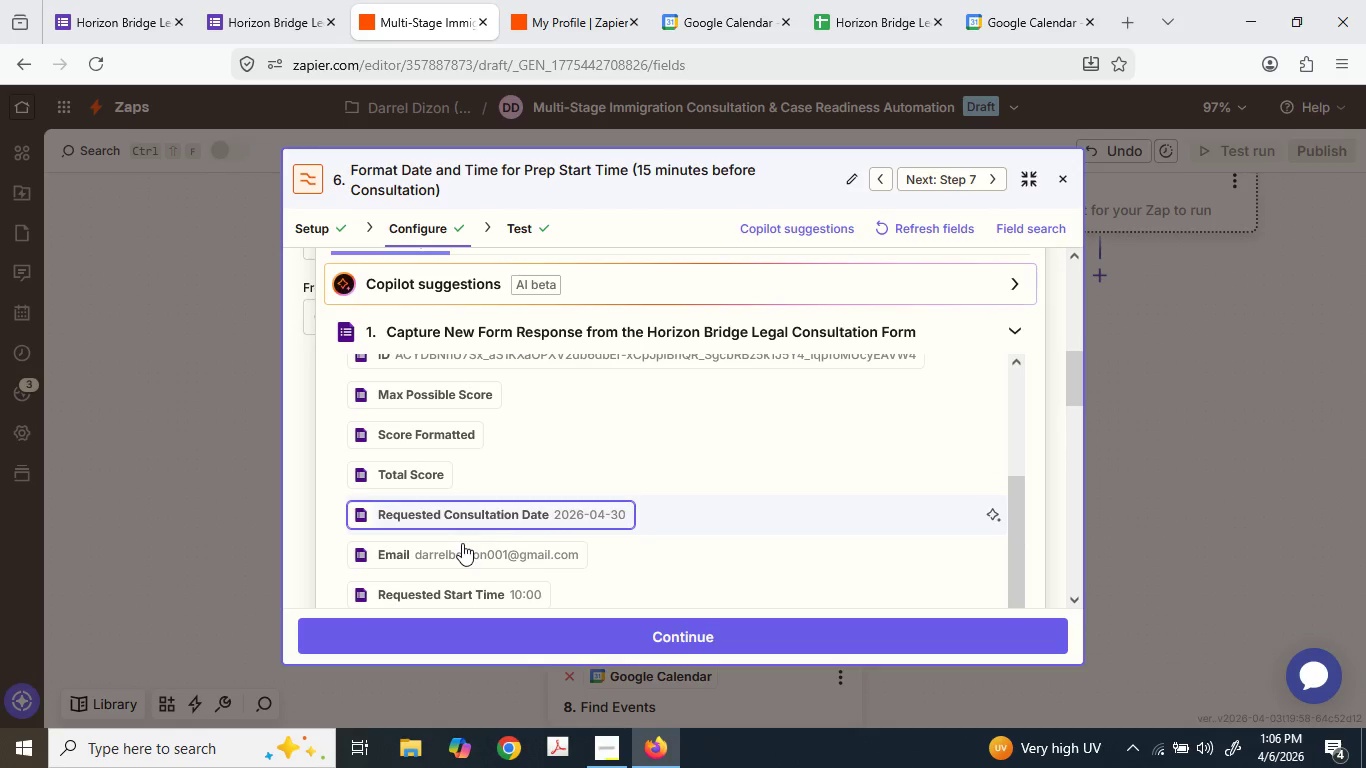 
left_click([445, 585])
 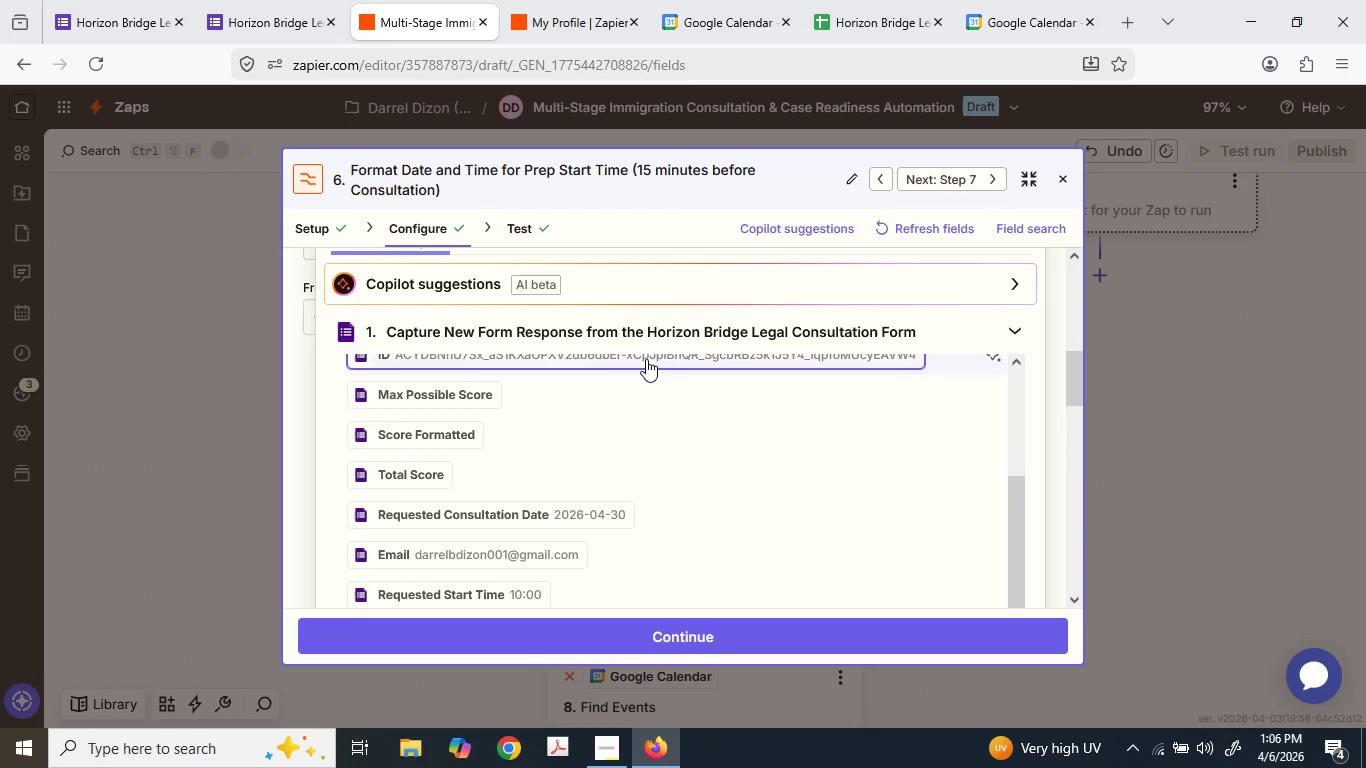 
scroll: coordinate [779, 293], scroll_direction: up, amount: 4.0
 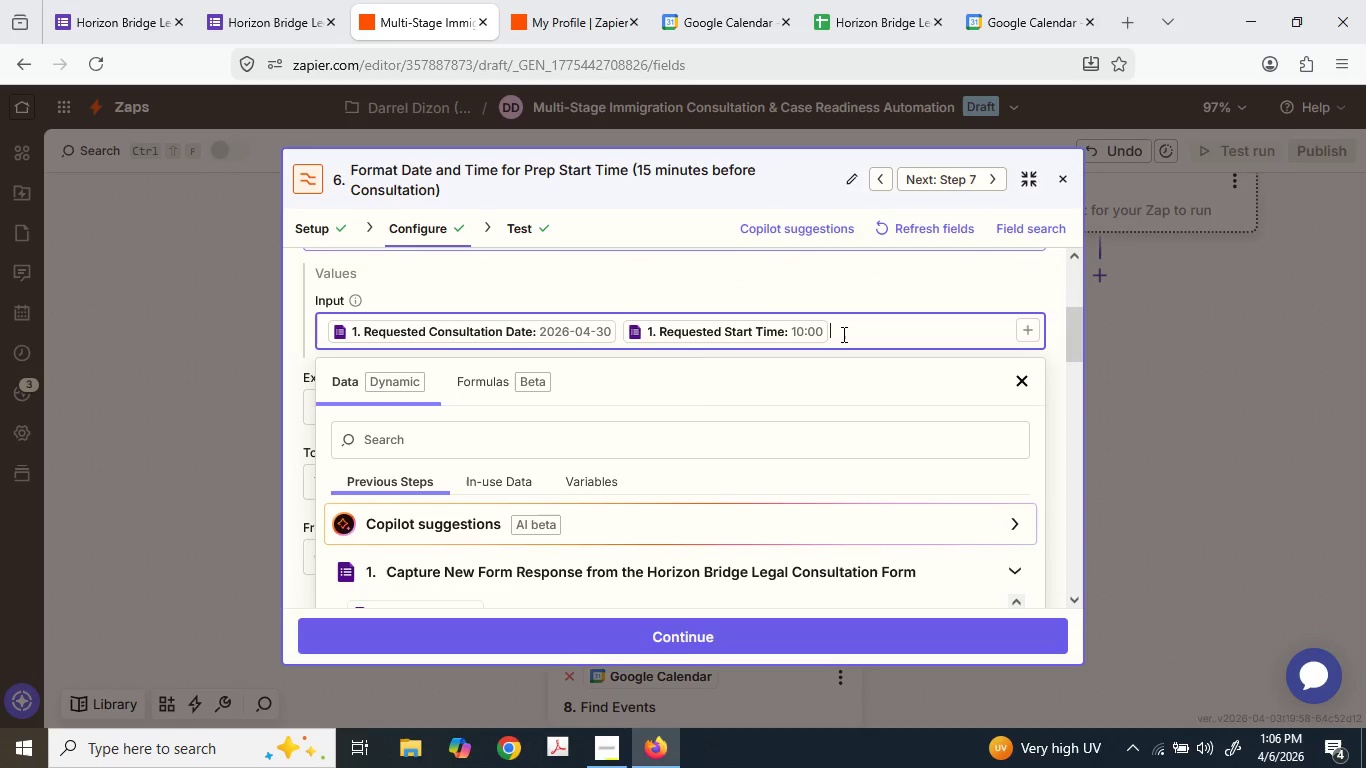 
key(Space)
 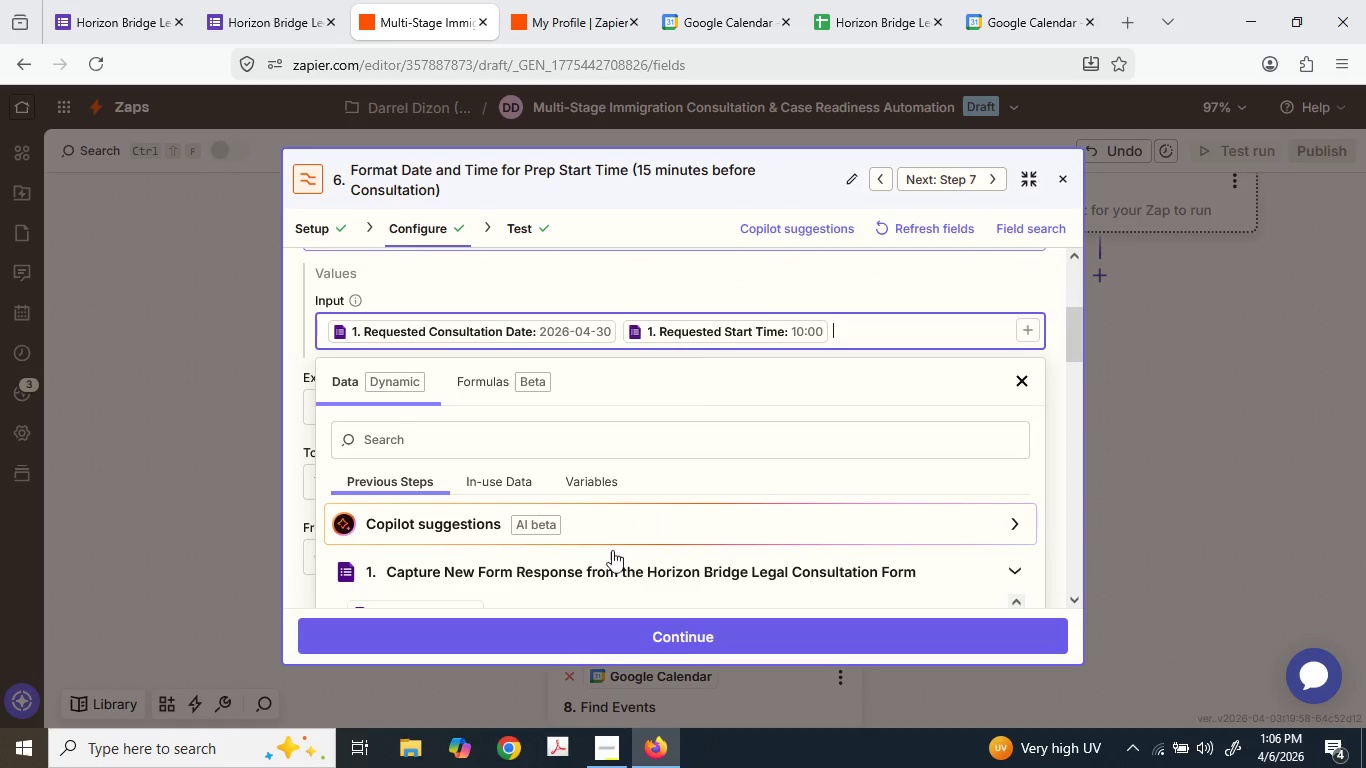 
scroll: coordinate [568, 490], scroll_direction: down, amount: 7.0
 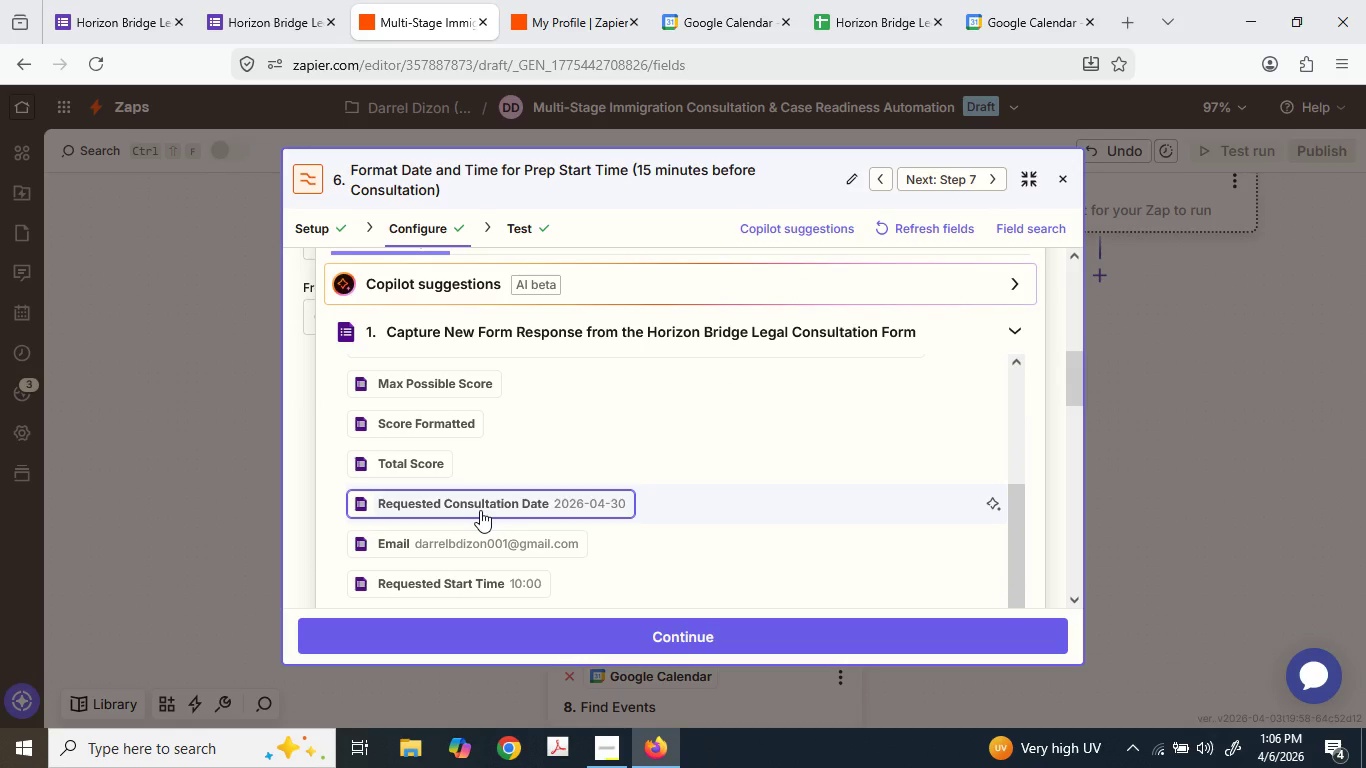 
scroll: coordinate [480, 509], scroll_direction: up, amount: 2.0
 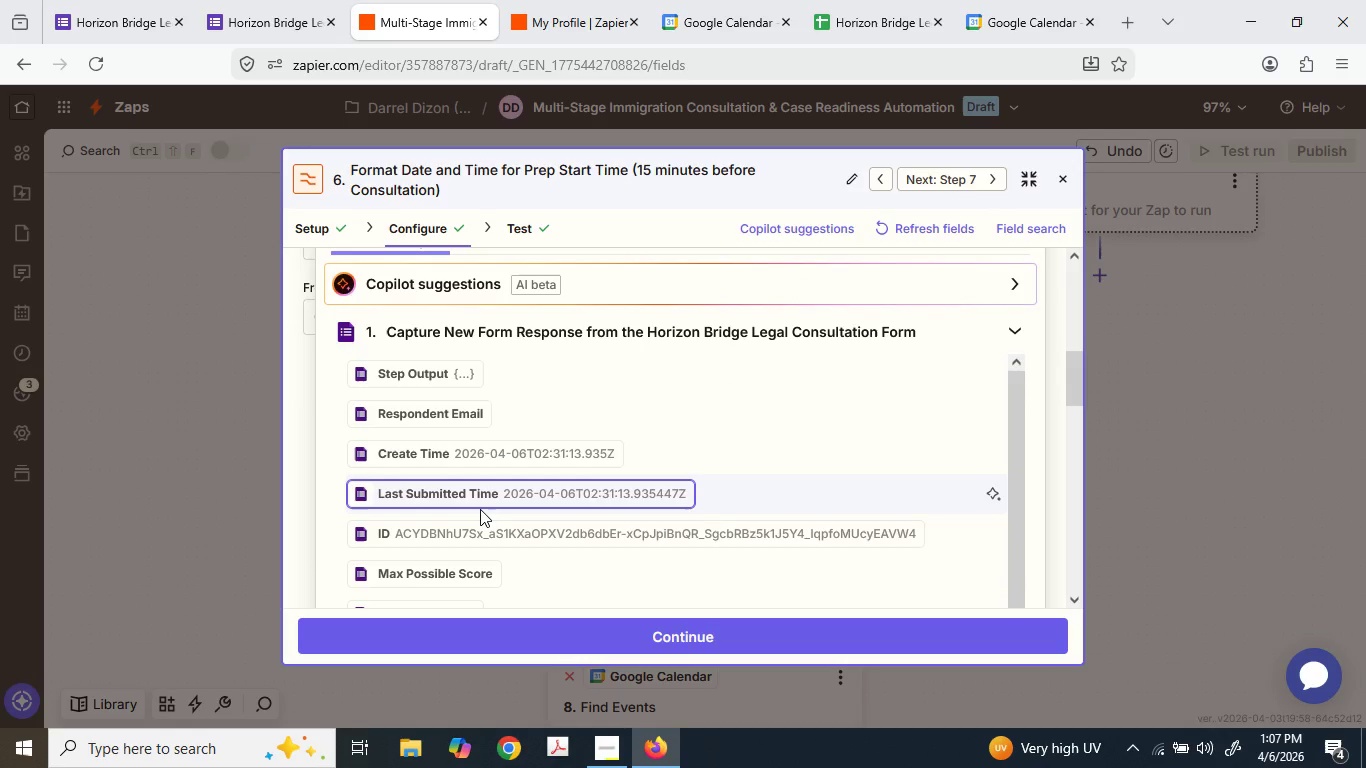 
scroll: coordinate [476, 509], scroll_direction: down, amount: 4.0
 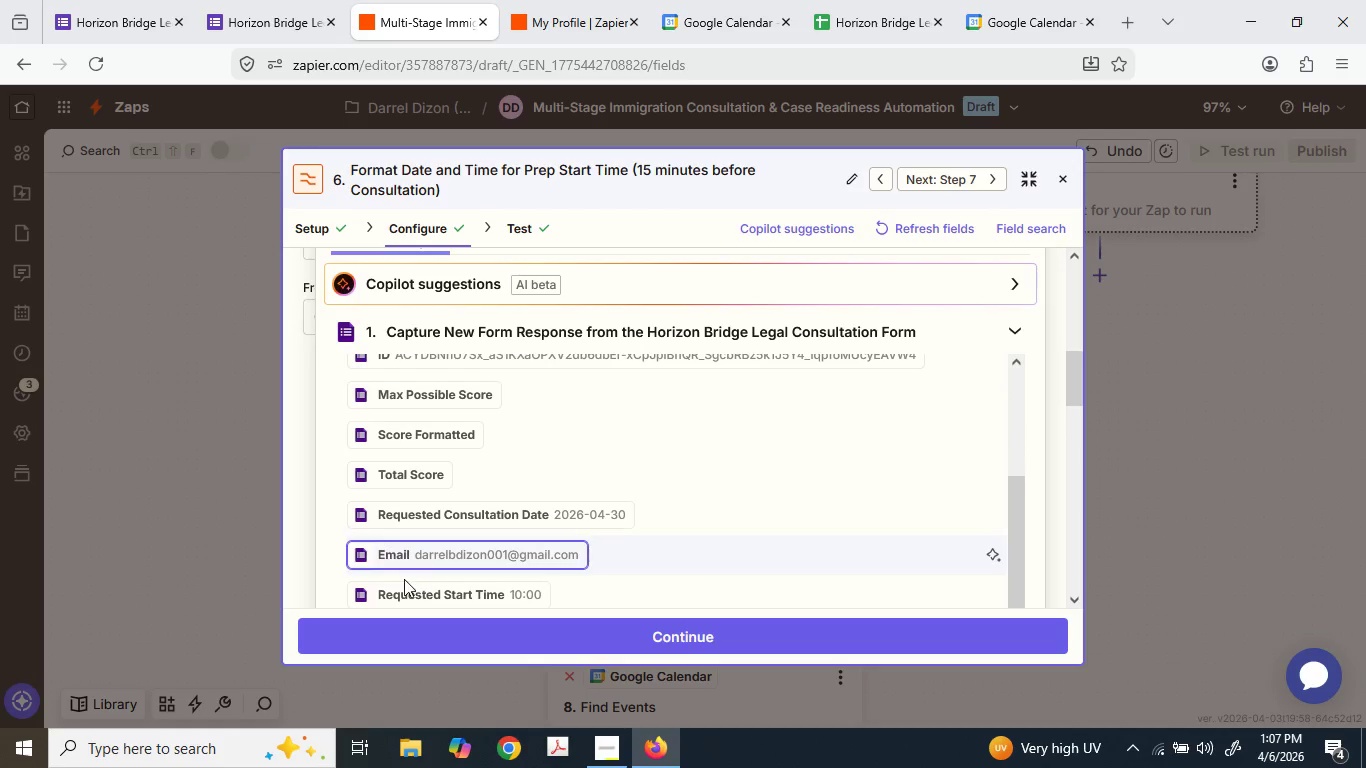 
scroll: coordinate [404, 542], scroll_direction: up, amount: 2.0
 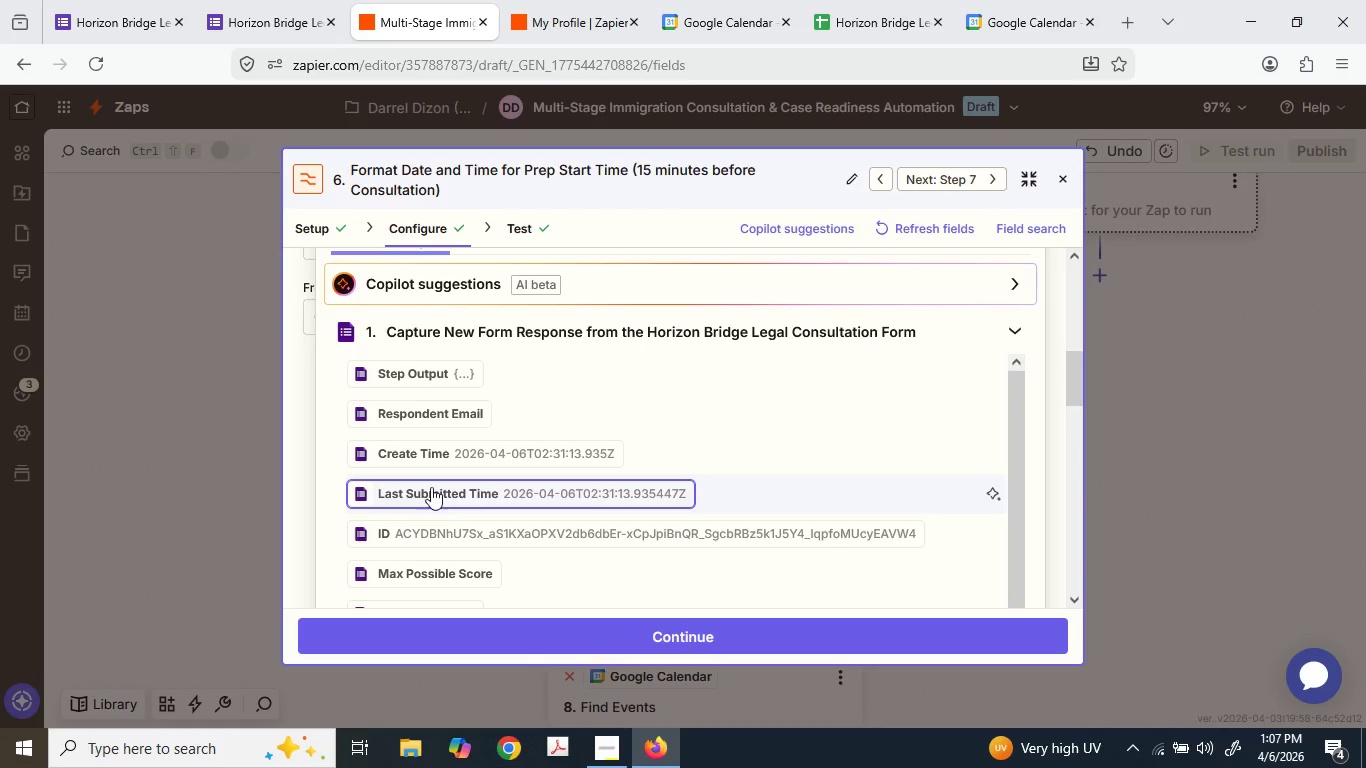 
scroll: coordinate [436, 566], scroll_direction: down, amount: 5.0
 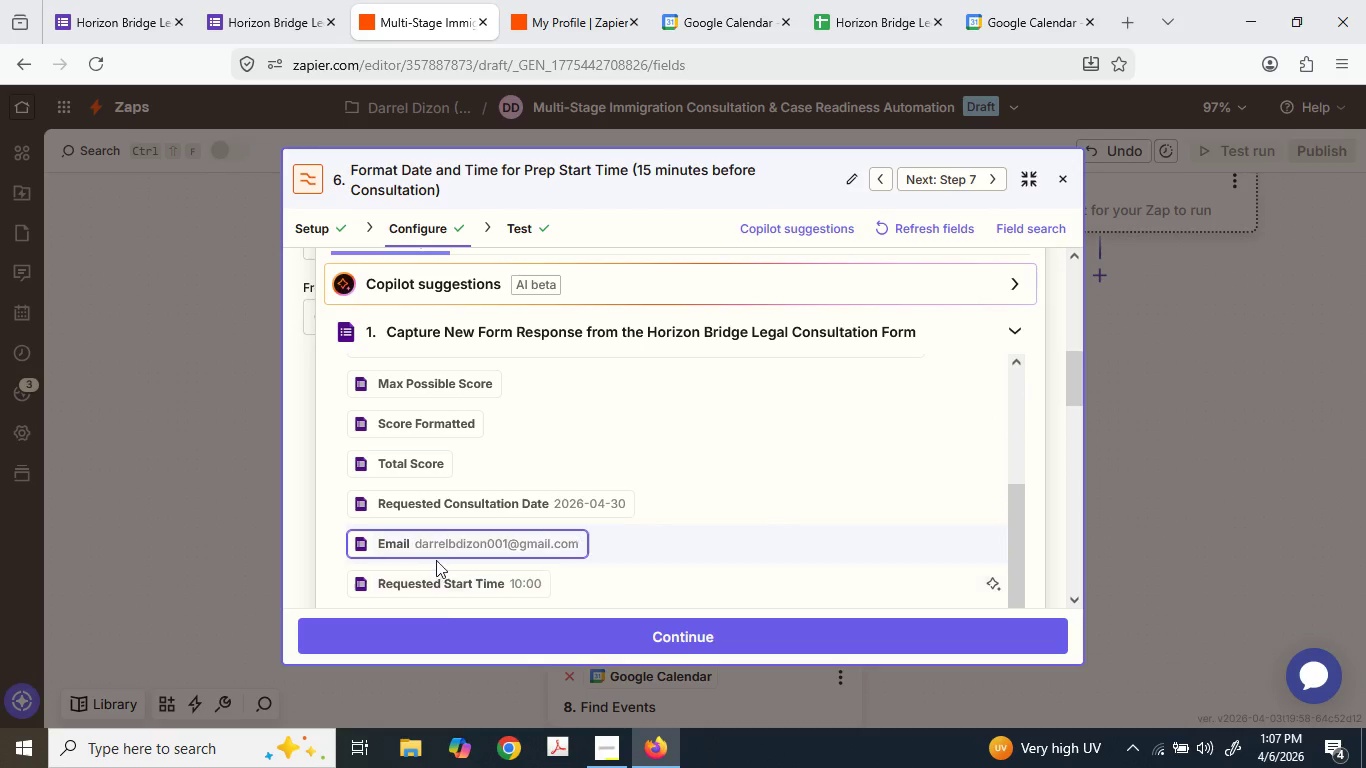 
scroll: coordinate [451, 480], scroll_direction: up, amount: 2.0
 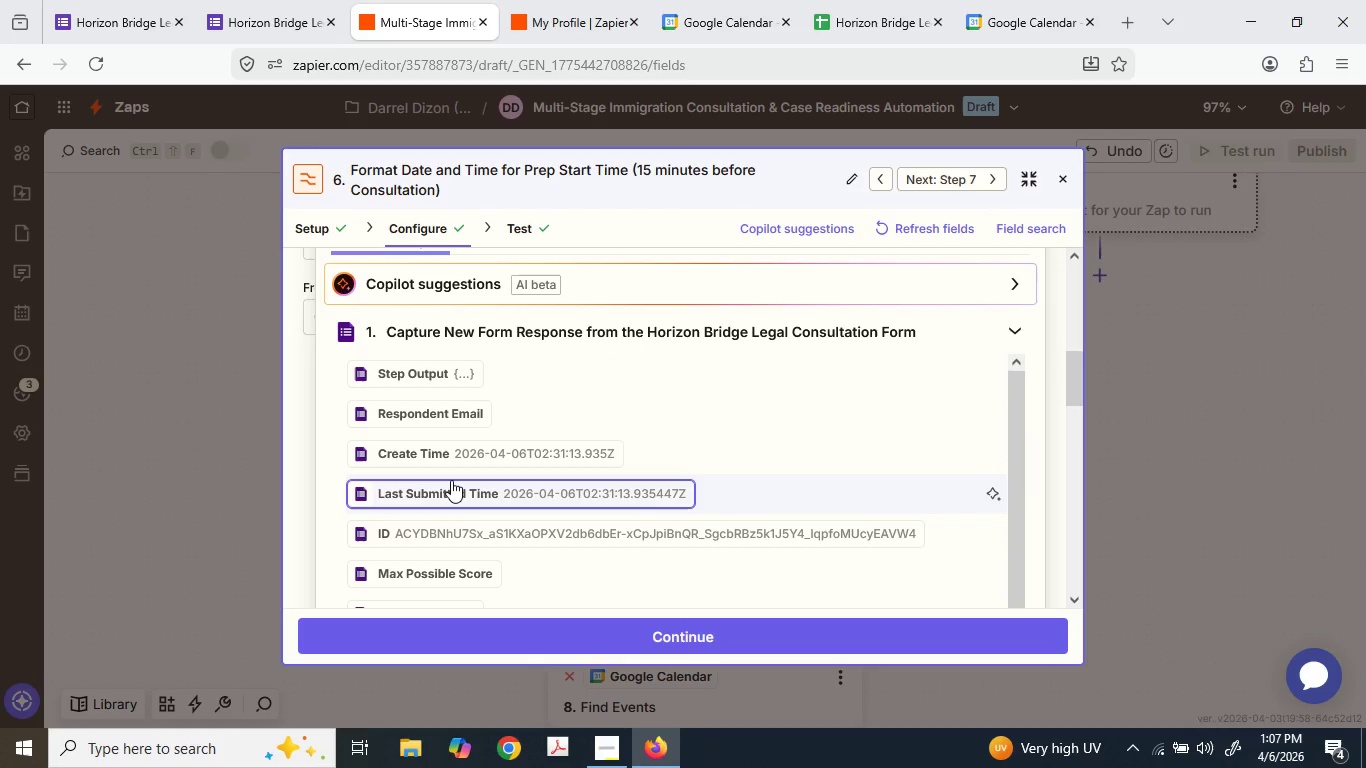 
scroll: coordinate [451, 480], scroll_direction: down, amount: 1.0
 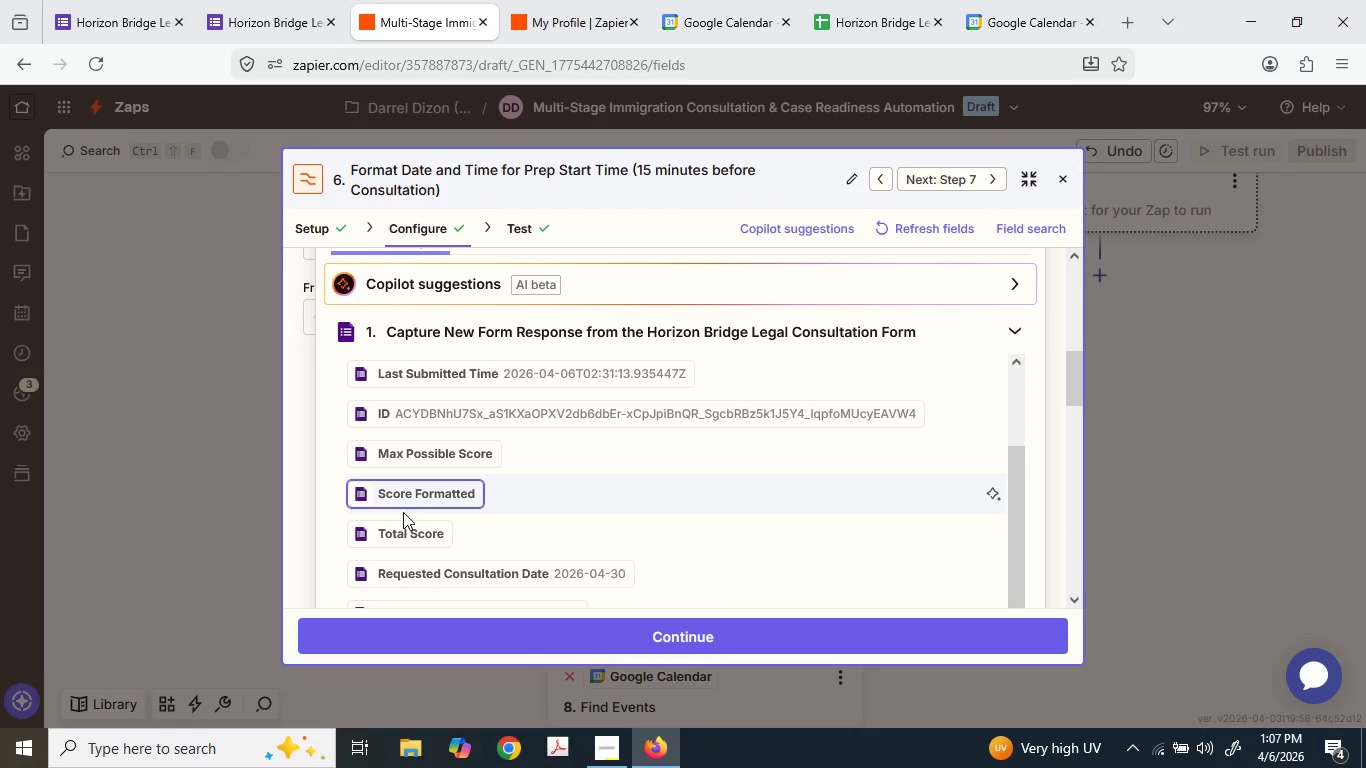 
wait(8.9)
 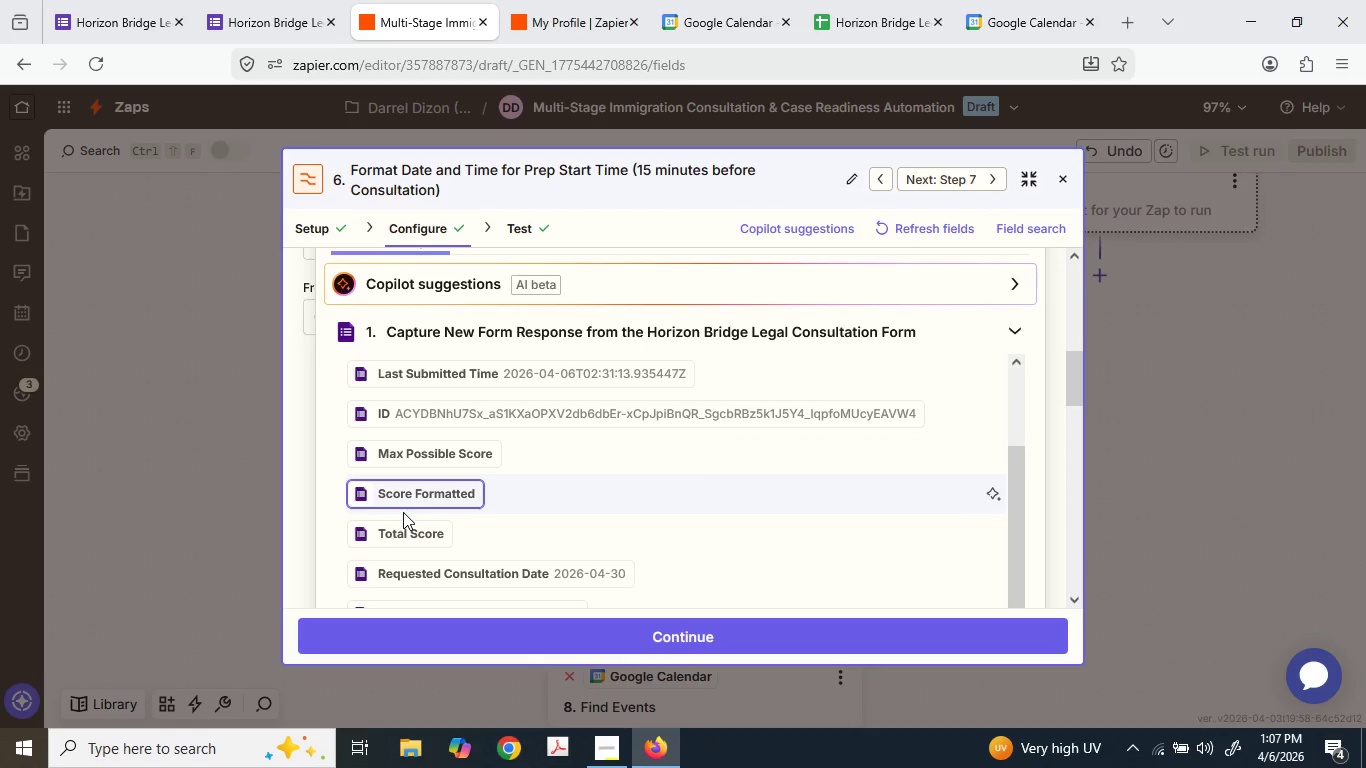 
scroll: coordinate [481, 462], scroll_direction: down, amount: 8.0
 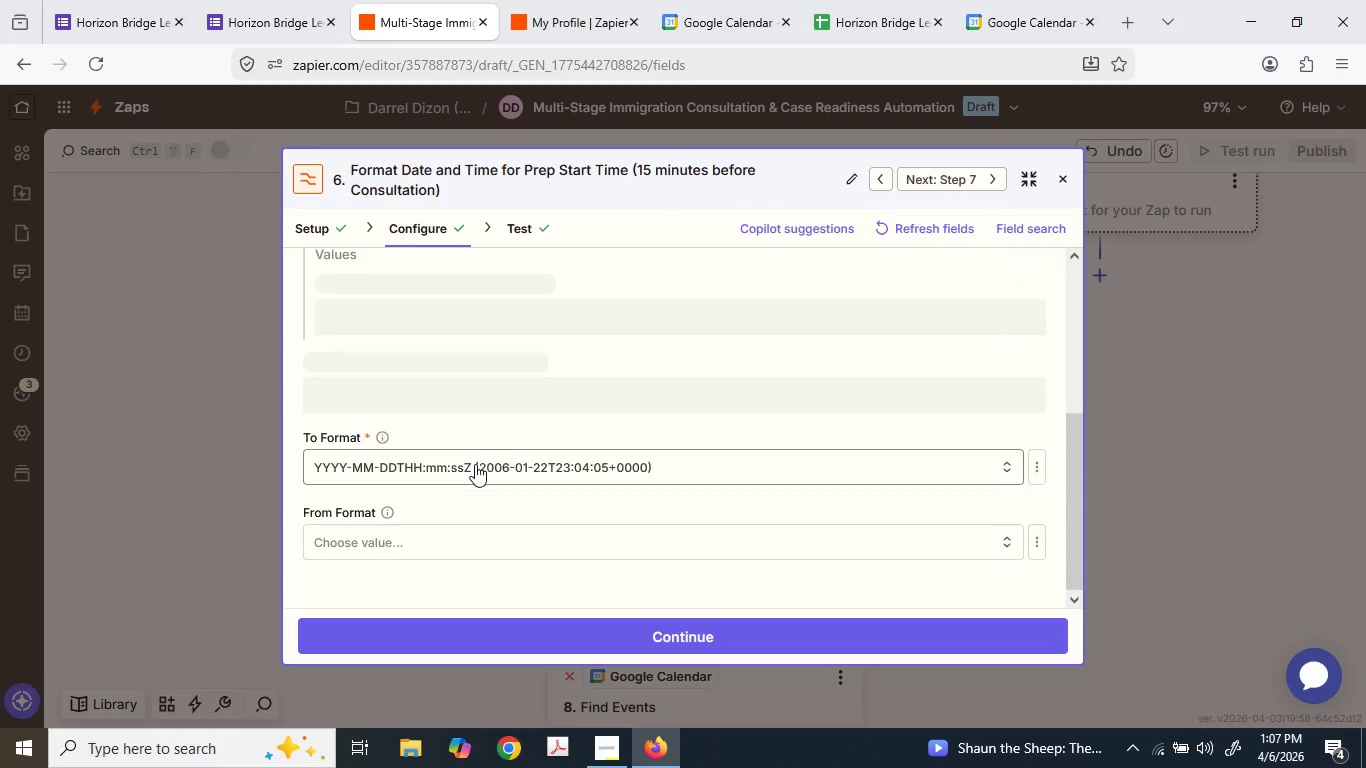 
scroll: coordinate [475, 464], scroll_direction: up, amount: 2.0
 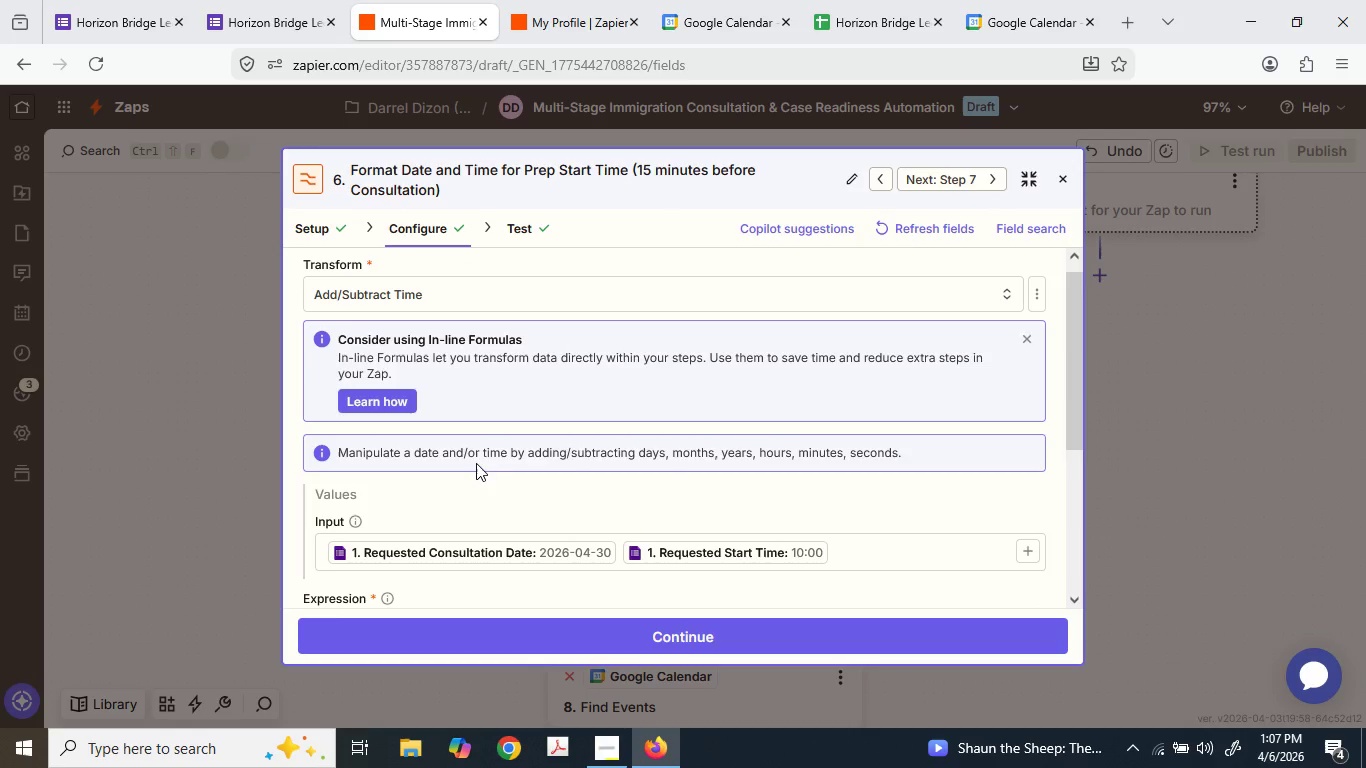 
scroll: coordinate [454, 489], scroll_direction: none, amount: 0.0
 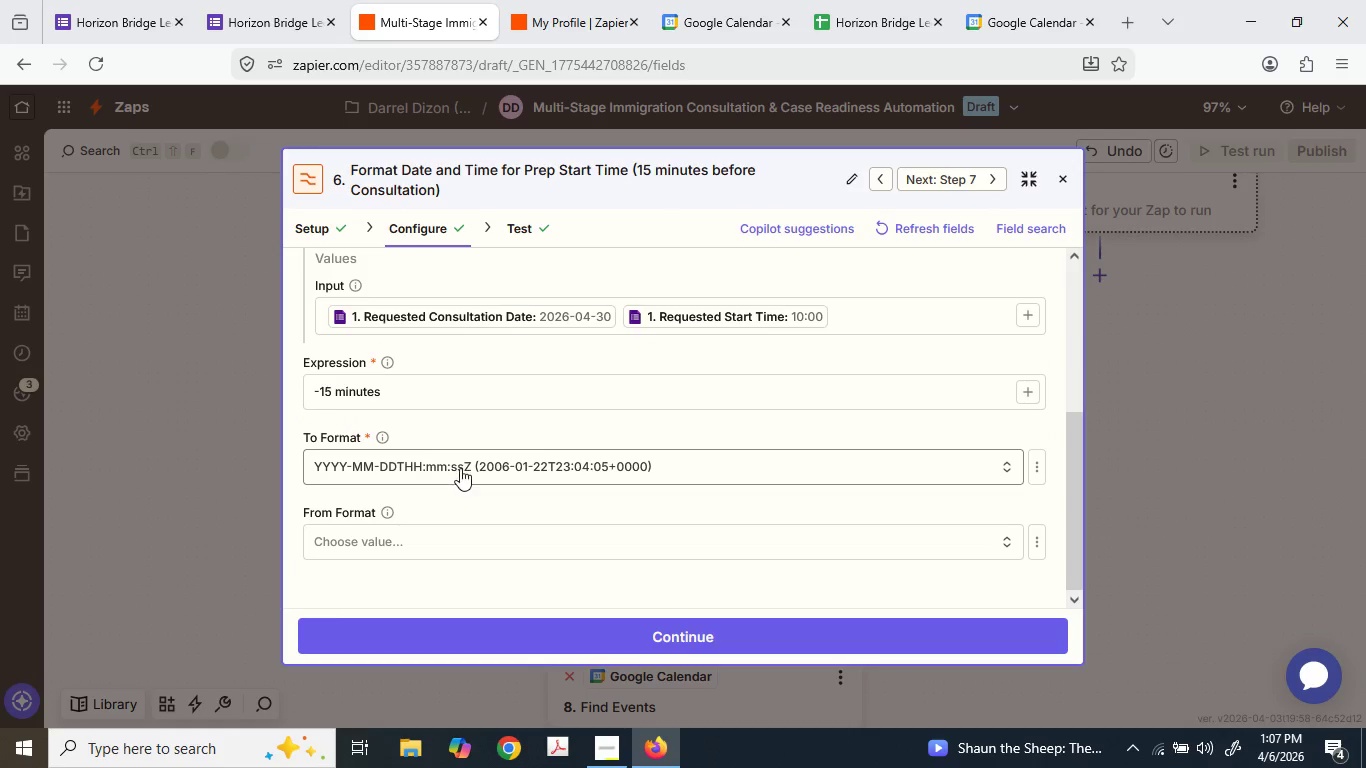 
scroll: coordinate [461, 467], scroll_direction: down, amount: 1.0
 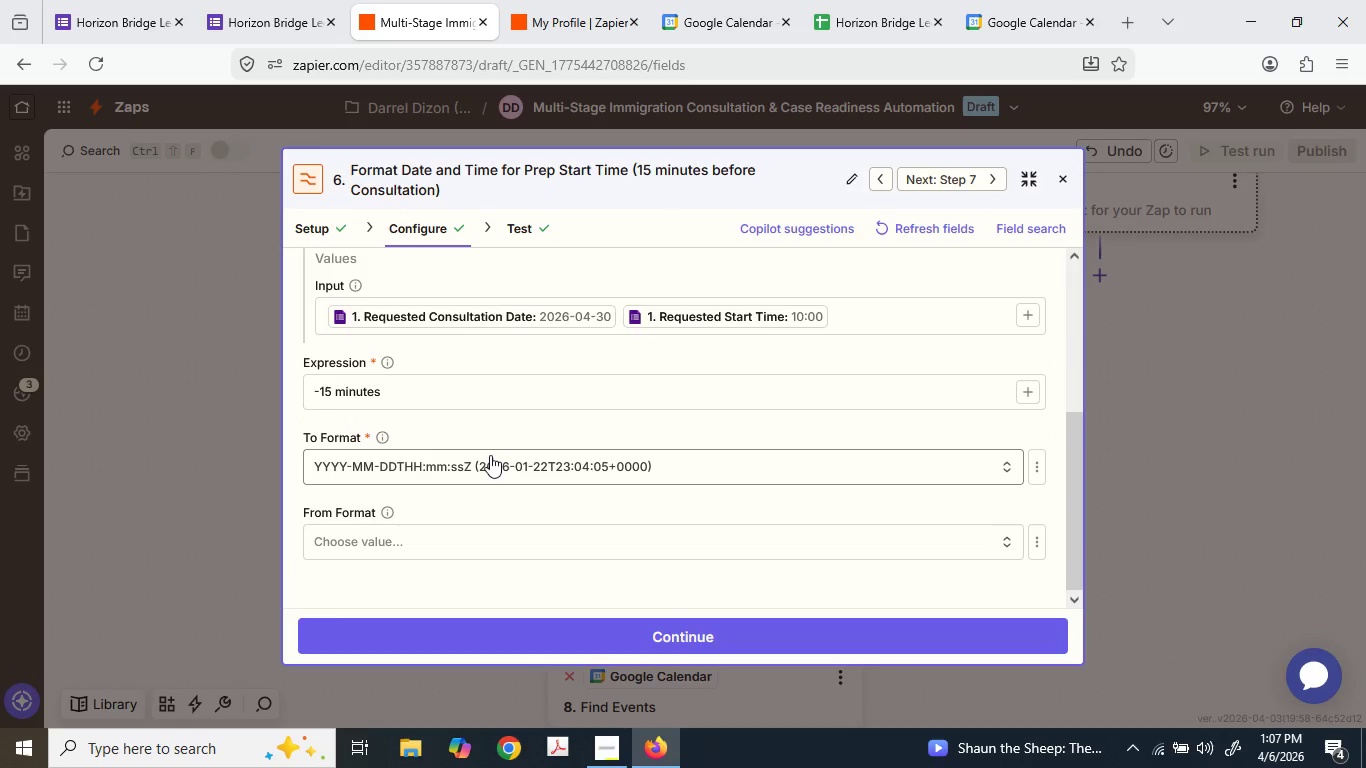 
wait(8.23)
 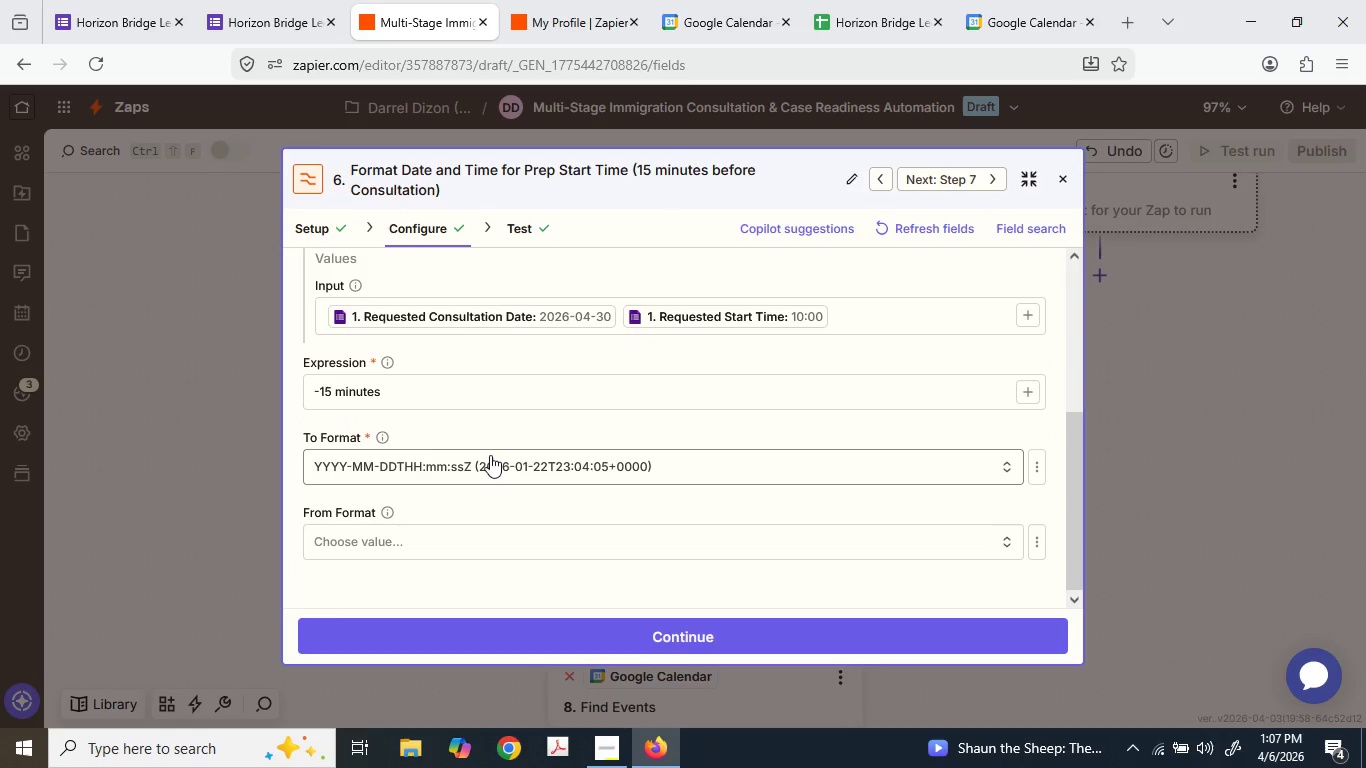 
scroll: coordinate [571, 539], scroll_direction: down, amount: 2.0
 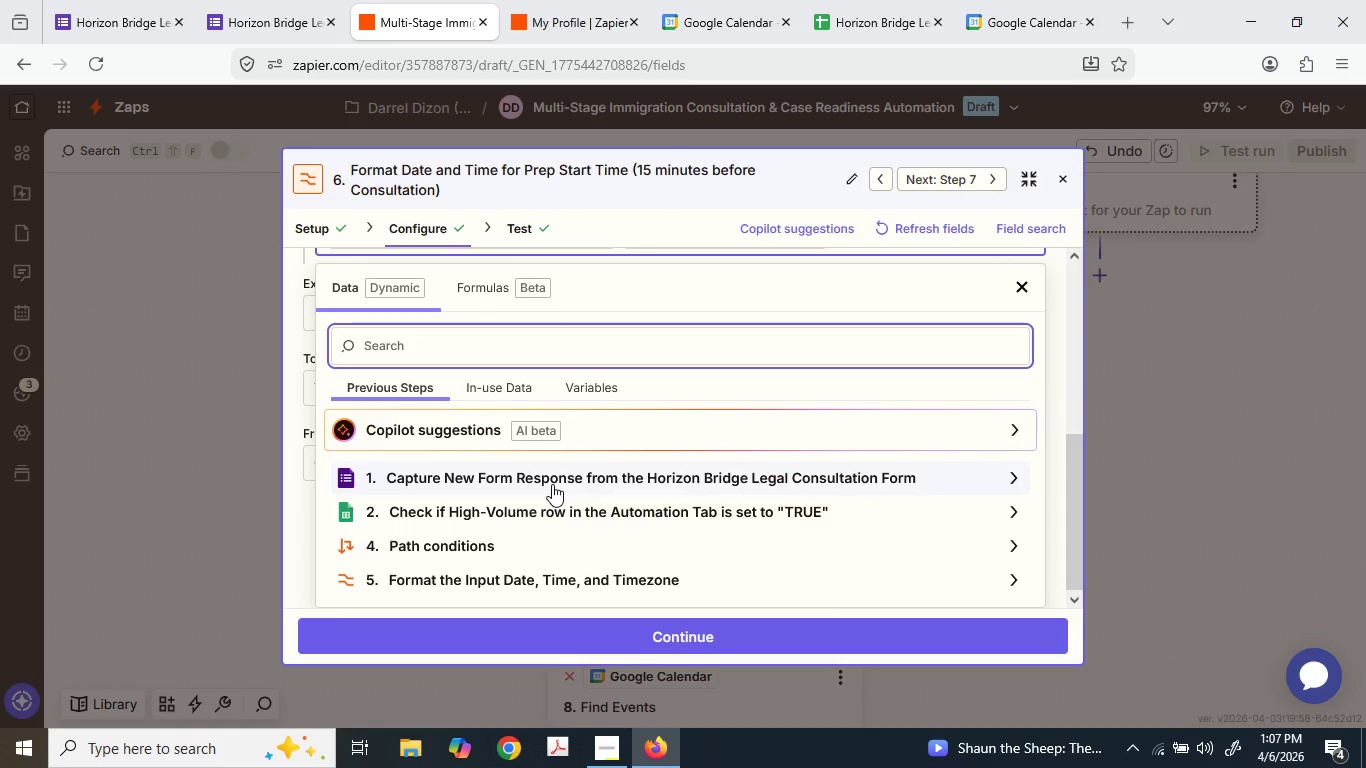 
left_click([552, 483])
 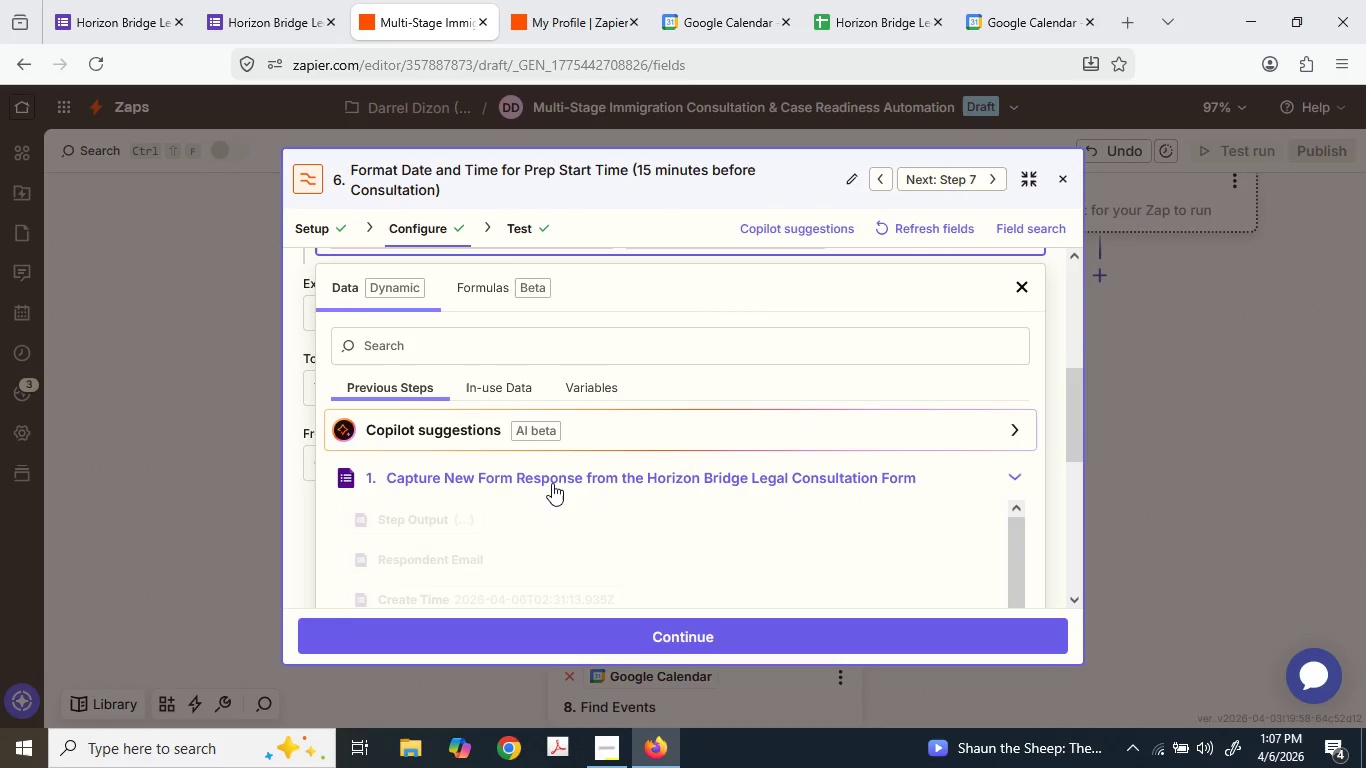 
scroll: coordinate [545, 480], scroll_direction: down, amount: 4.0
 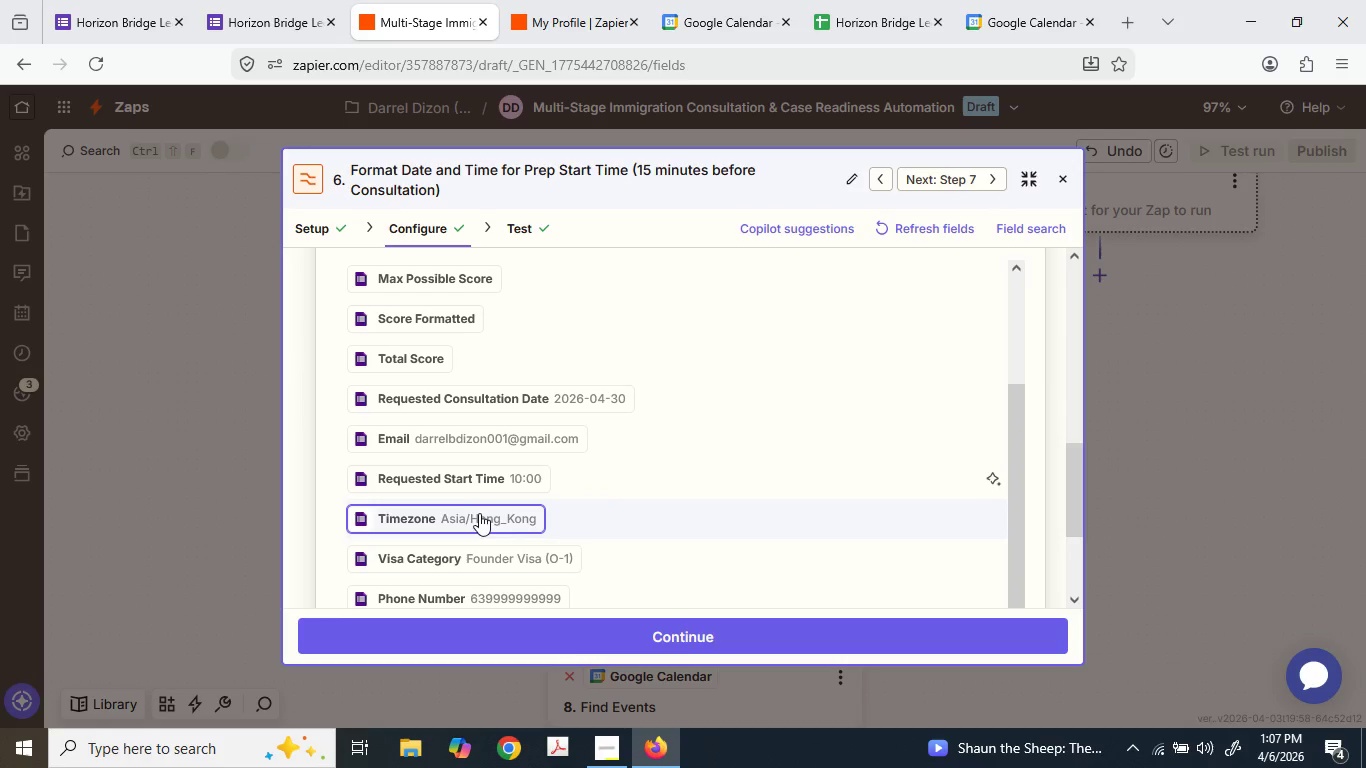 
left_click([479, 515])
 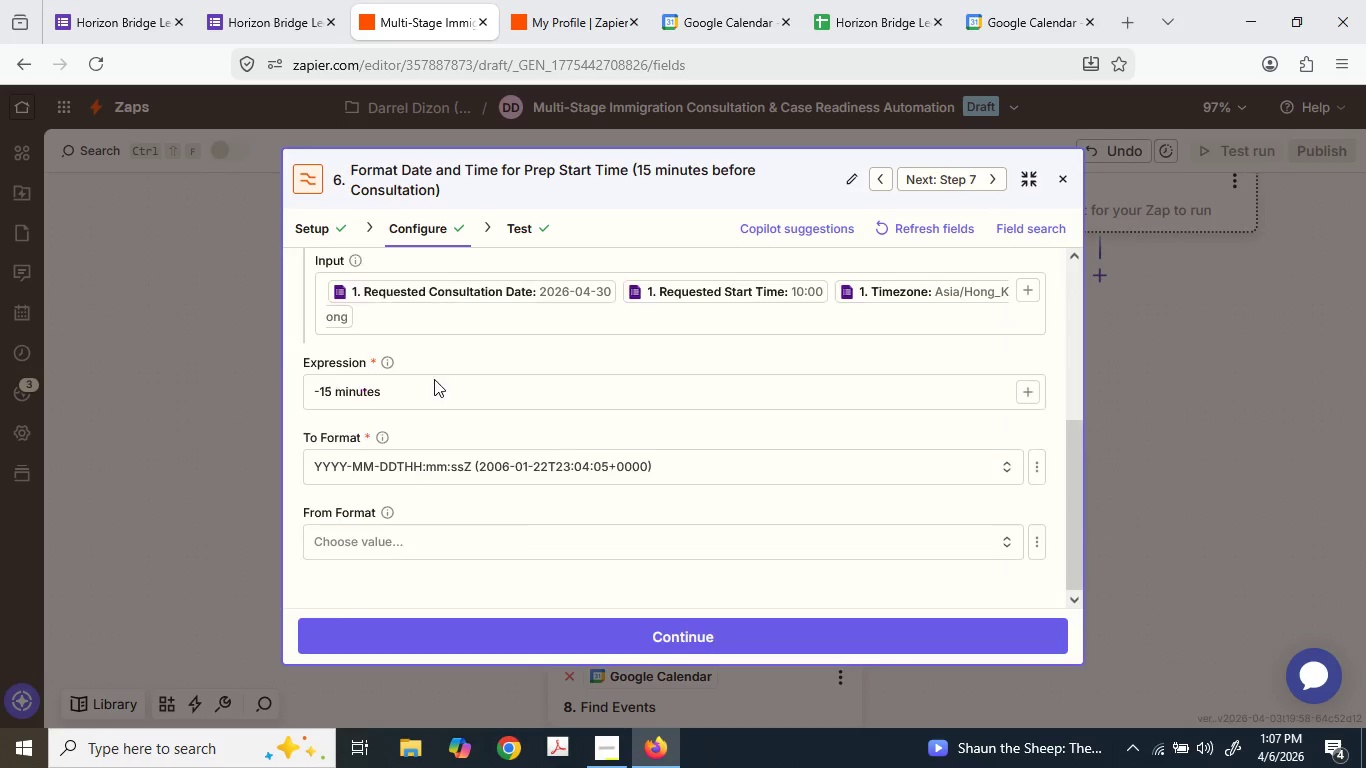 
scroll: coordinate [526, 379], scroll_direction: down, amount: 1.0
 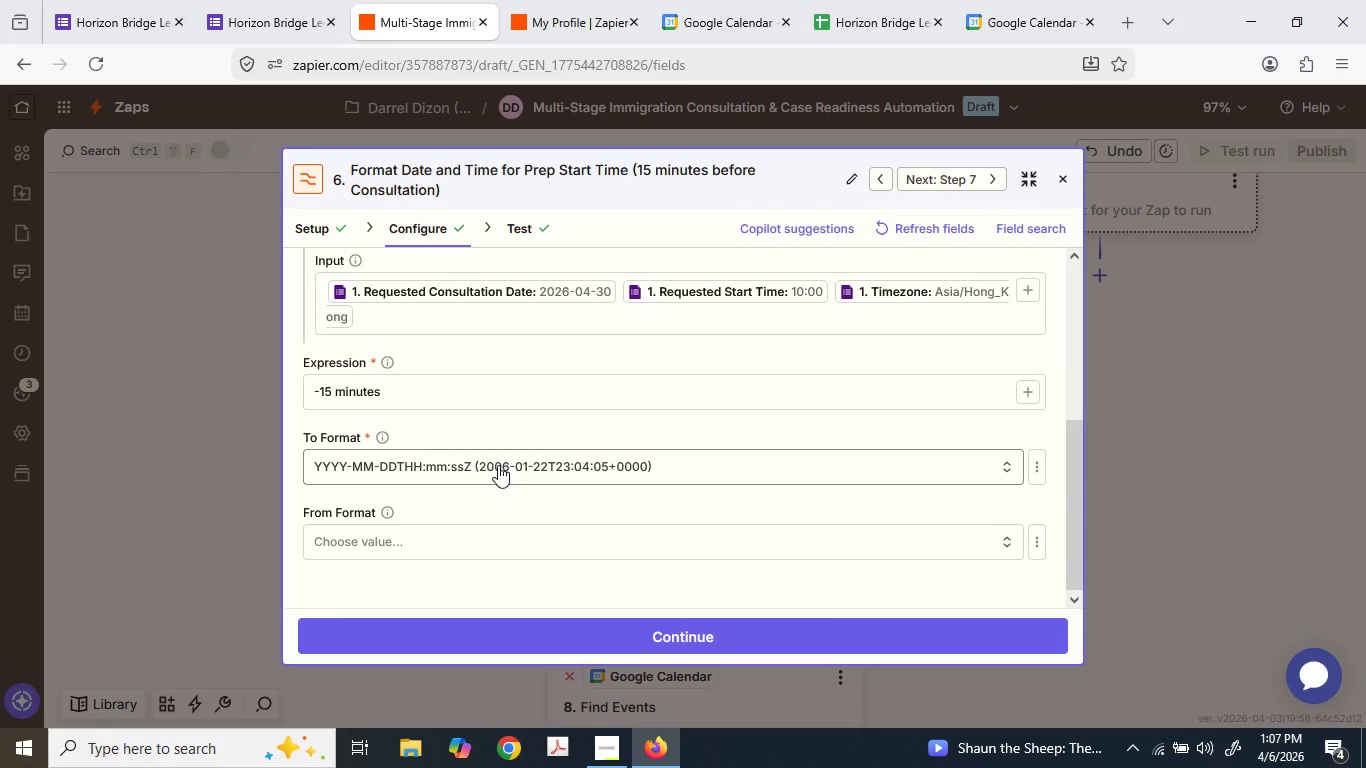 
mouse_move([442, 520])
 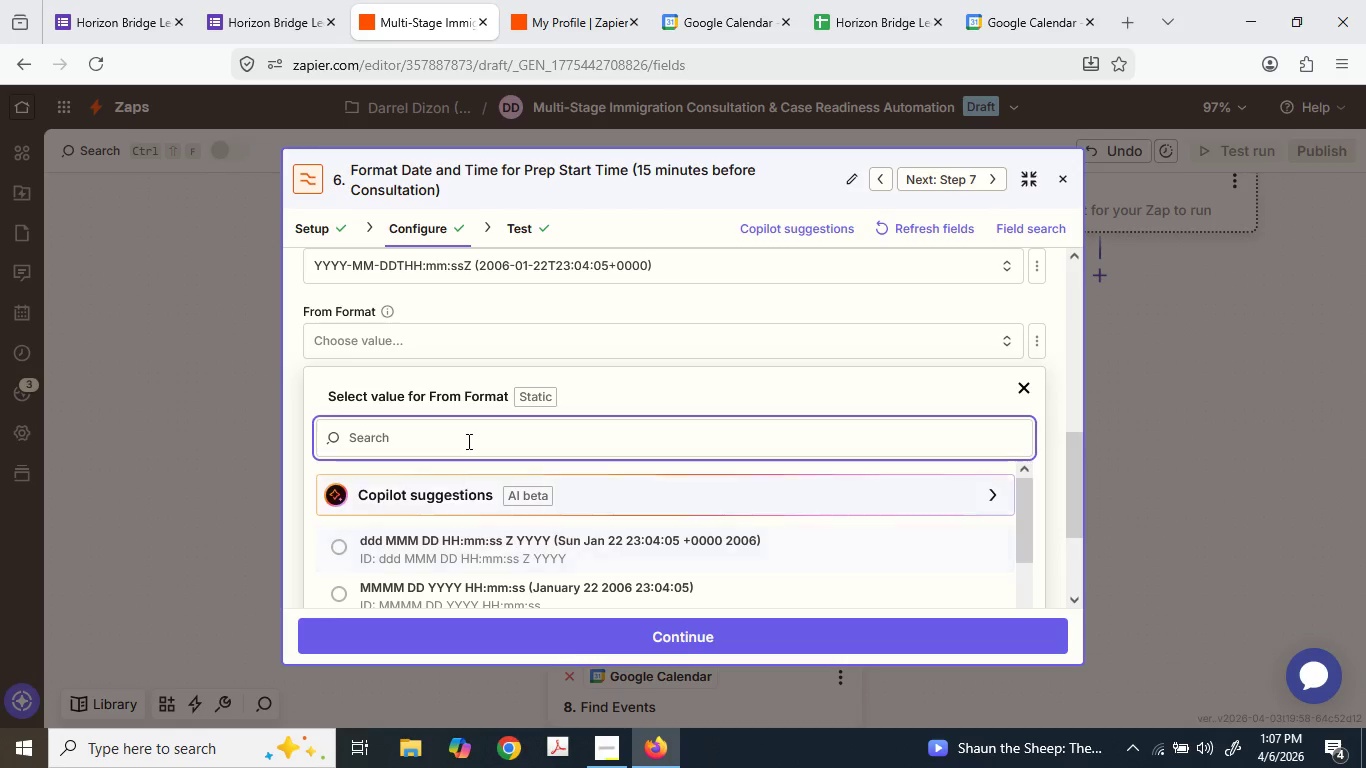 
left_click([469, 425])
 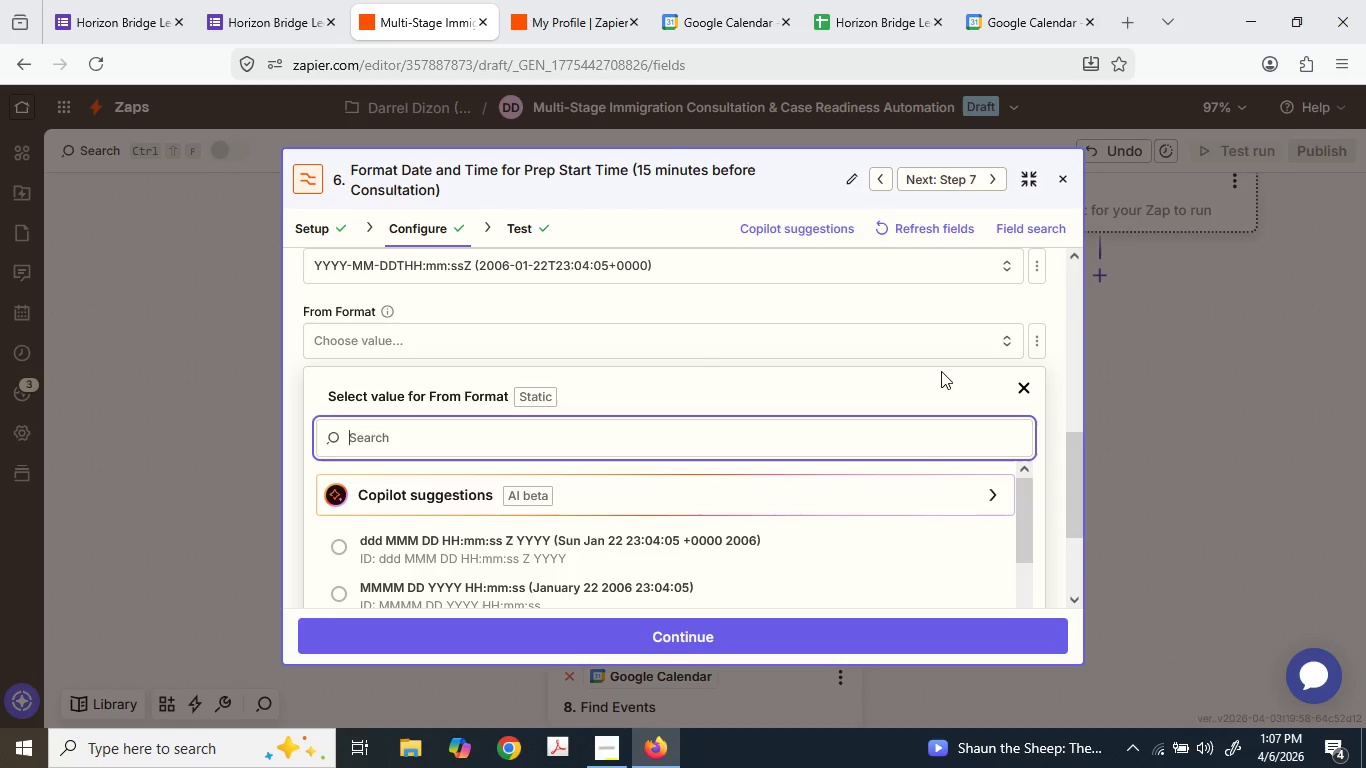 
left_click([945, 309])
 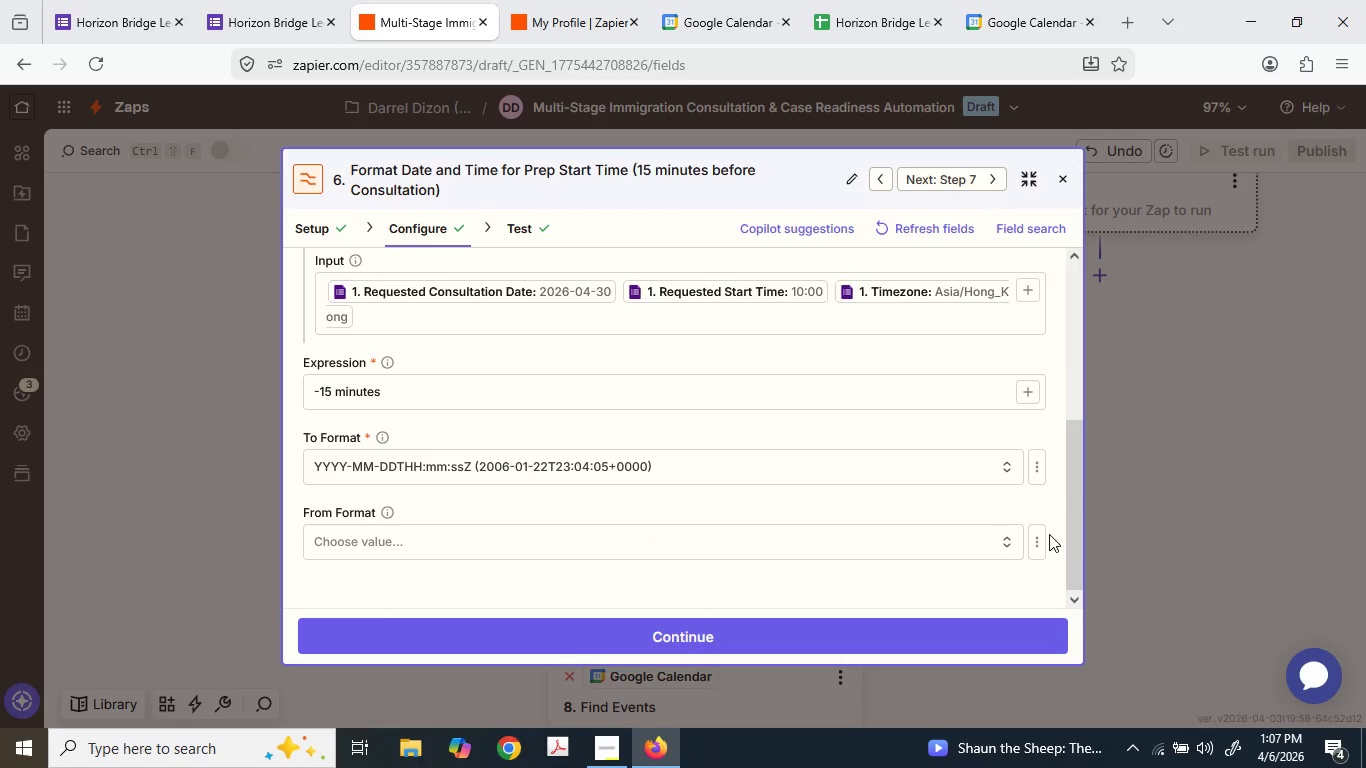 
left_click([1038, 538])
 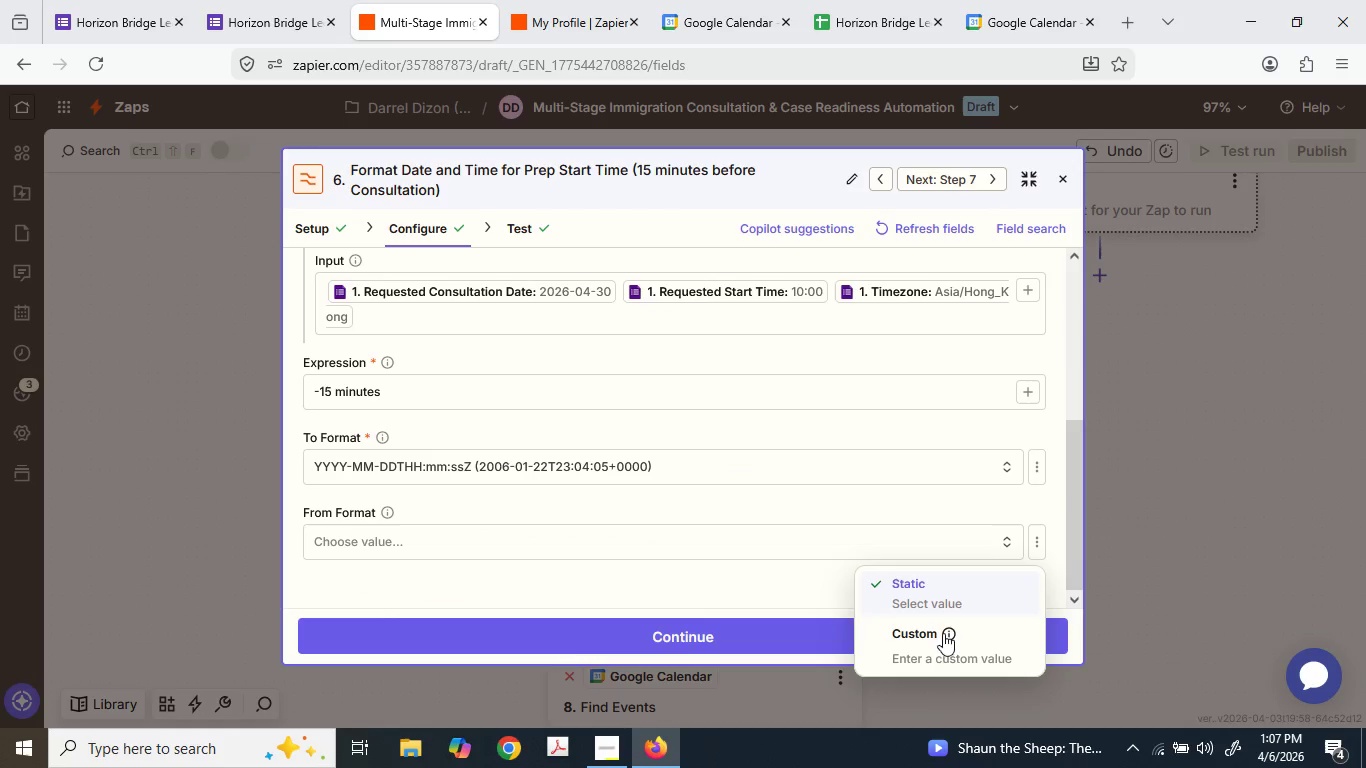 
left_click([935, 642])
 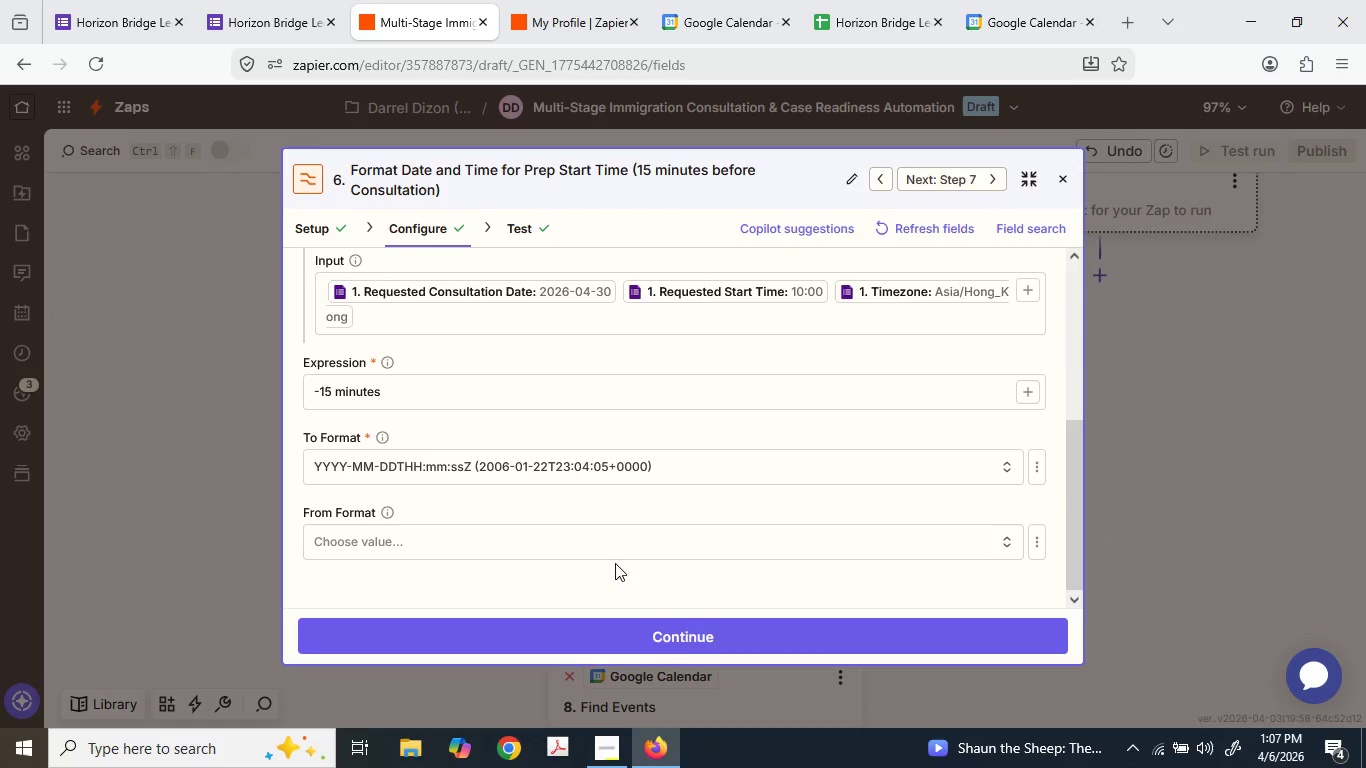 
left_click([570, 540])
 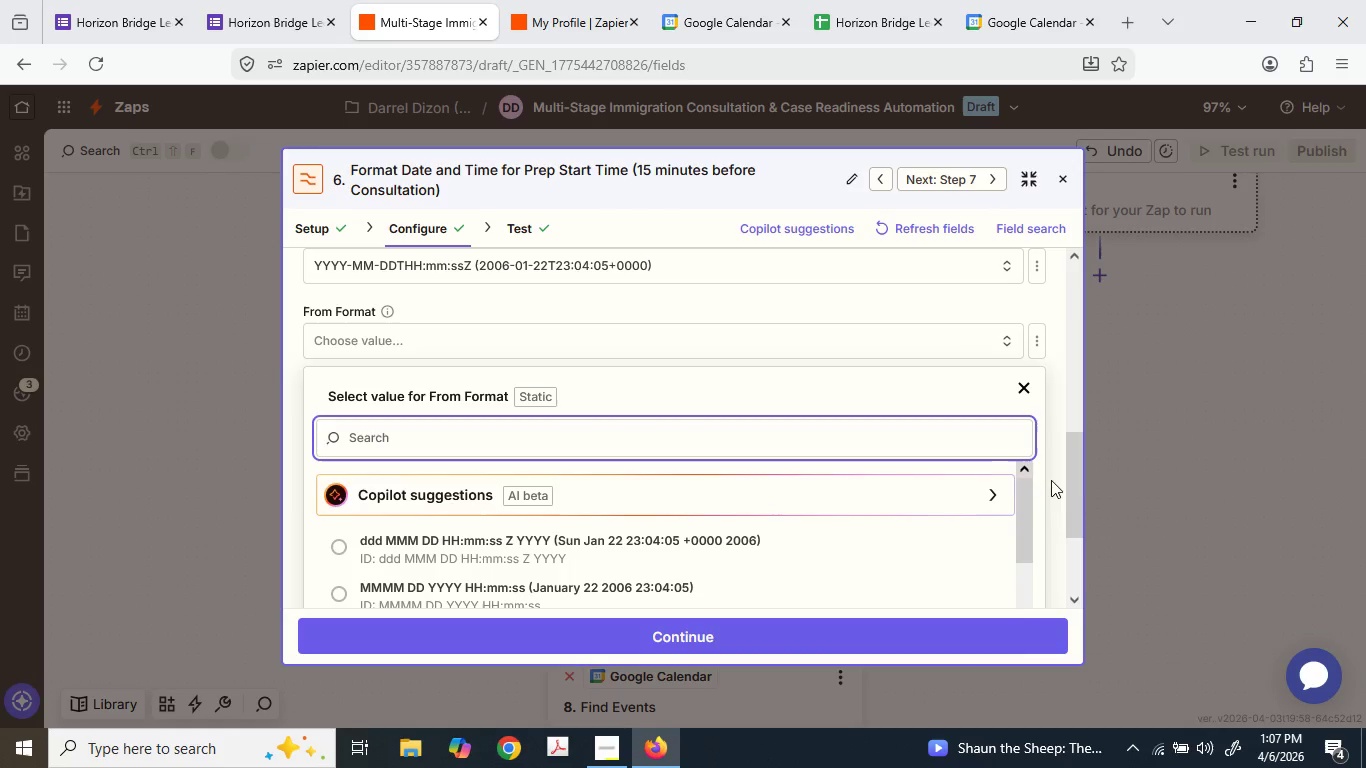 
left_click([1066, 484])
 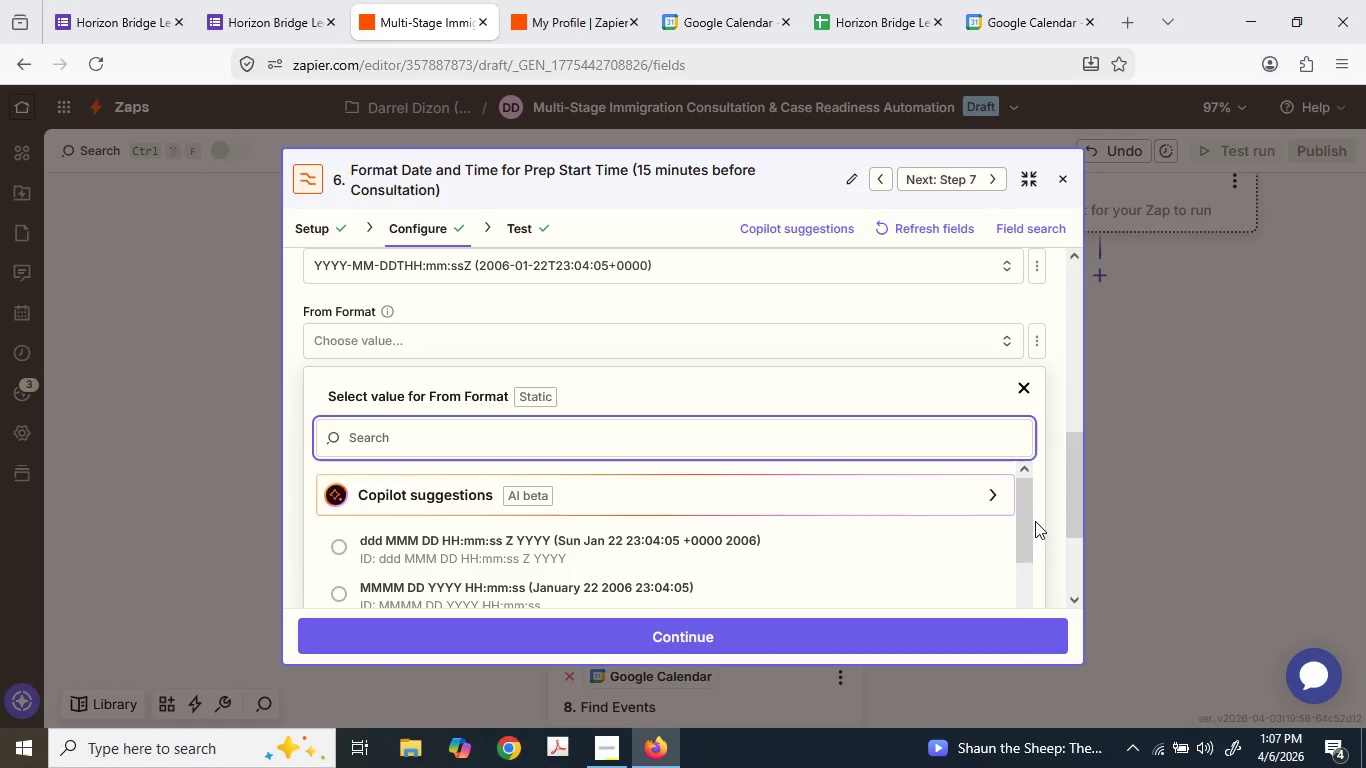 
left_click([1049, 522])
 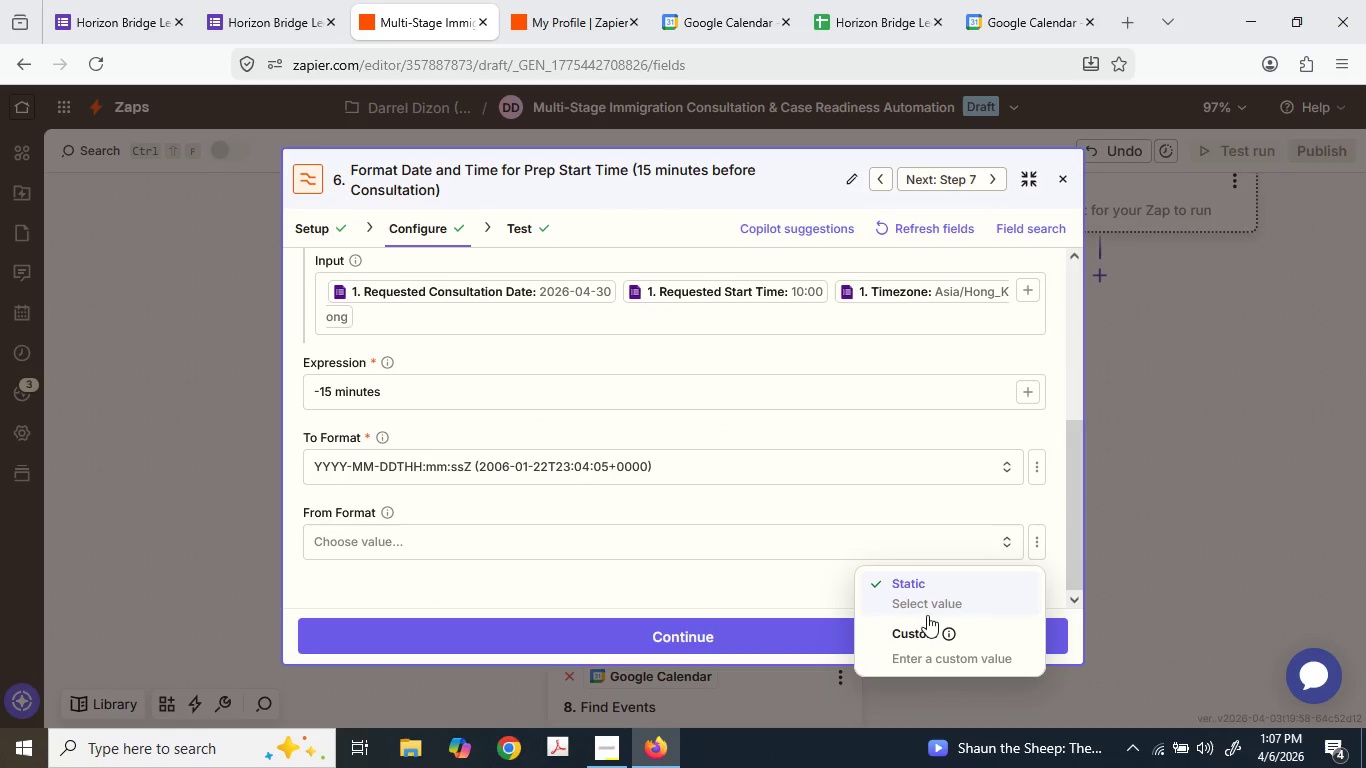 
left_click([902, 648])
 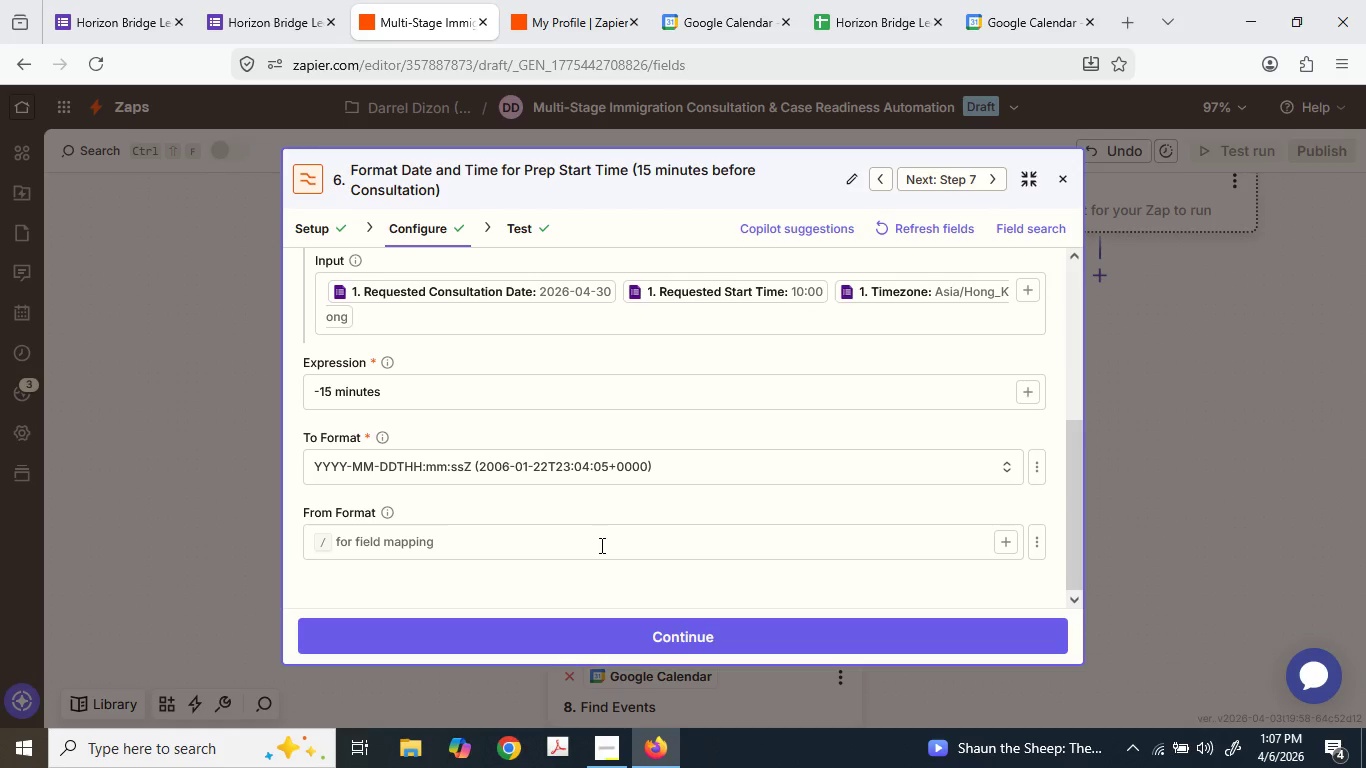 
hold_key(key=ShiftLeft, duration=0.44)
 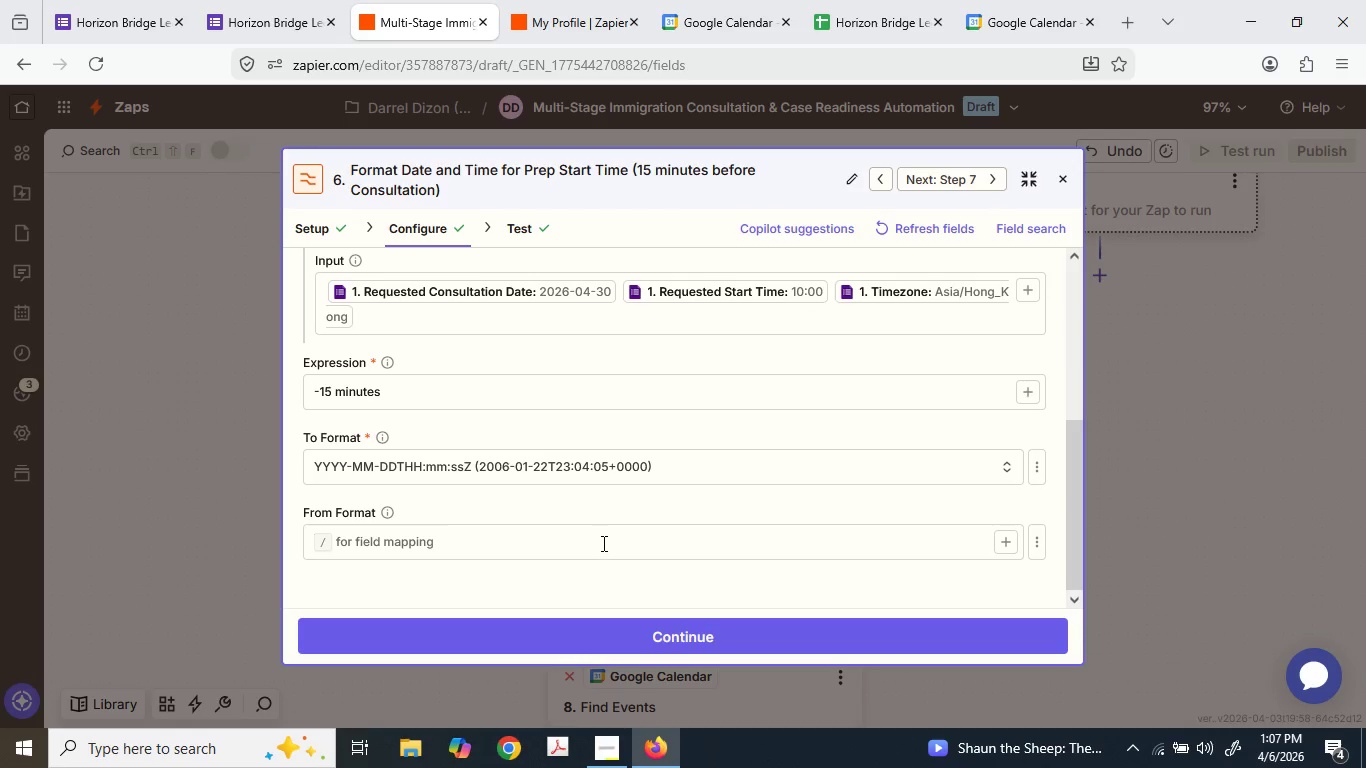 
type(YYYY-)
 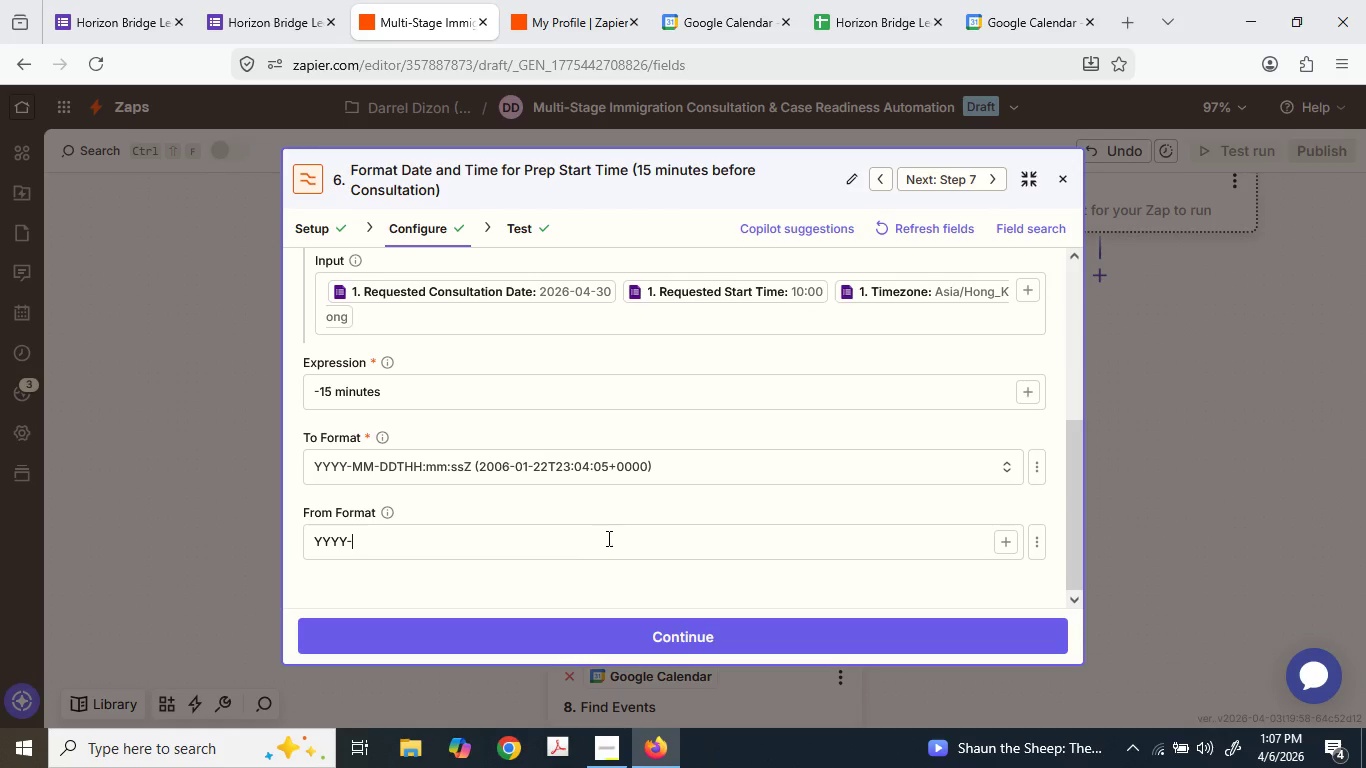 
type(M-)
key(Backspace)
type(M-DD HH:m)
 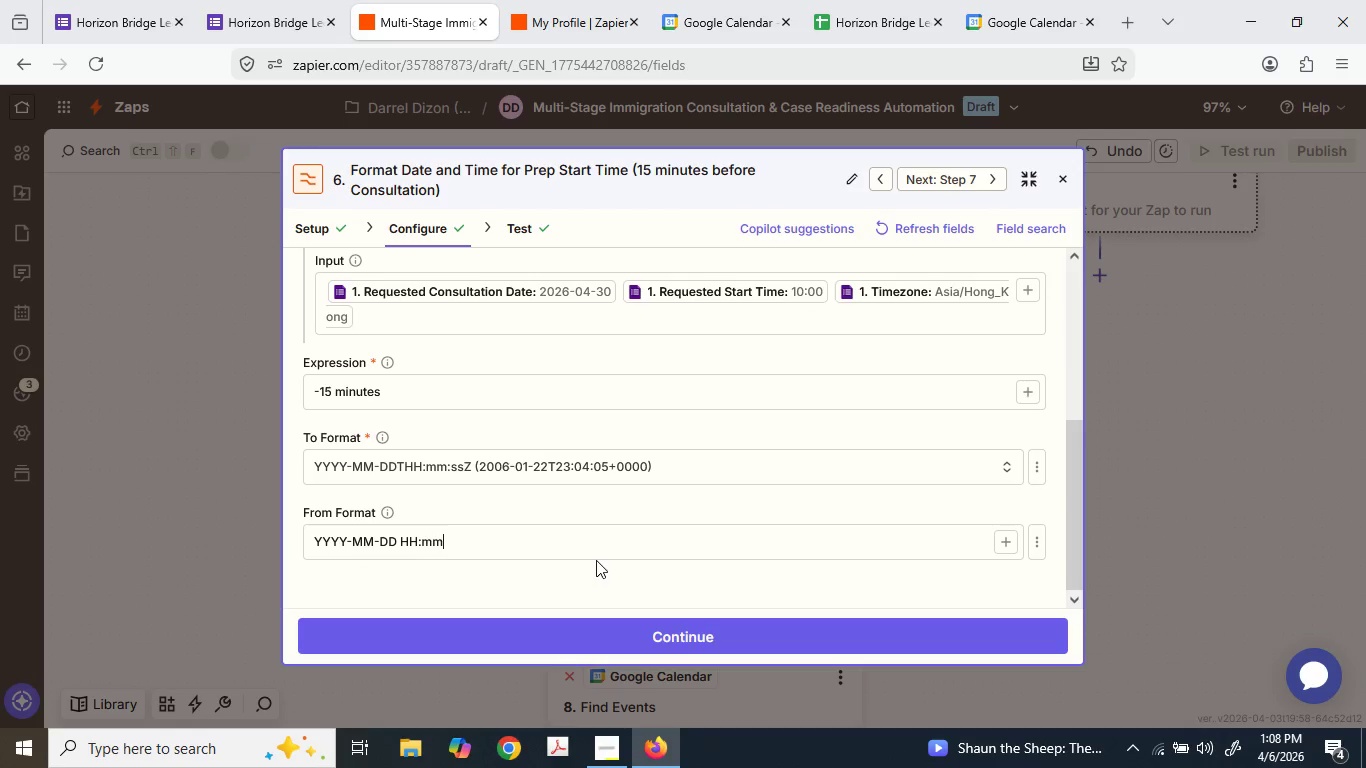 
 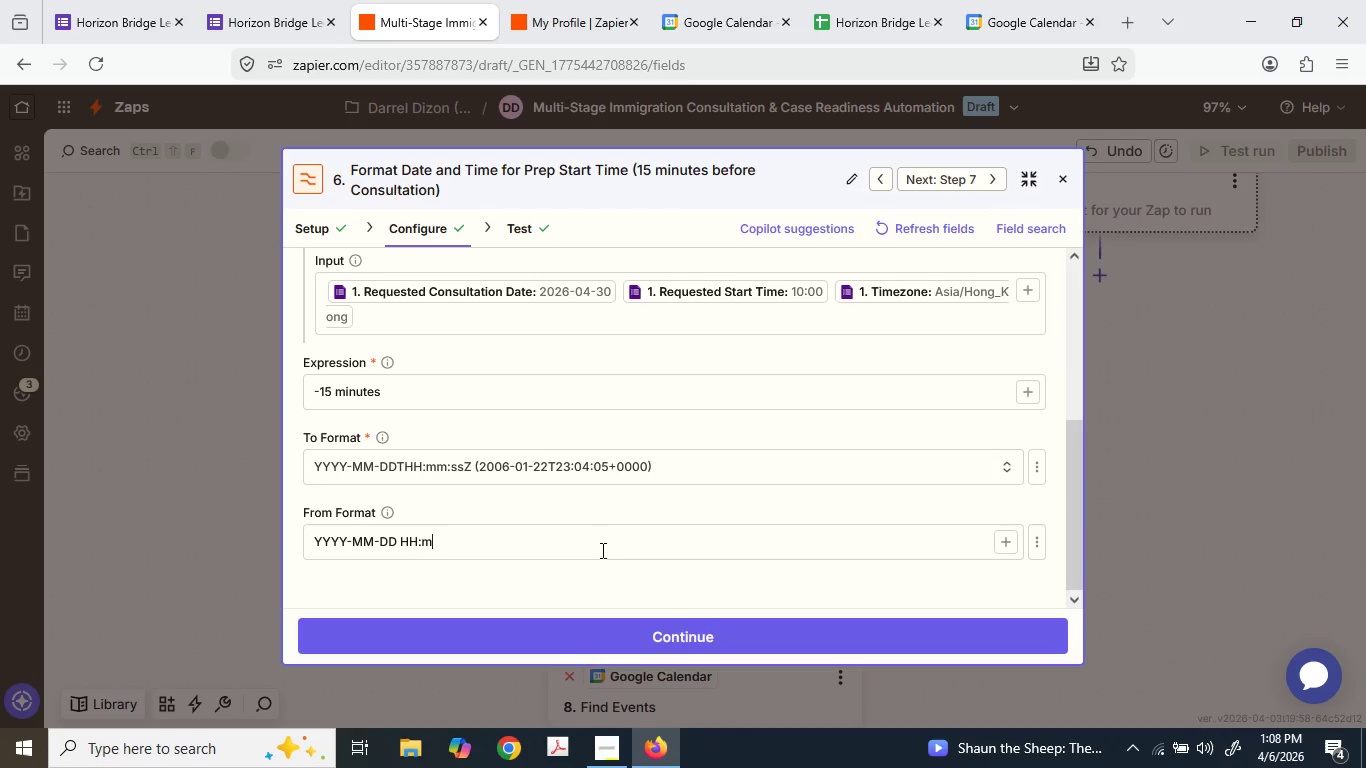 
key(M)
 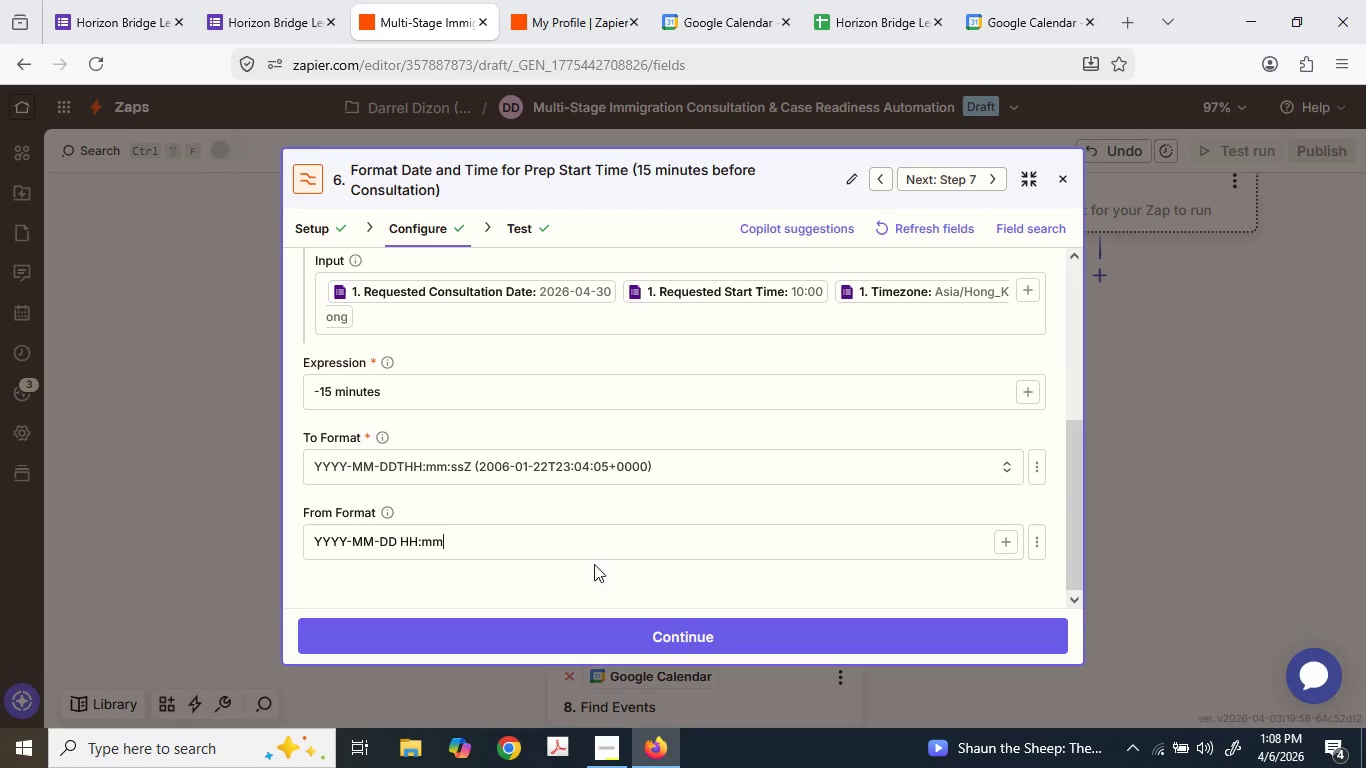 
key(Space)
 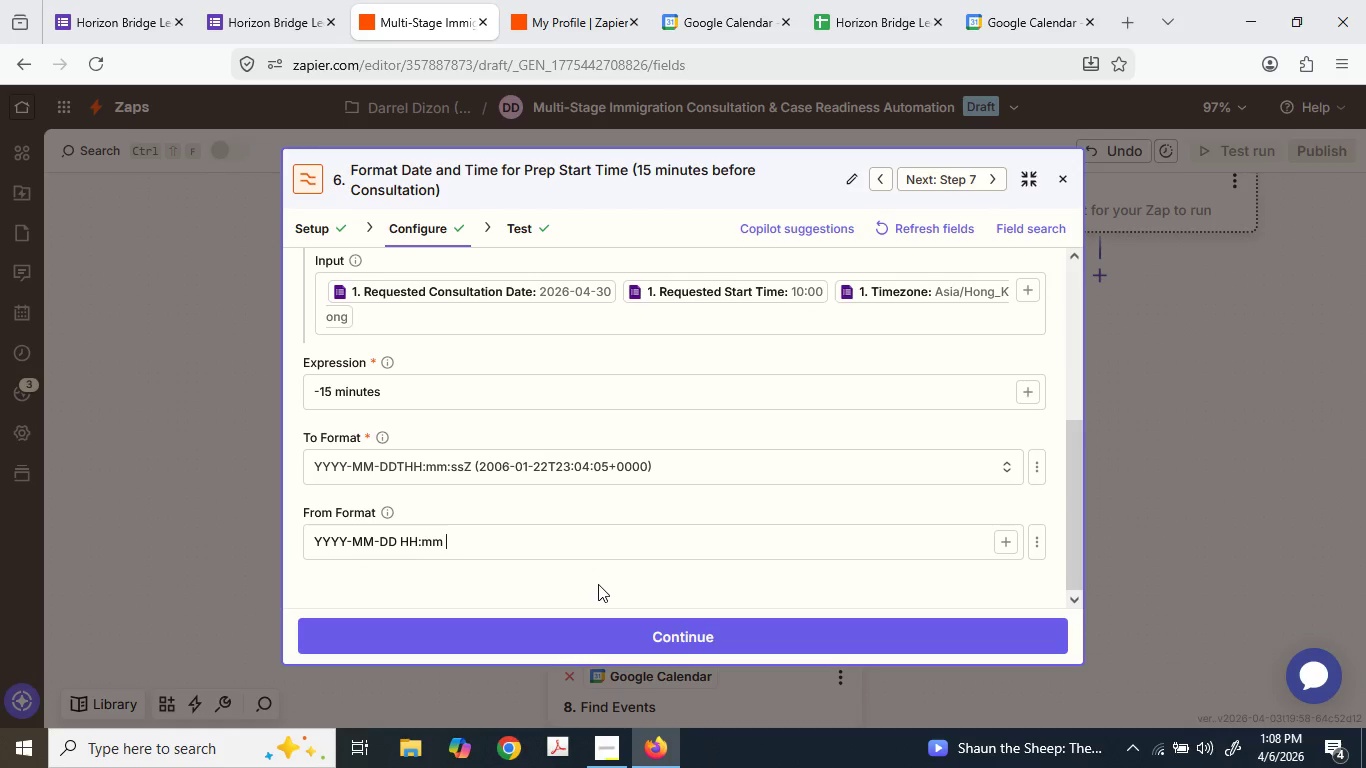 
key(Shift+Z)
 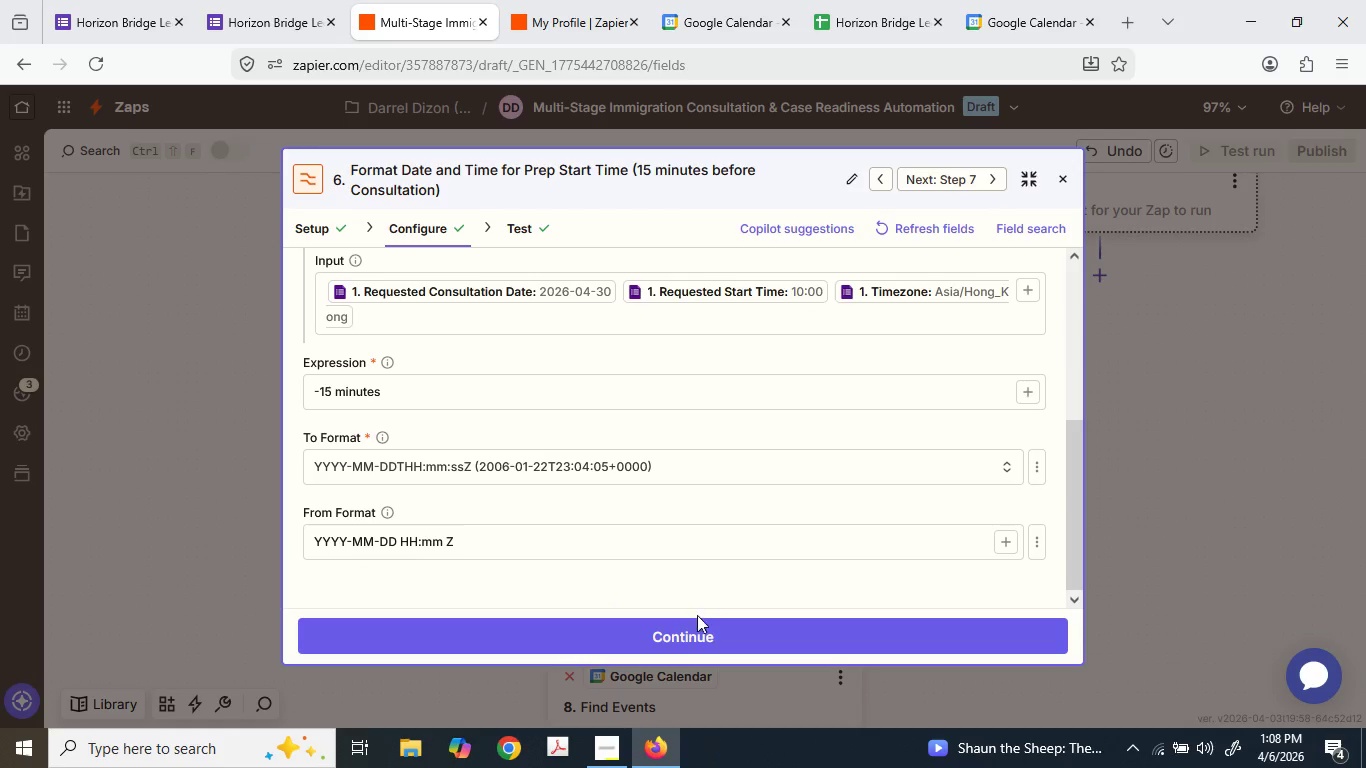 
left_click([692, 627])
 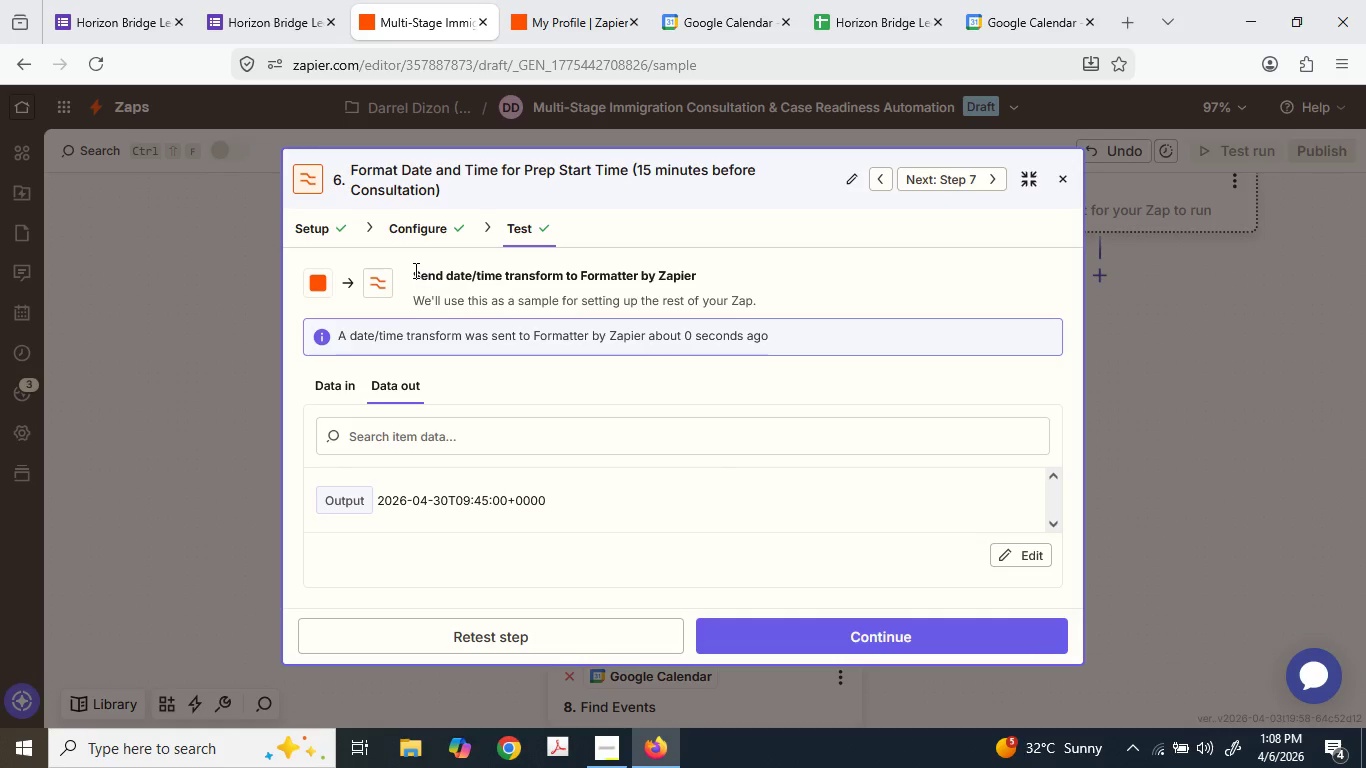 
wait(23.31)
 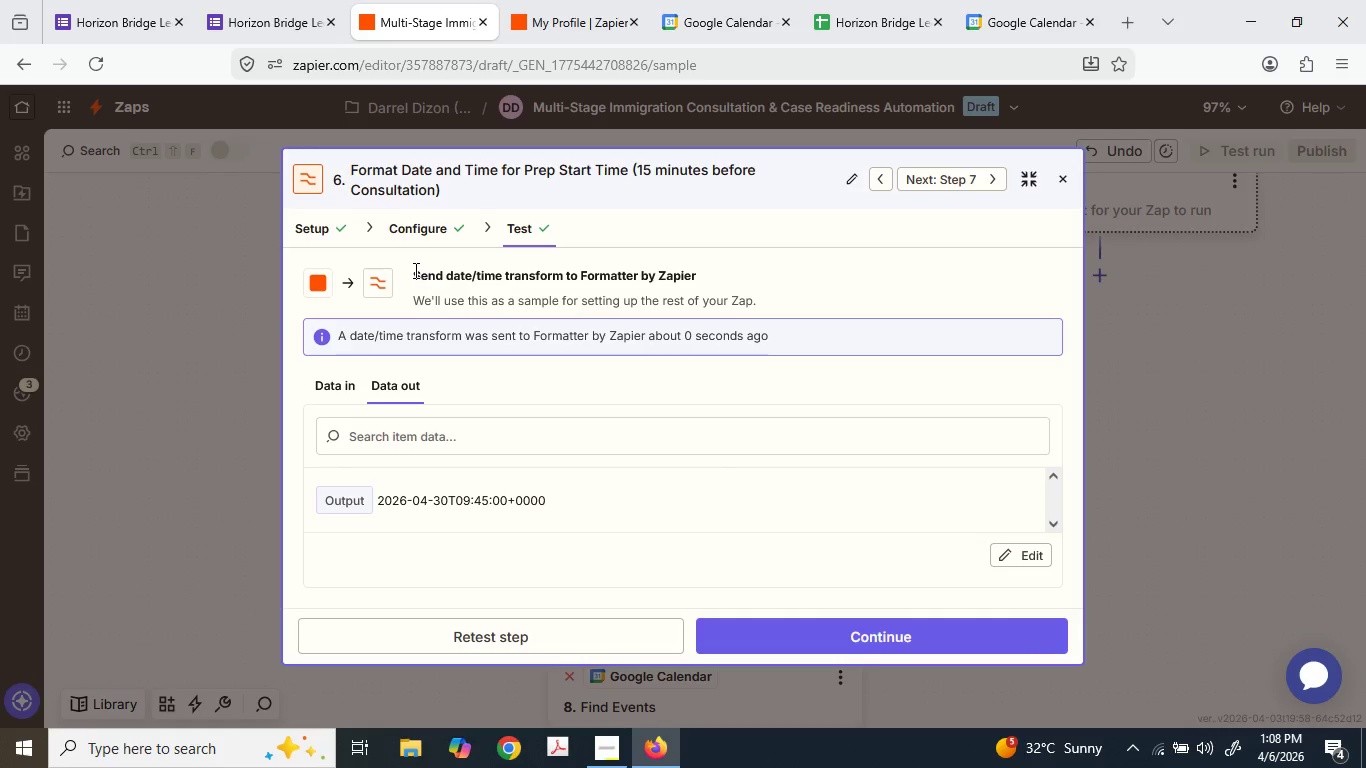 
left_click([430, 237])
 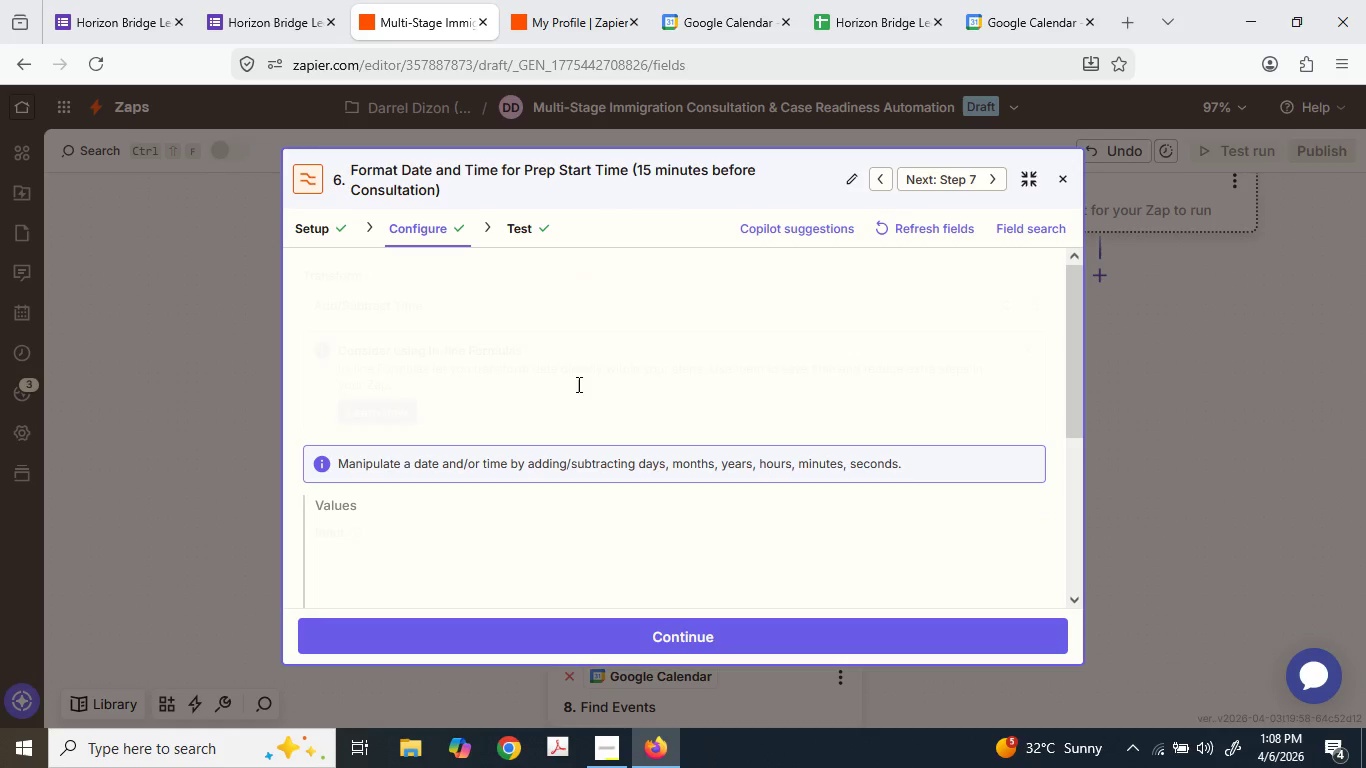 
scroll: coordinate [710, 512], scroll_direction: down, amount: 3.0
 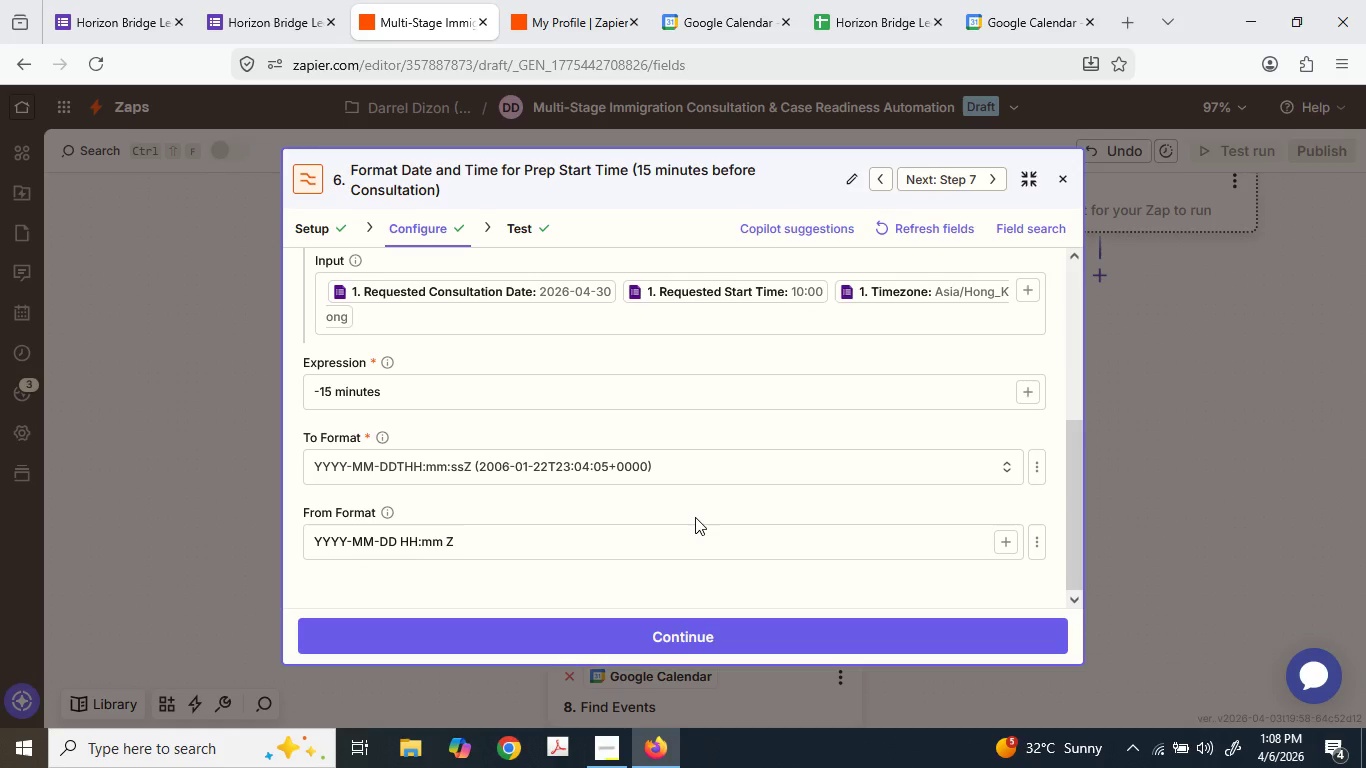 
wait(10.67)
 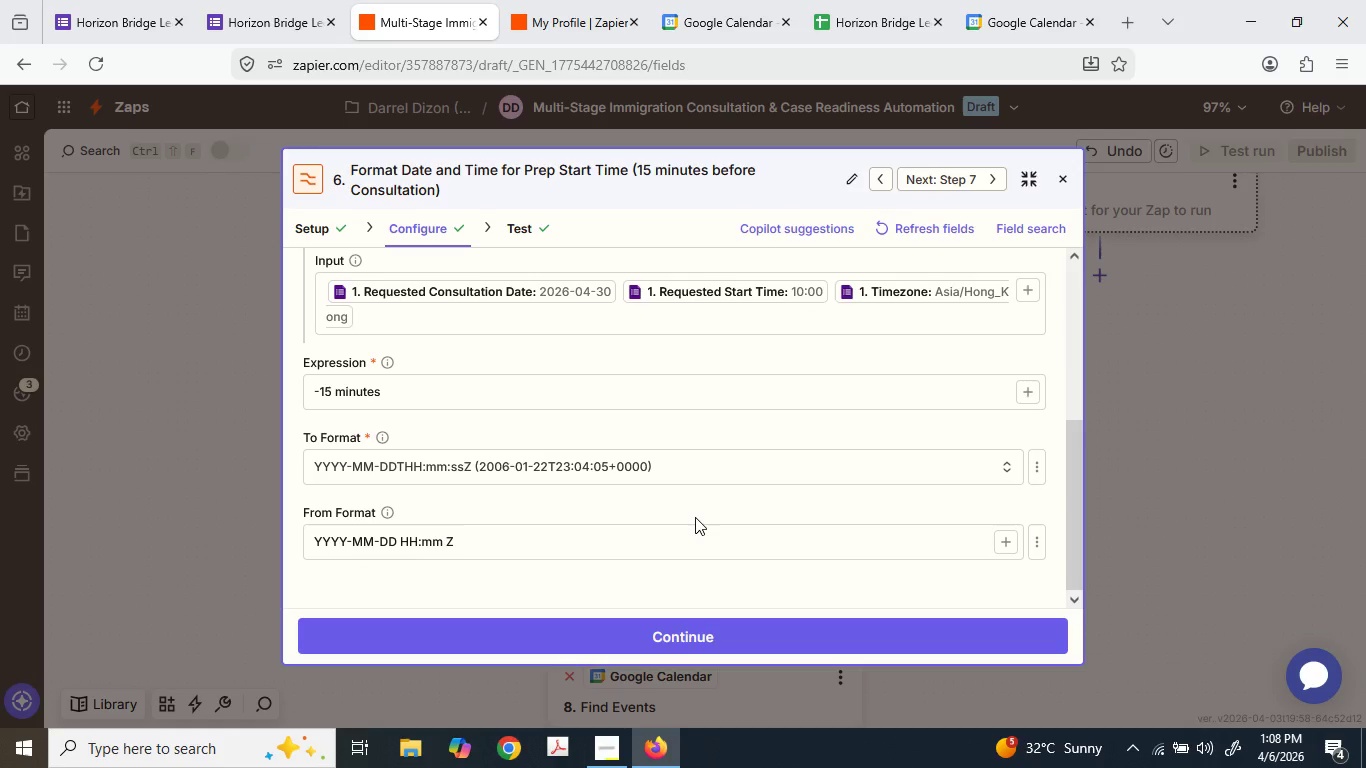 
left_click([586, 543])
 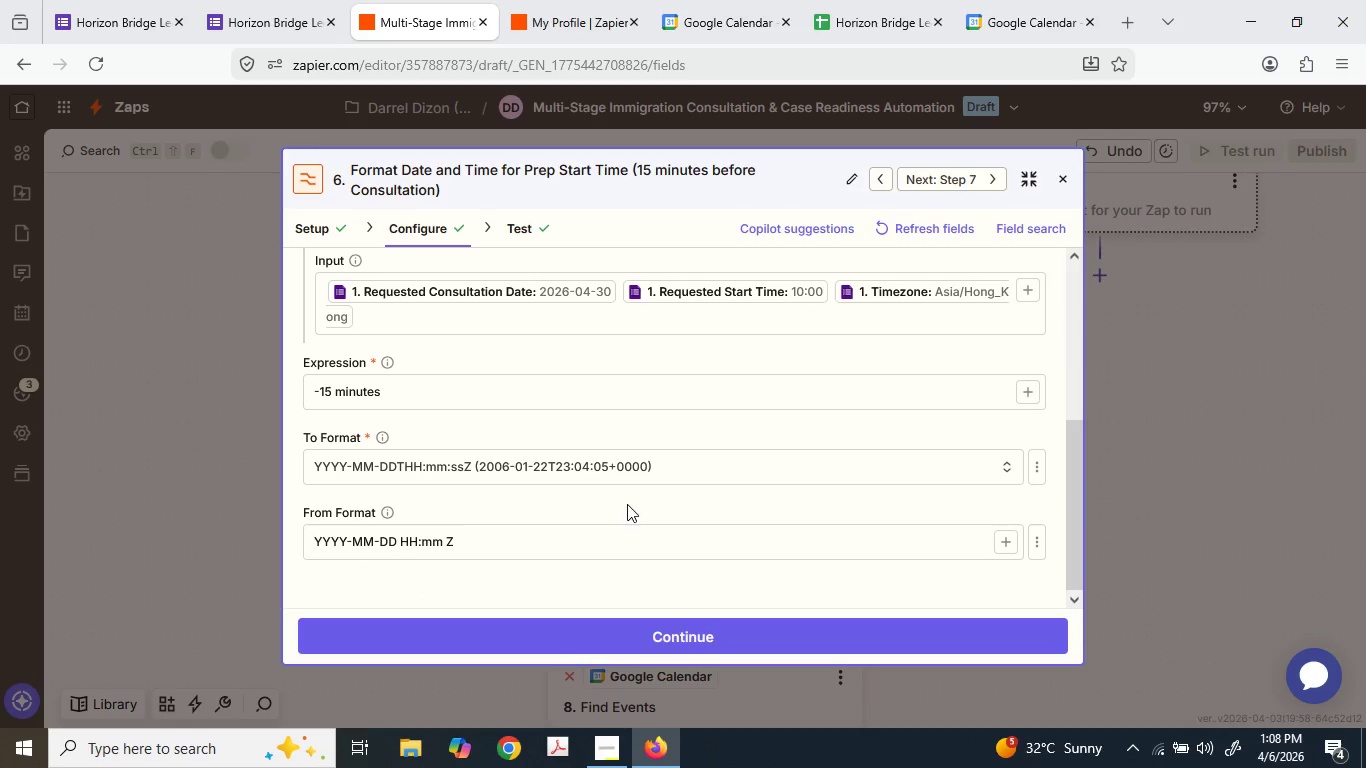 
scroll: coordinate [627, 503], scroll_direction: up, amount: 2.0
 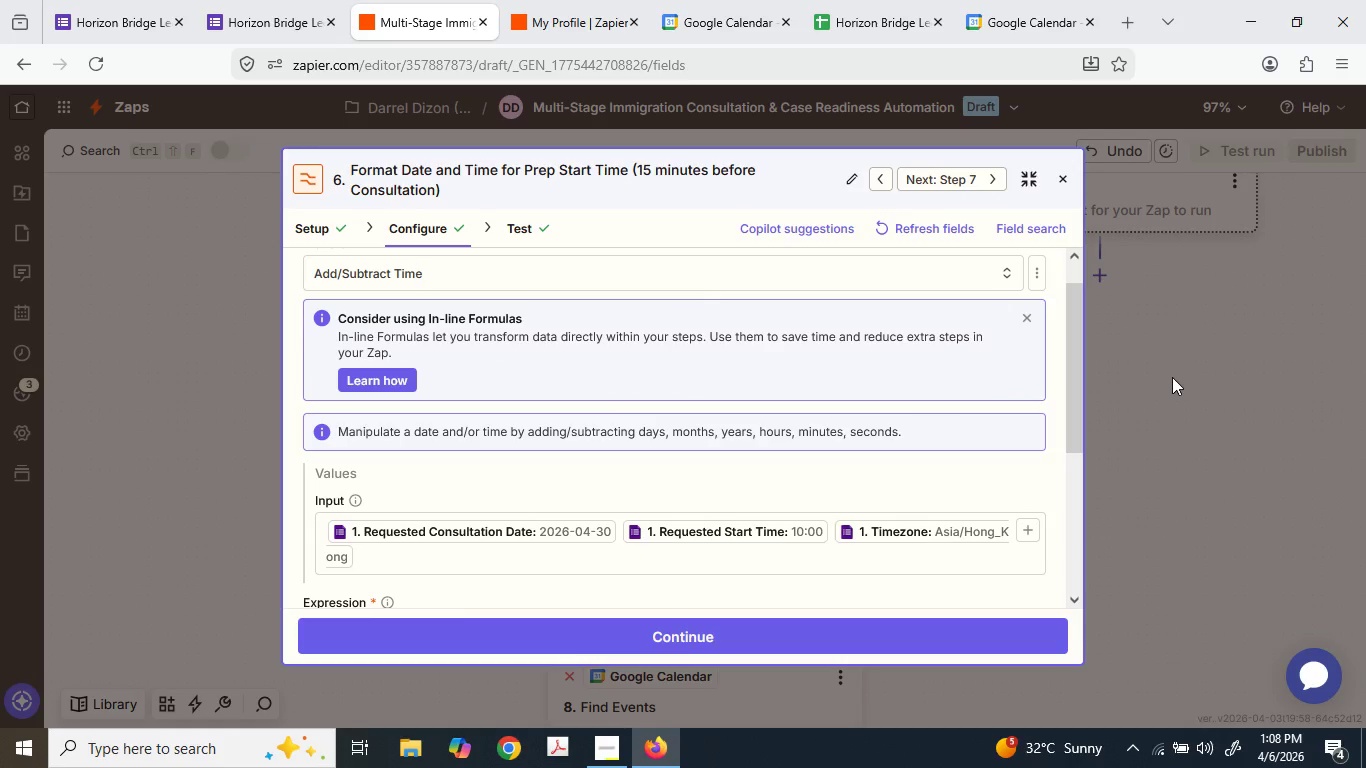 
left_click([1172, 377])
 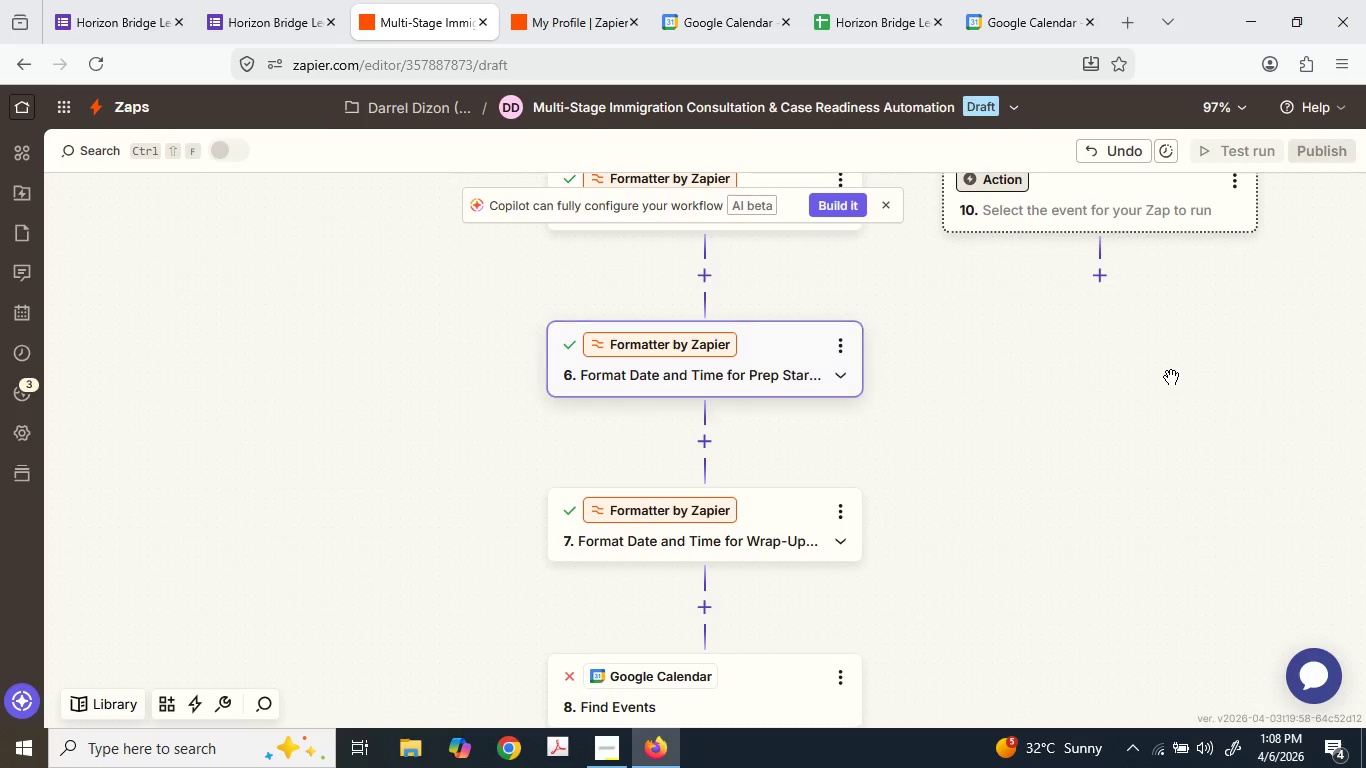 
scroll: coordinate [978, 387], scroll_direction: up, amount: 6.0
 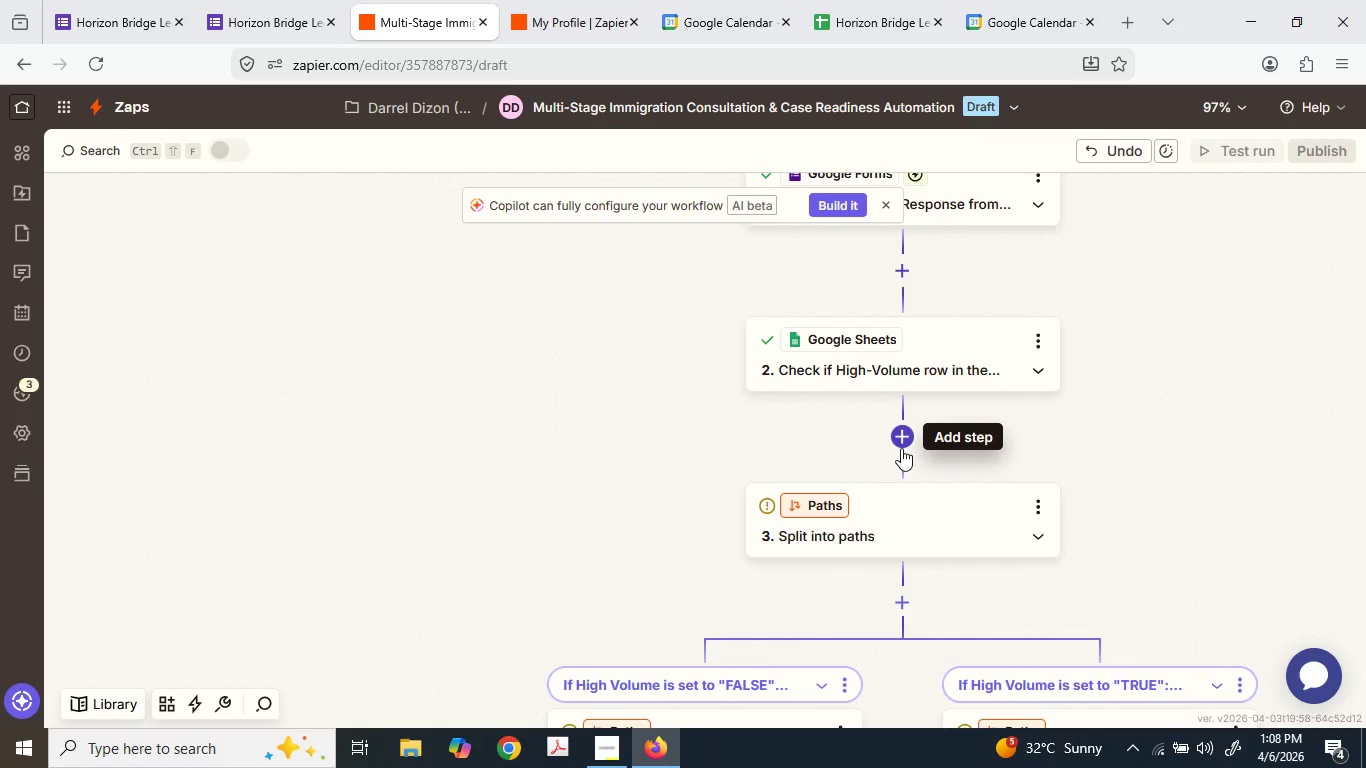 
left_click([899, 440])
 